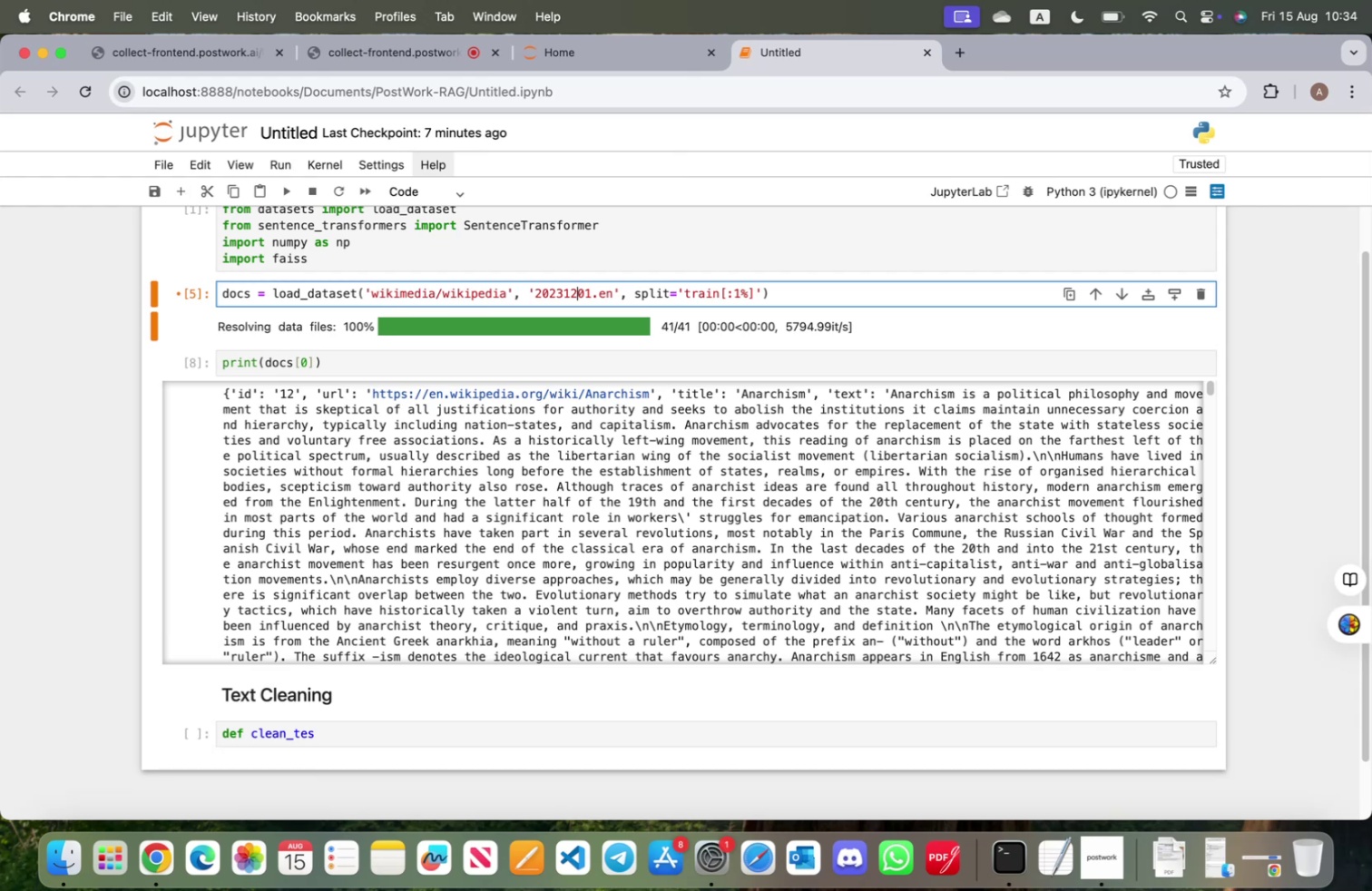 
key(Shift+Enter)
 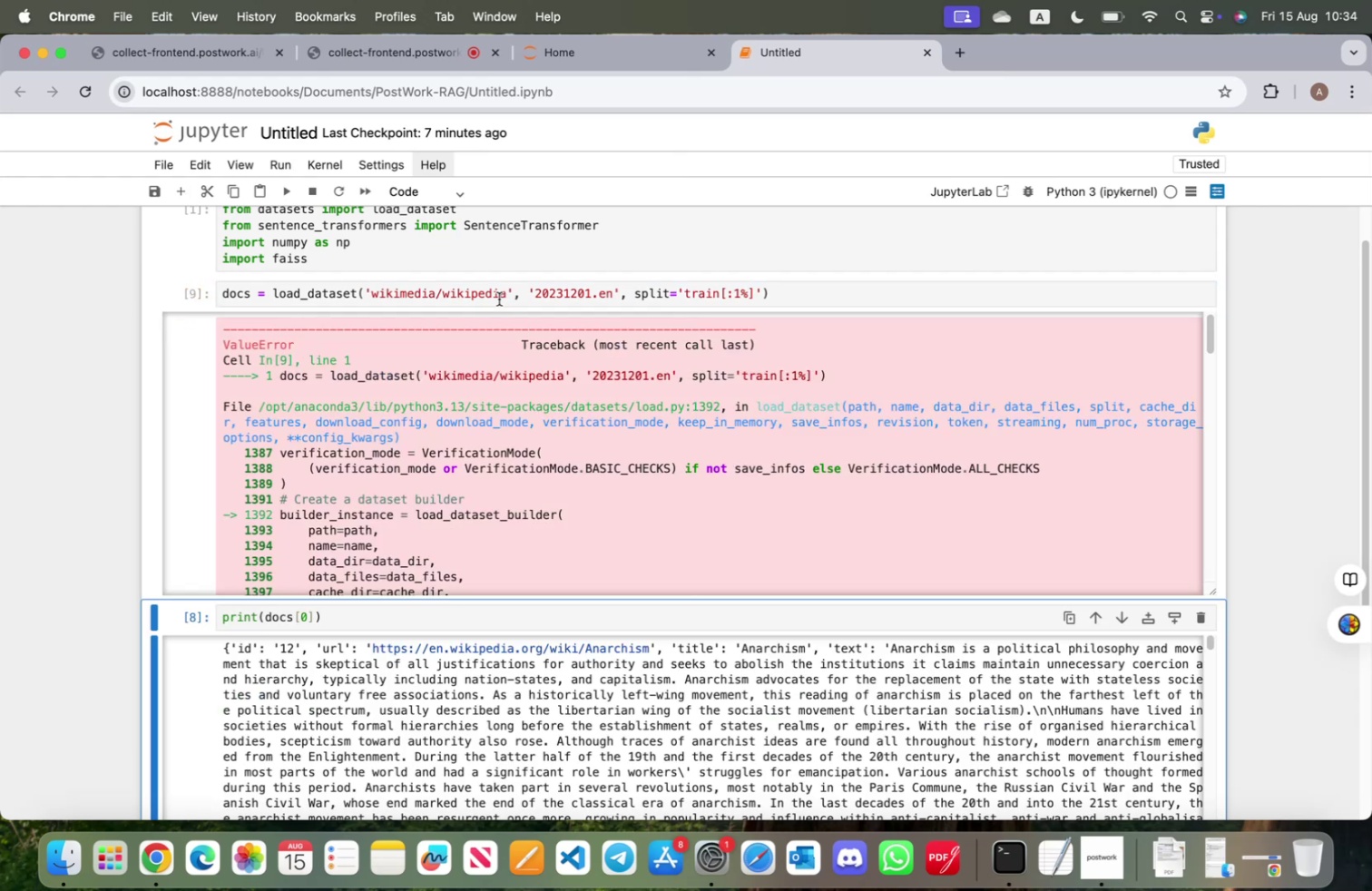 
scroll: coordinate [554, 517], scroll_direction: down, amount: 57.0
 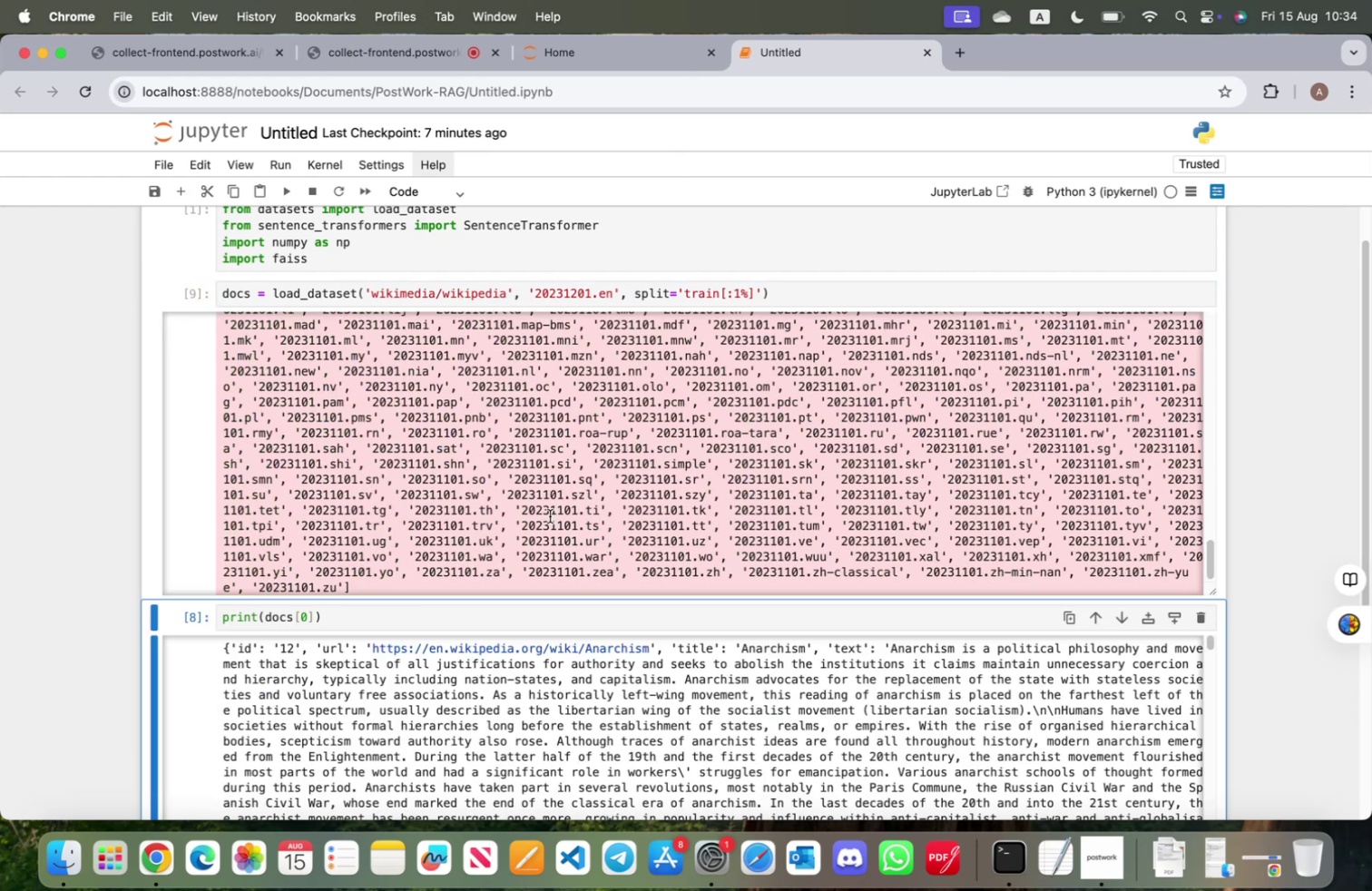 
scroll: coordinate [445, 546], scroll_direction: up, amount: 61.0
 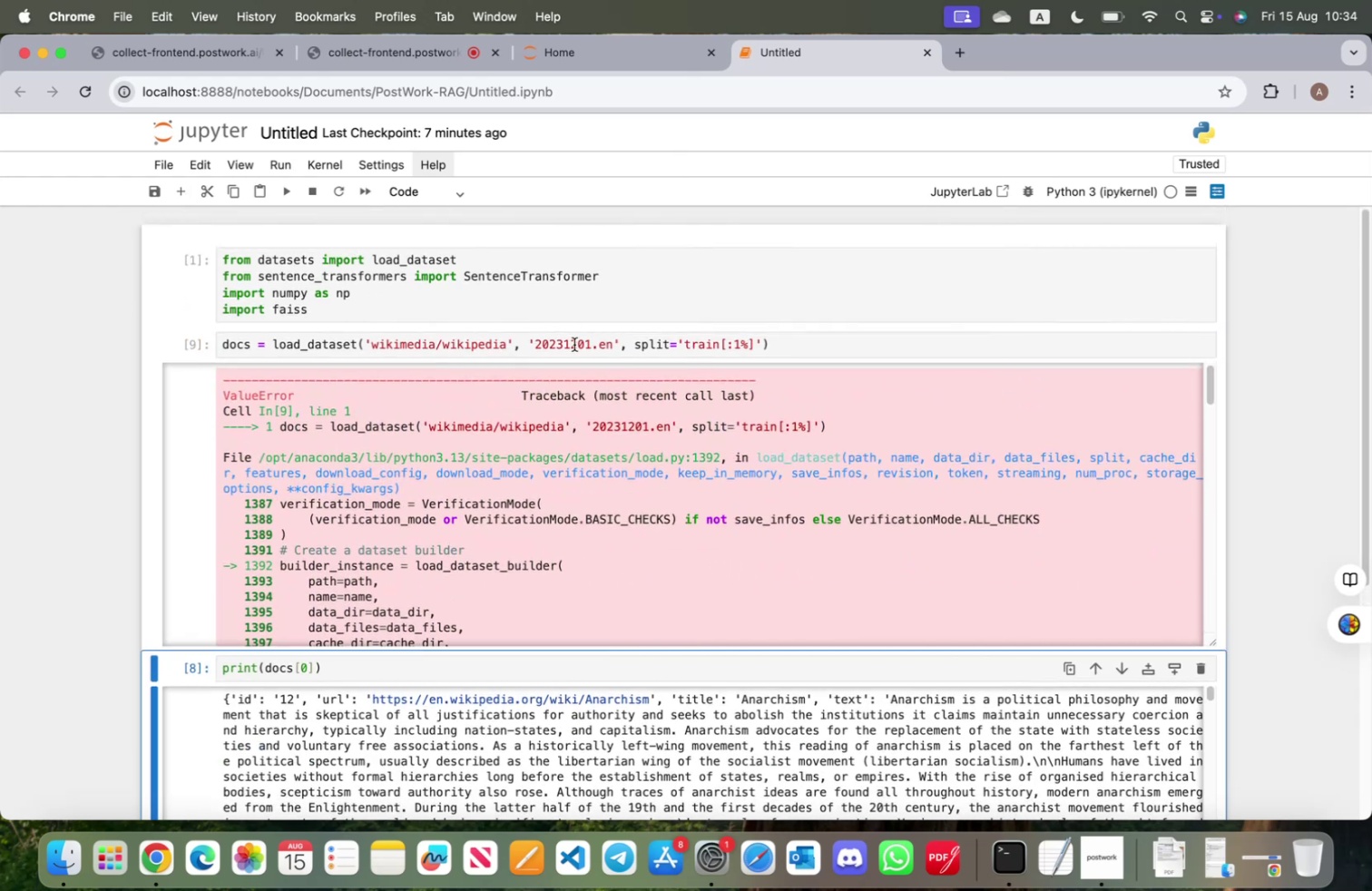 
left_click([576, 343])
 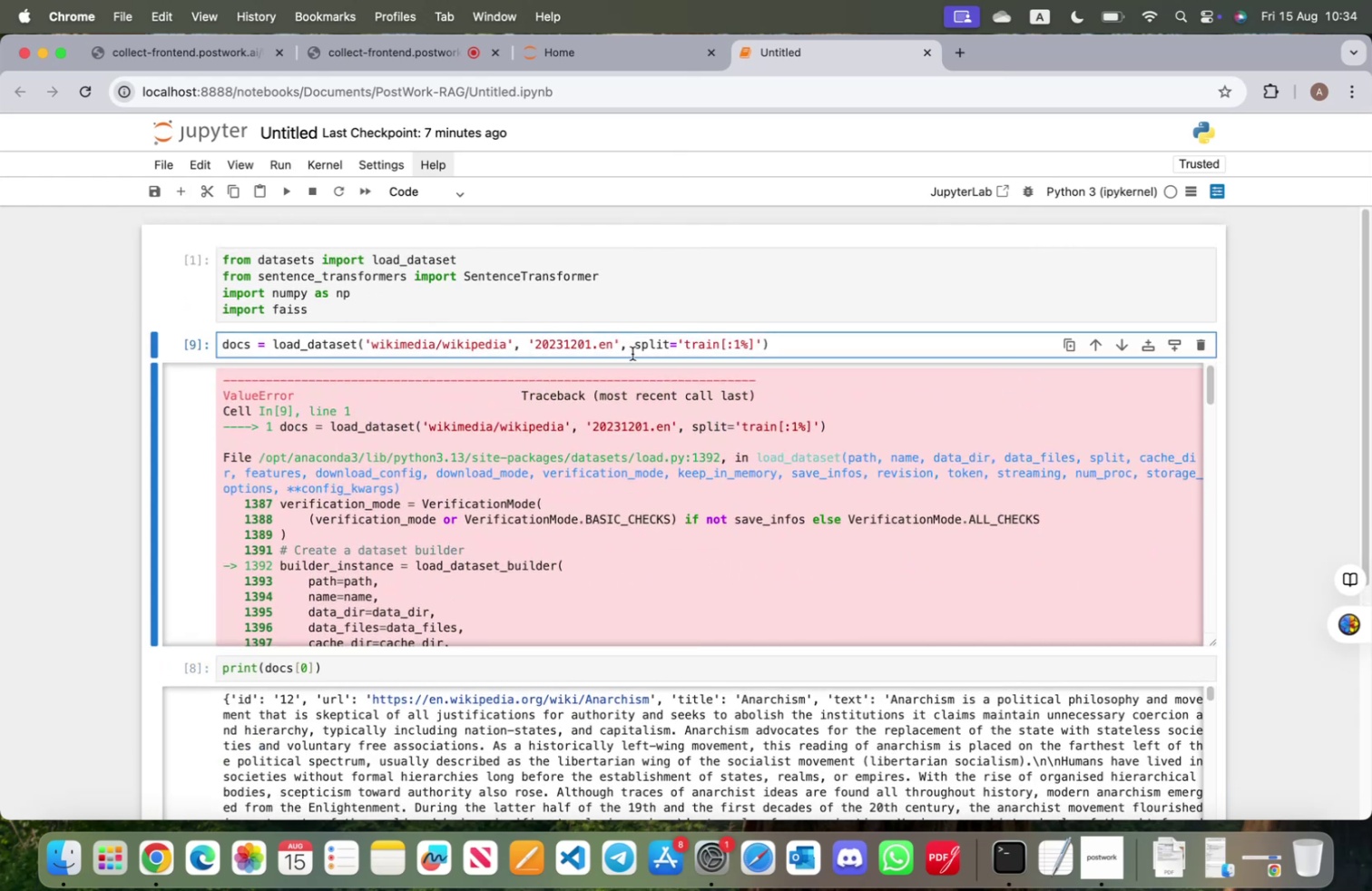 
key(Backspace)
 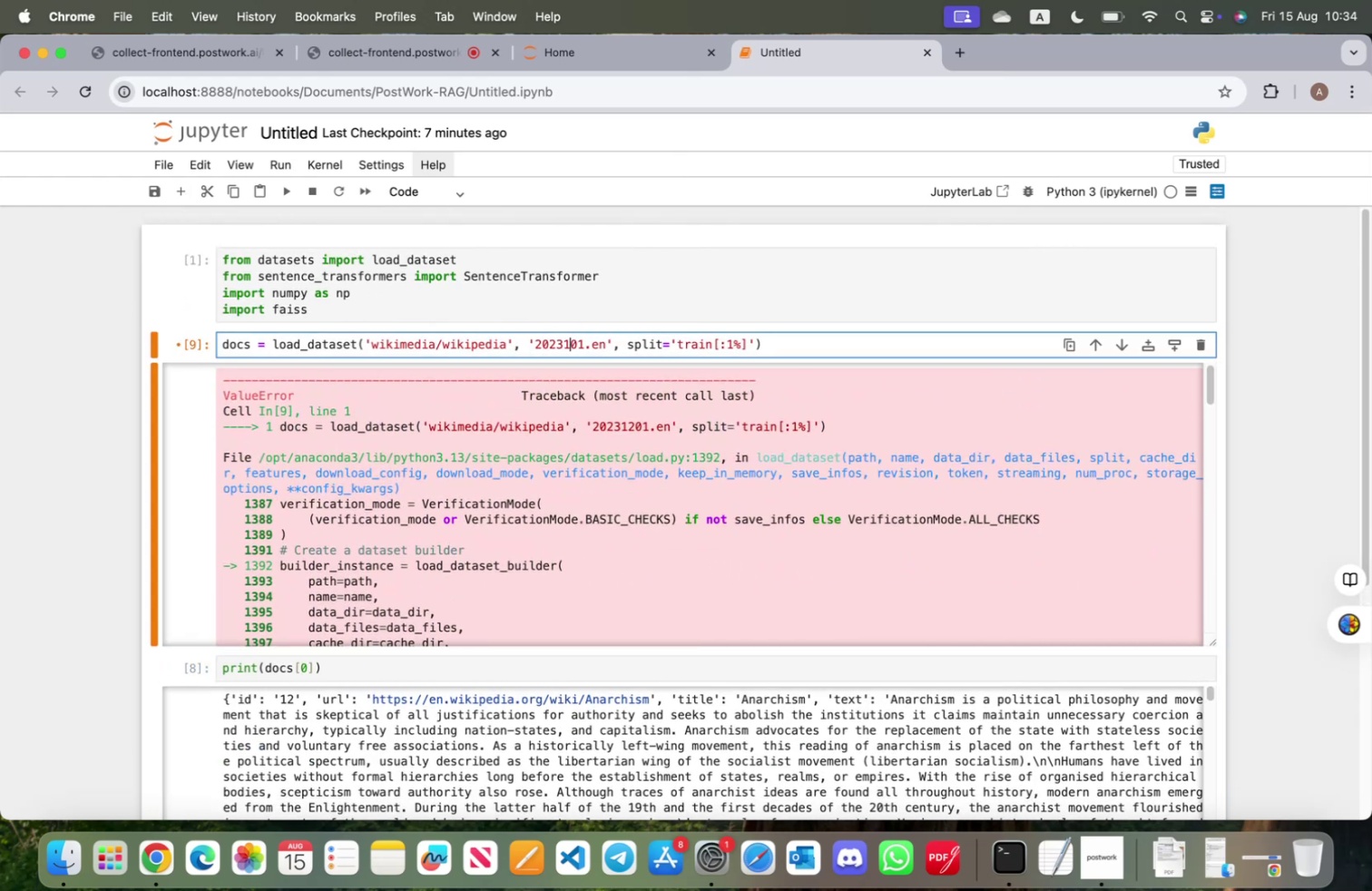 
key(1)
 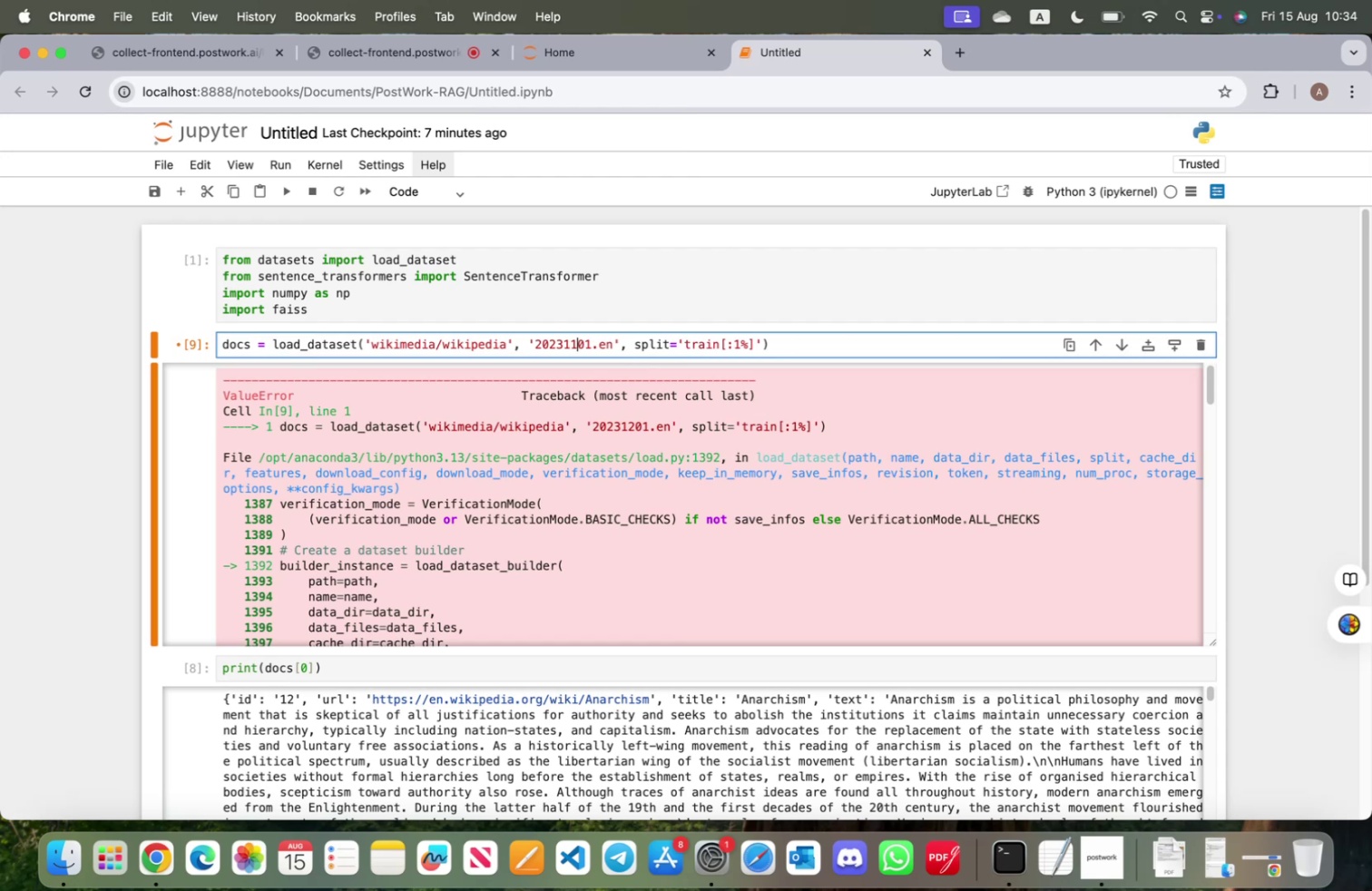 
key(Shift+ShiftRight)
 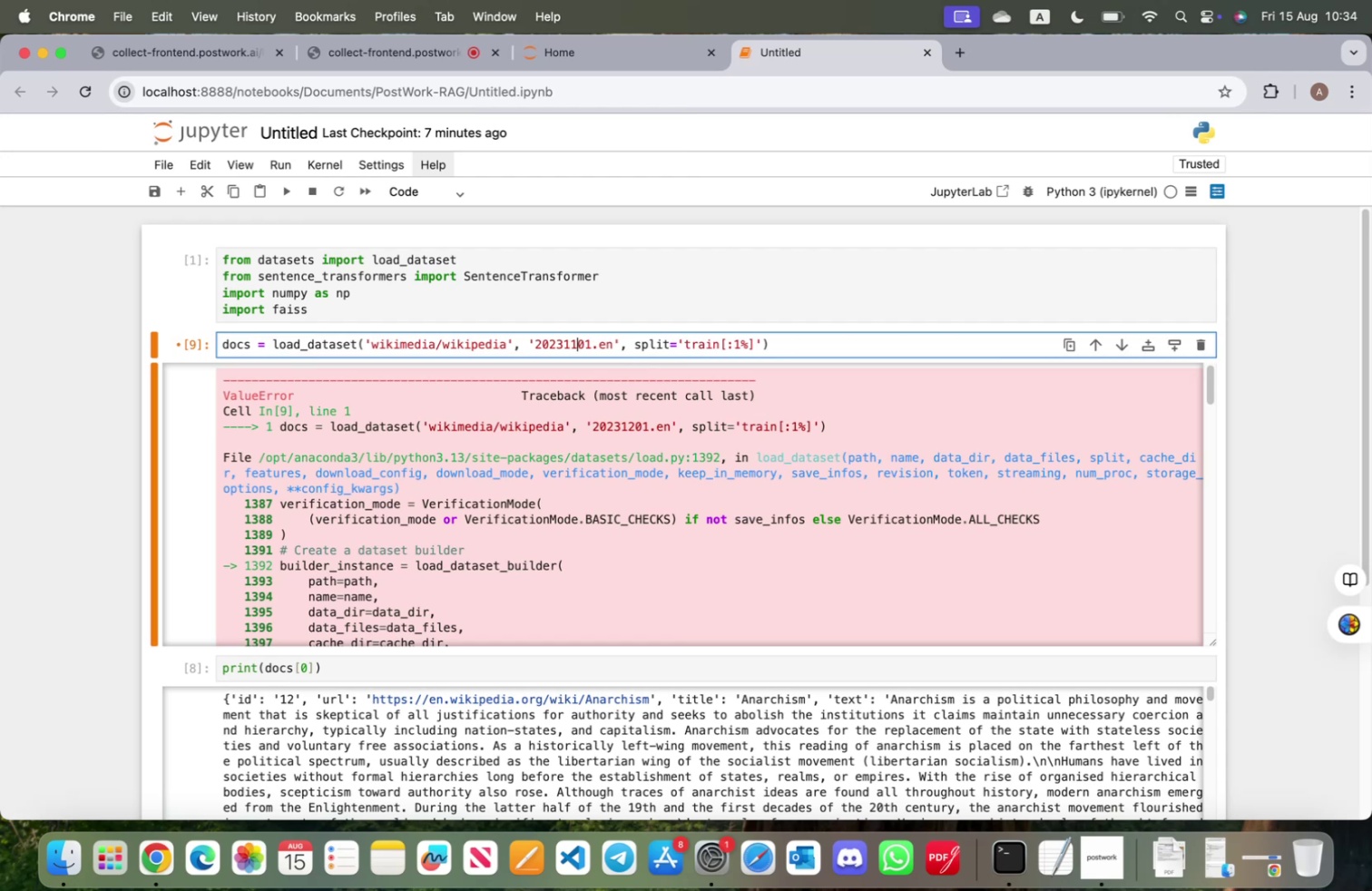 
key(Shift+Enter)
 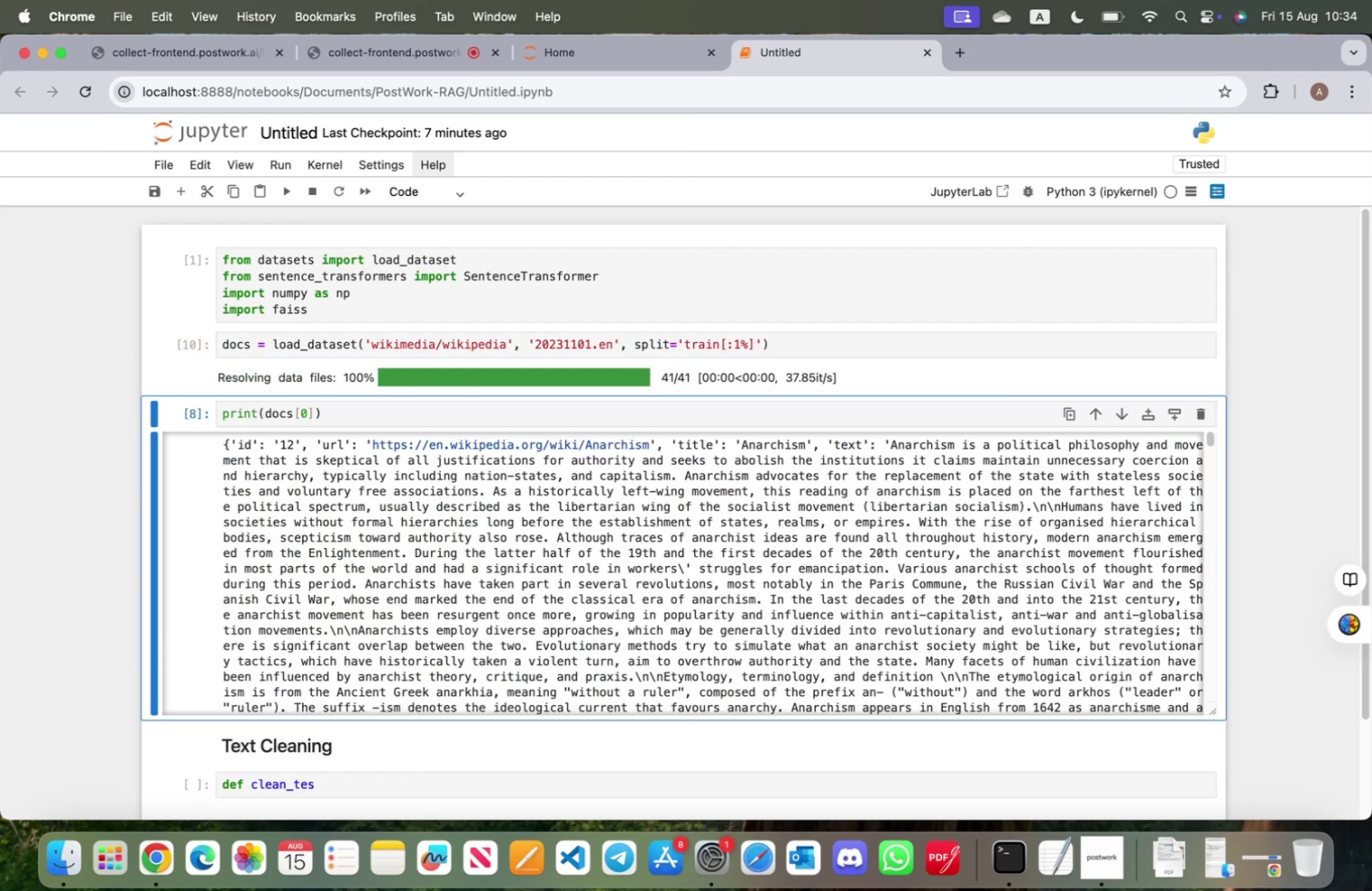 
key(Shift+ShiftRight)
 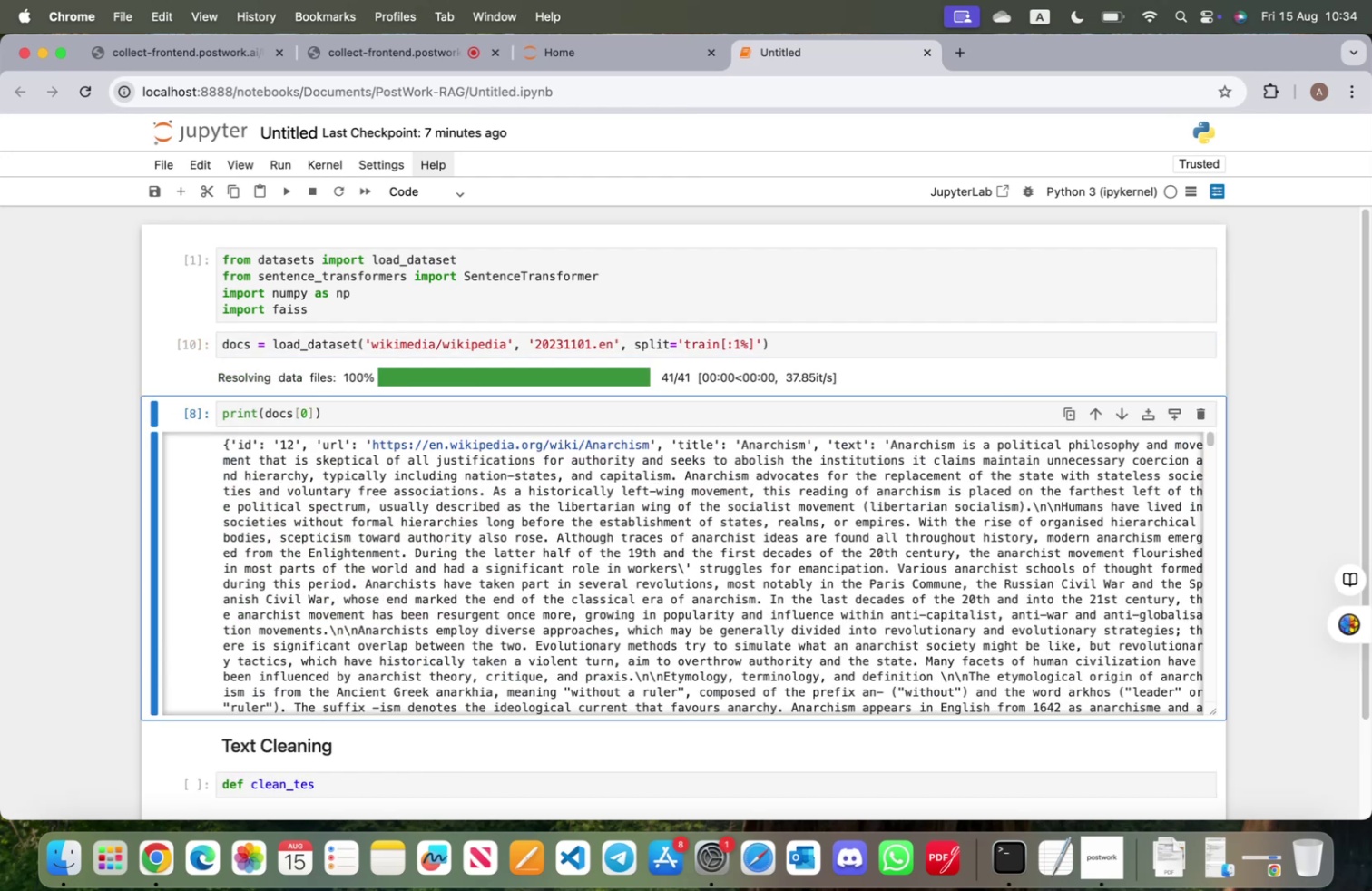 
key(Shift+Enter)
 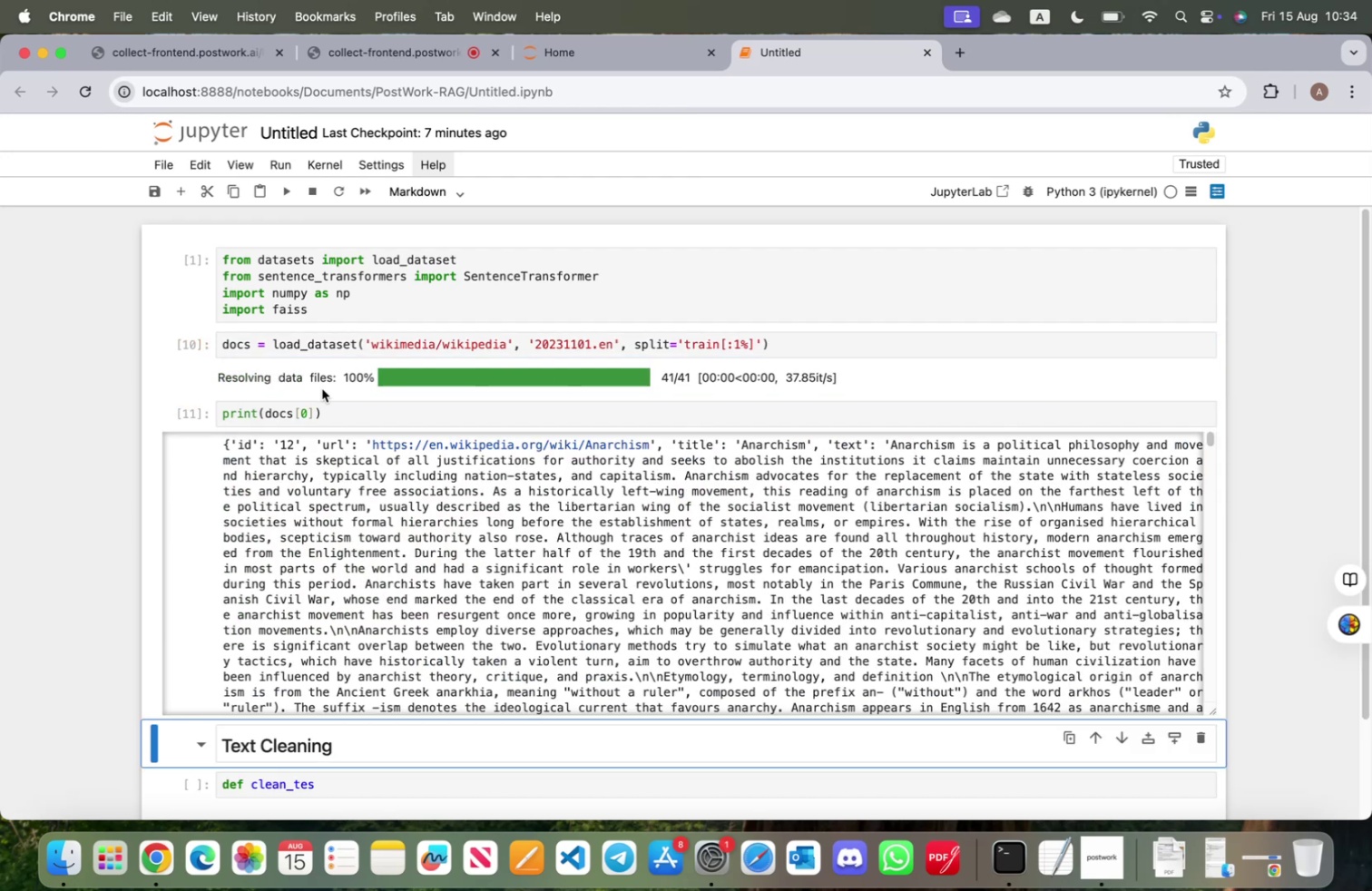 
left_click([309, 413])
 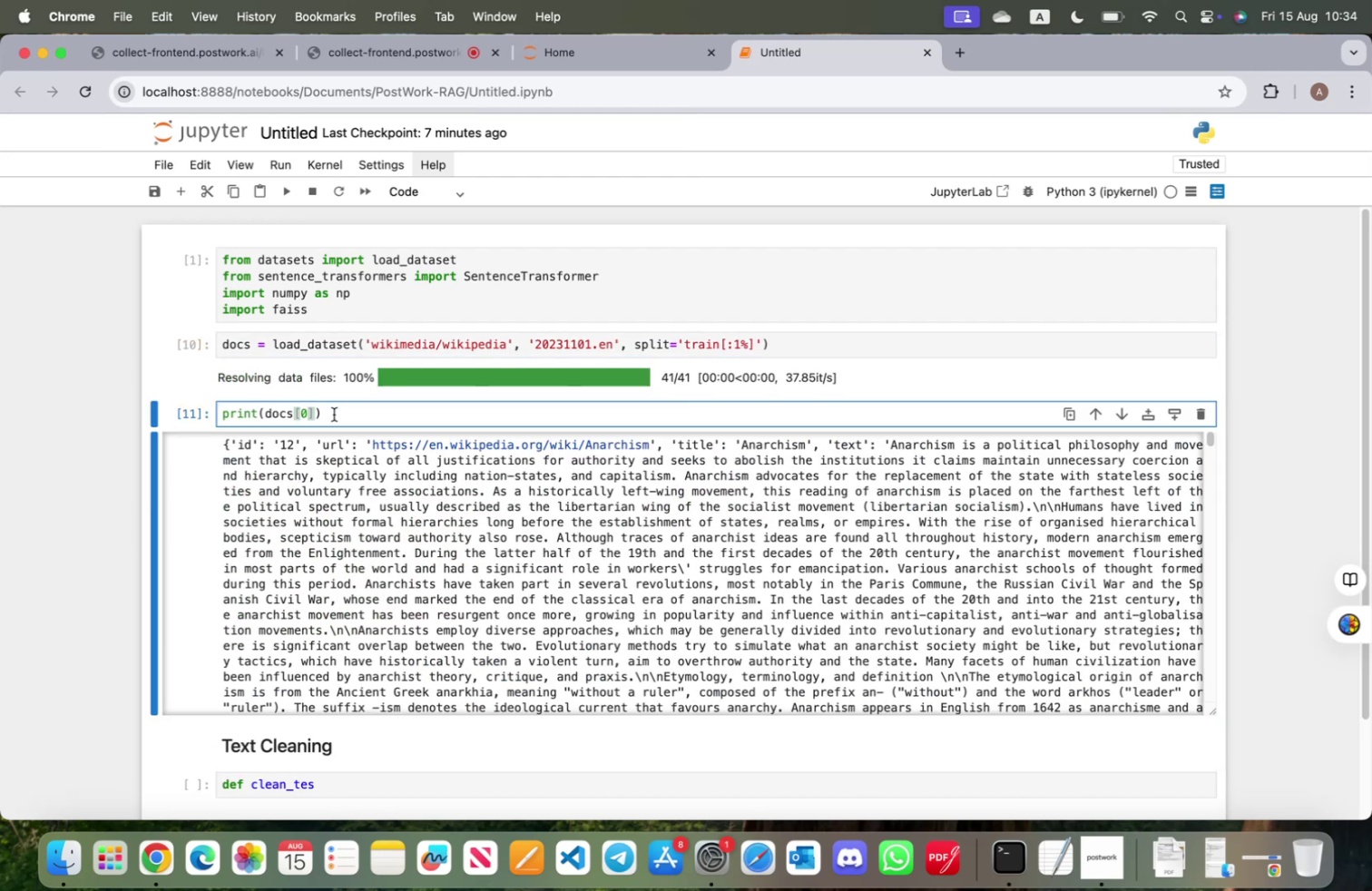 
key(Backspace)
 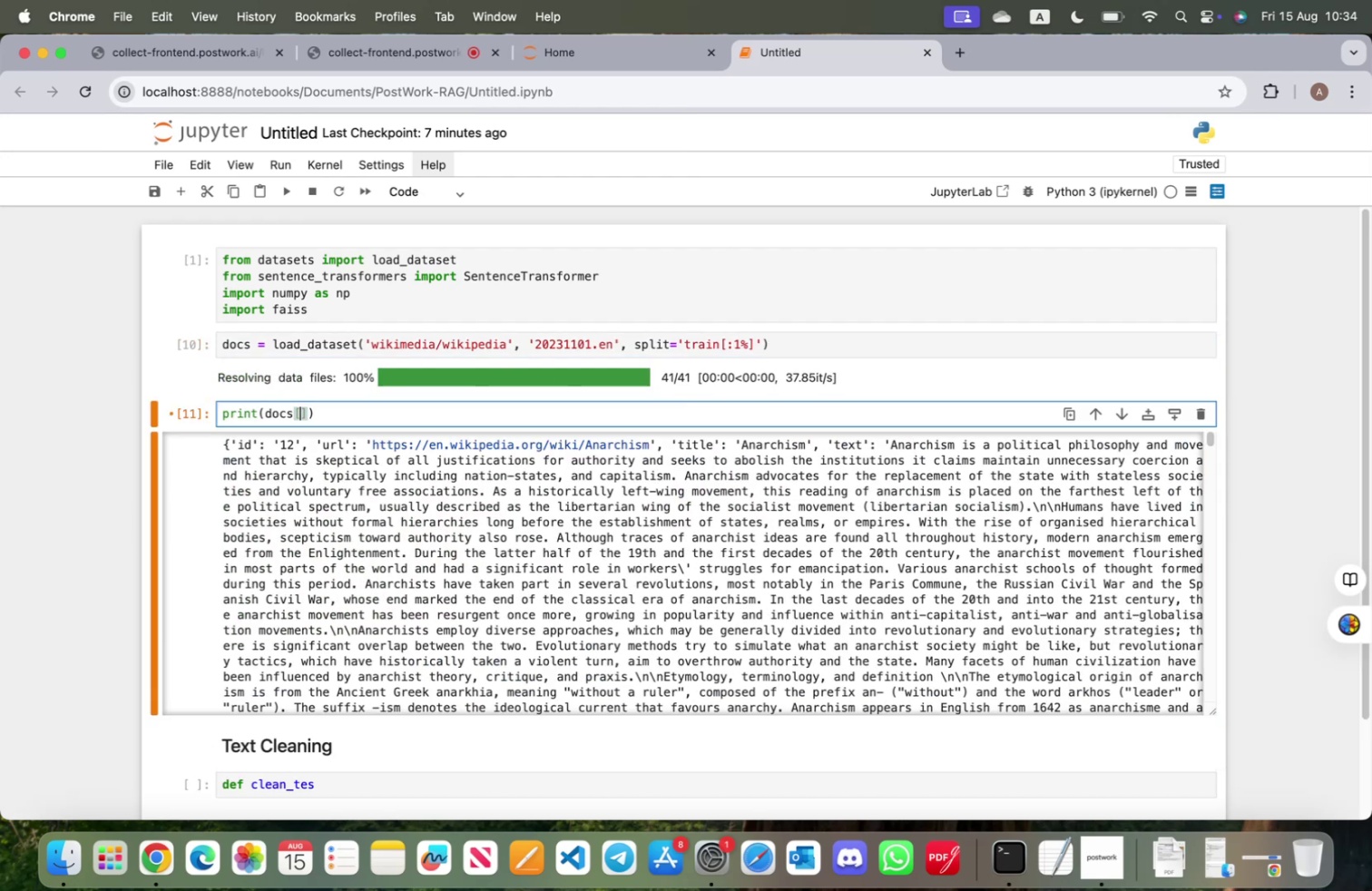 
key(1)
 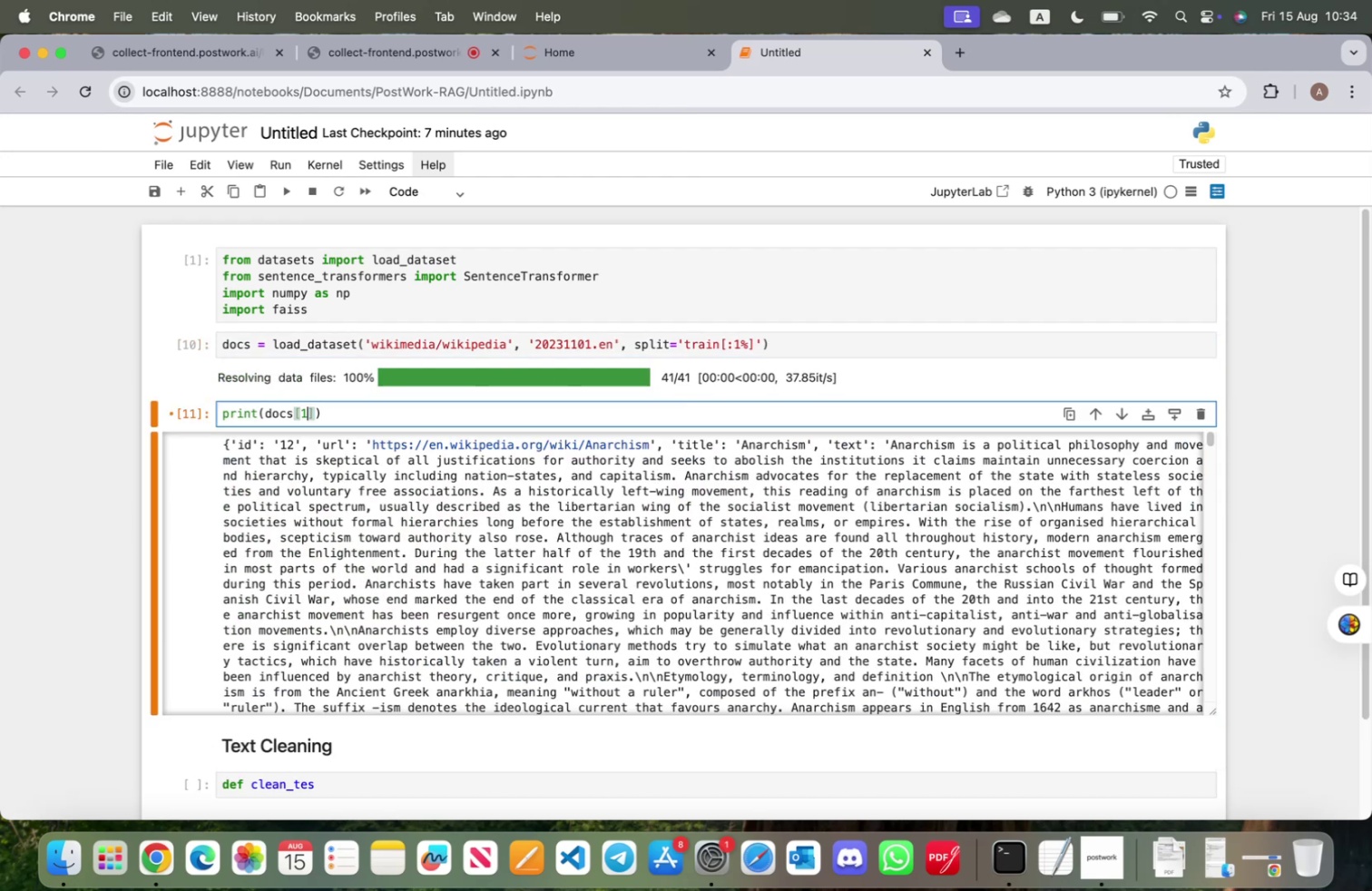 
key(Shift+ShiftRight)
 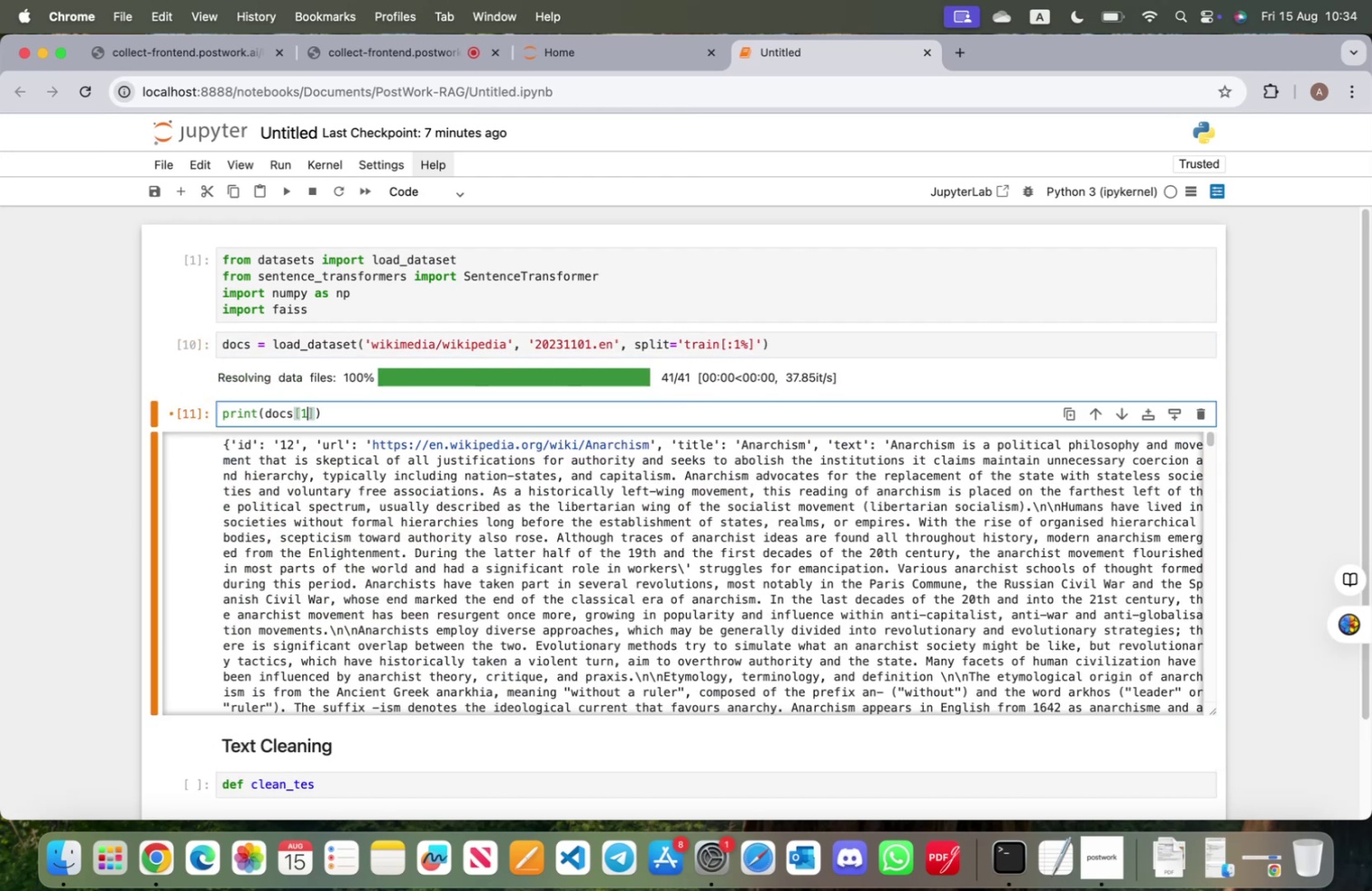 
key(Shift+Enter)
 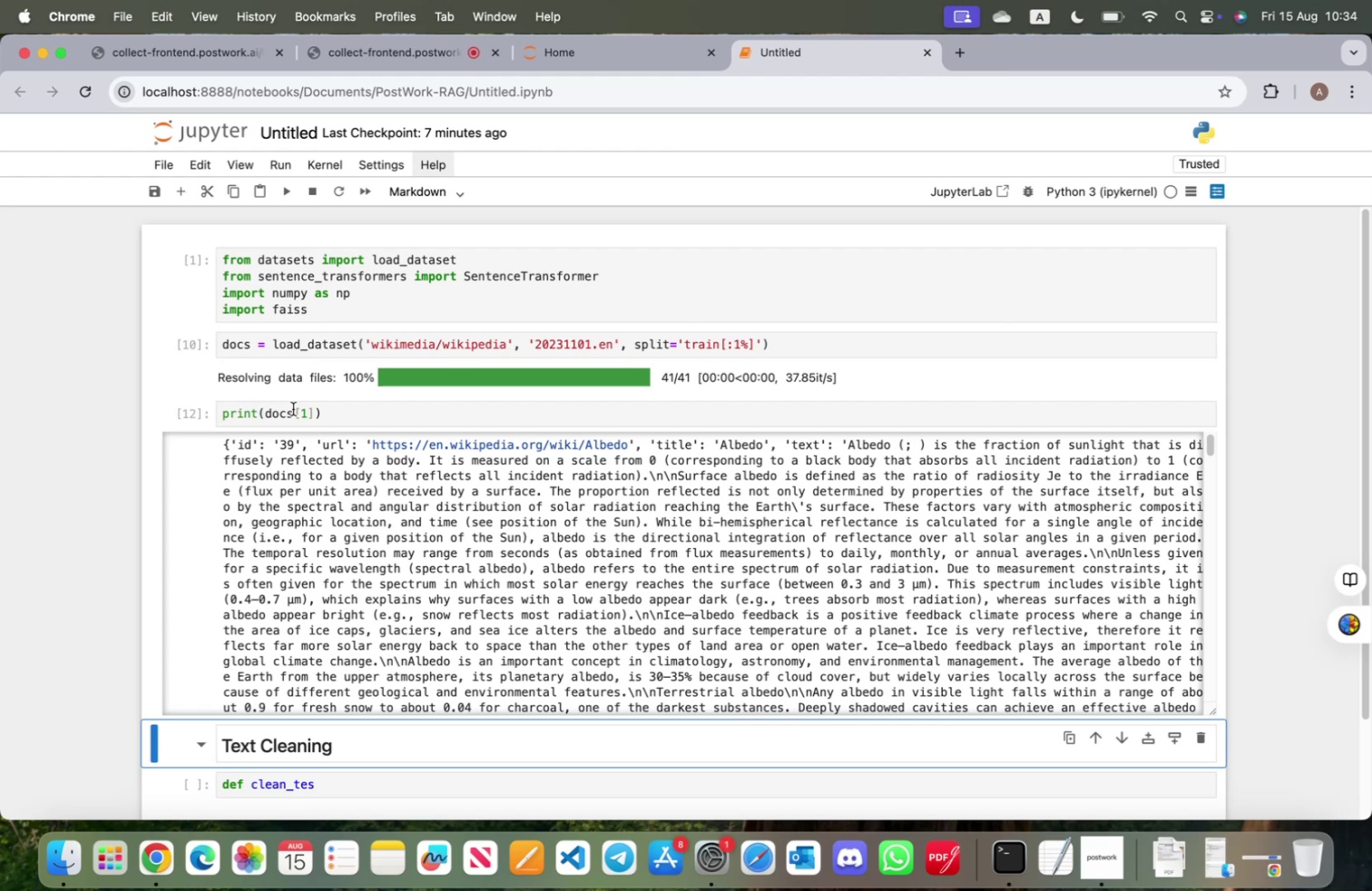 
wait(17.71)
 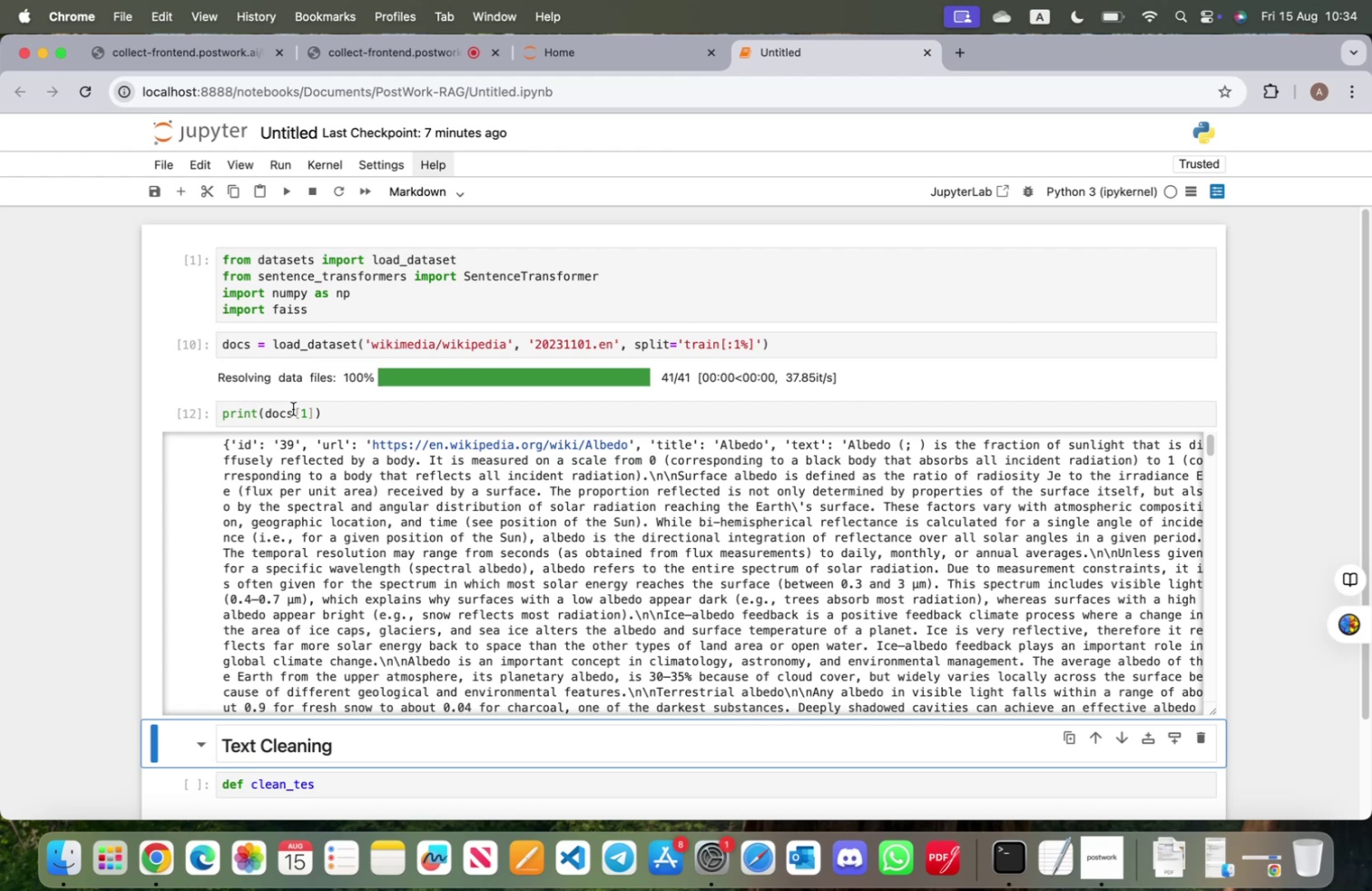 
scroll: coordinate [663, 588], scroll_direction: down, amount: 92.0
 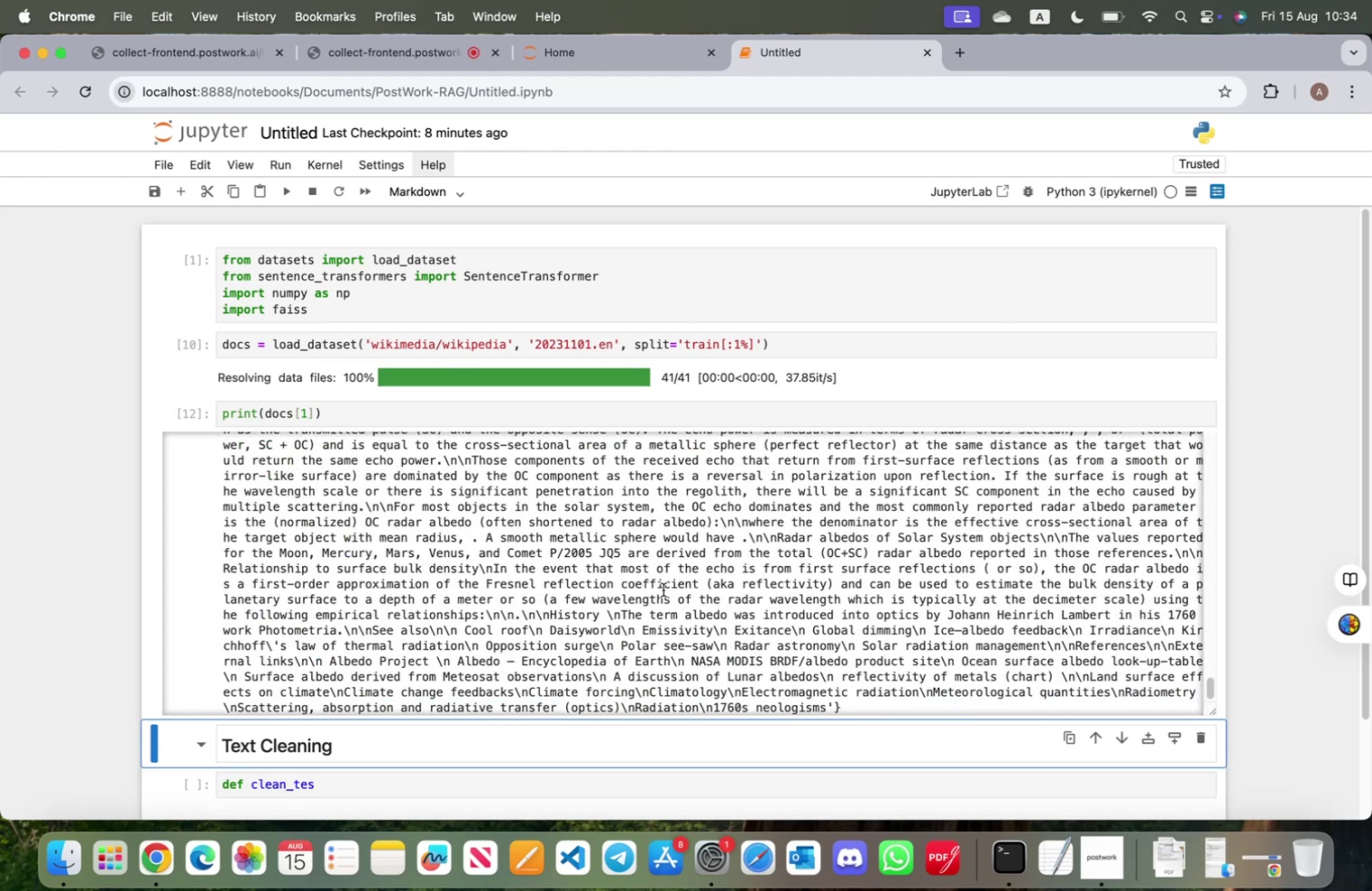 
scroll: coordinate [662, 587], scroll_direction: up, amount: 100.0
 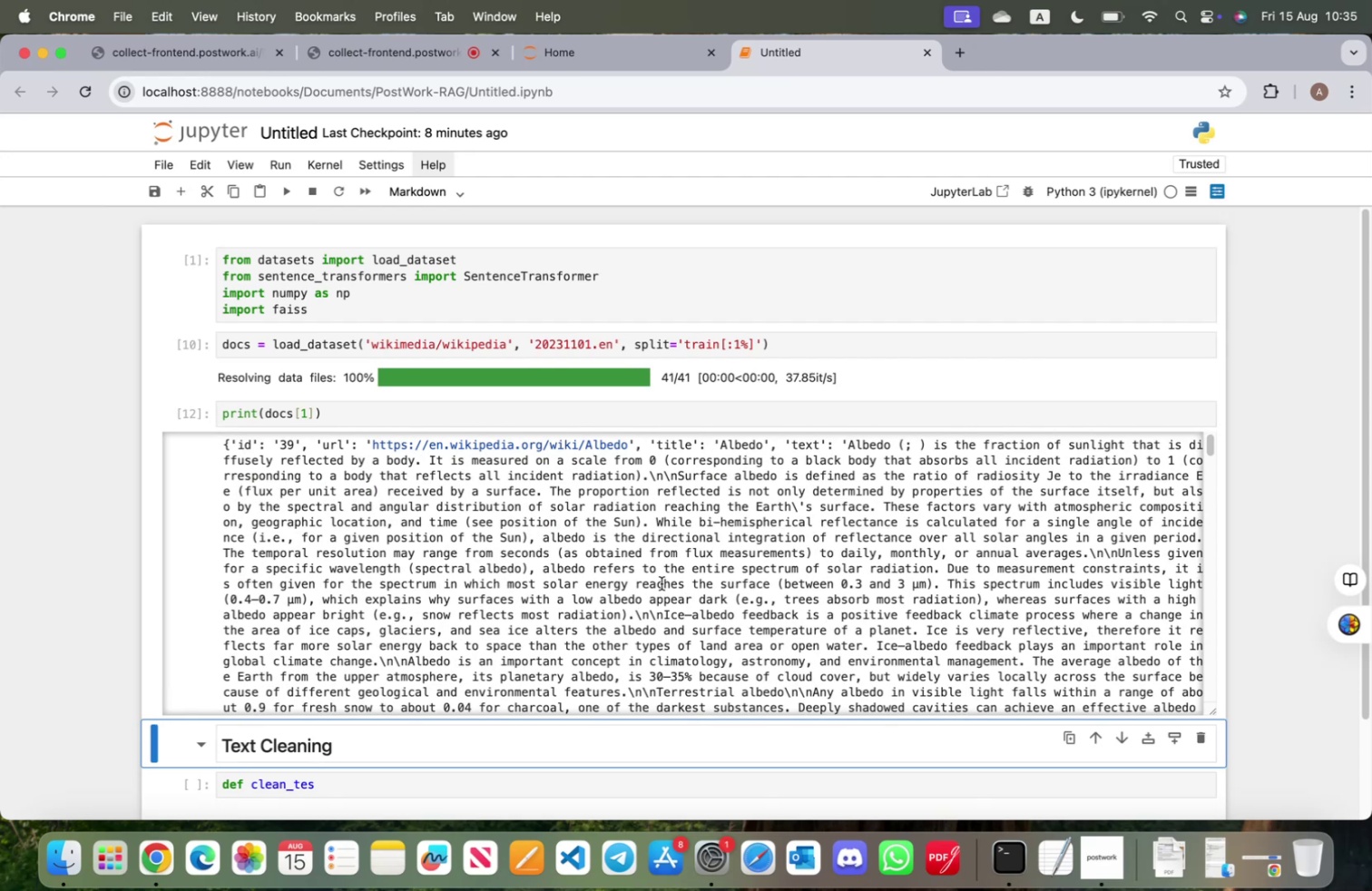 
wait(29.38)
 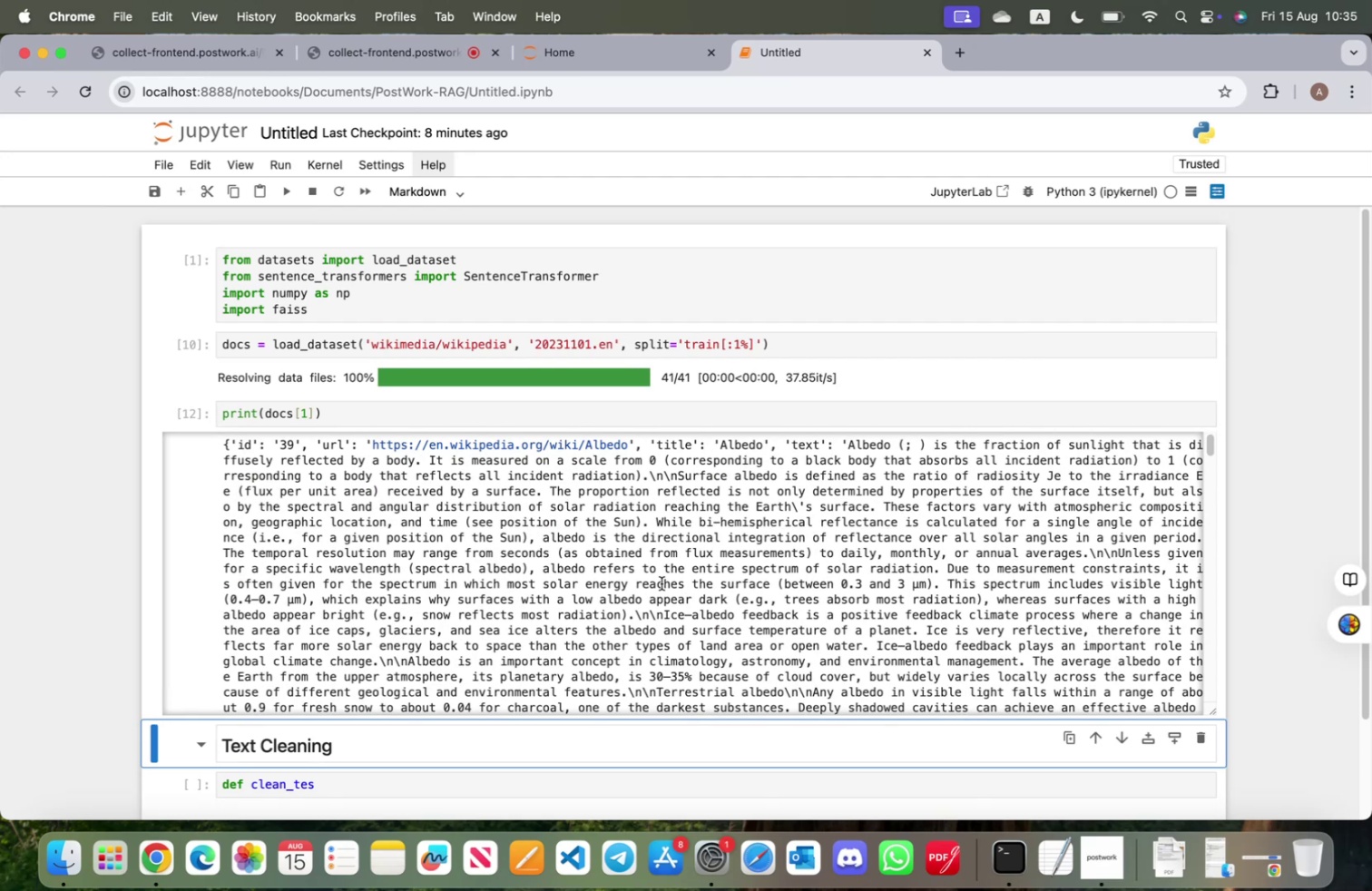 
left_click([307, 417])
 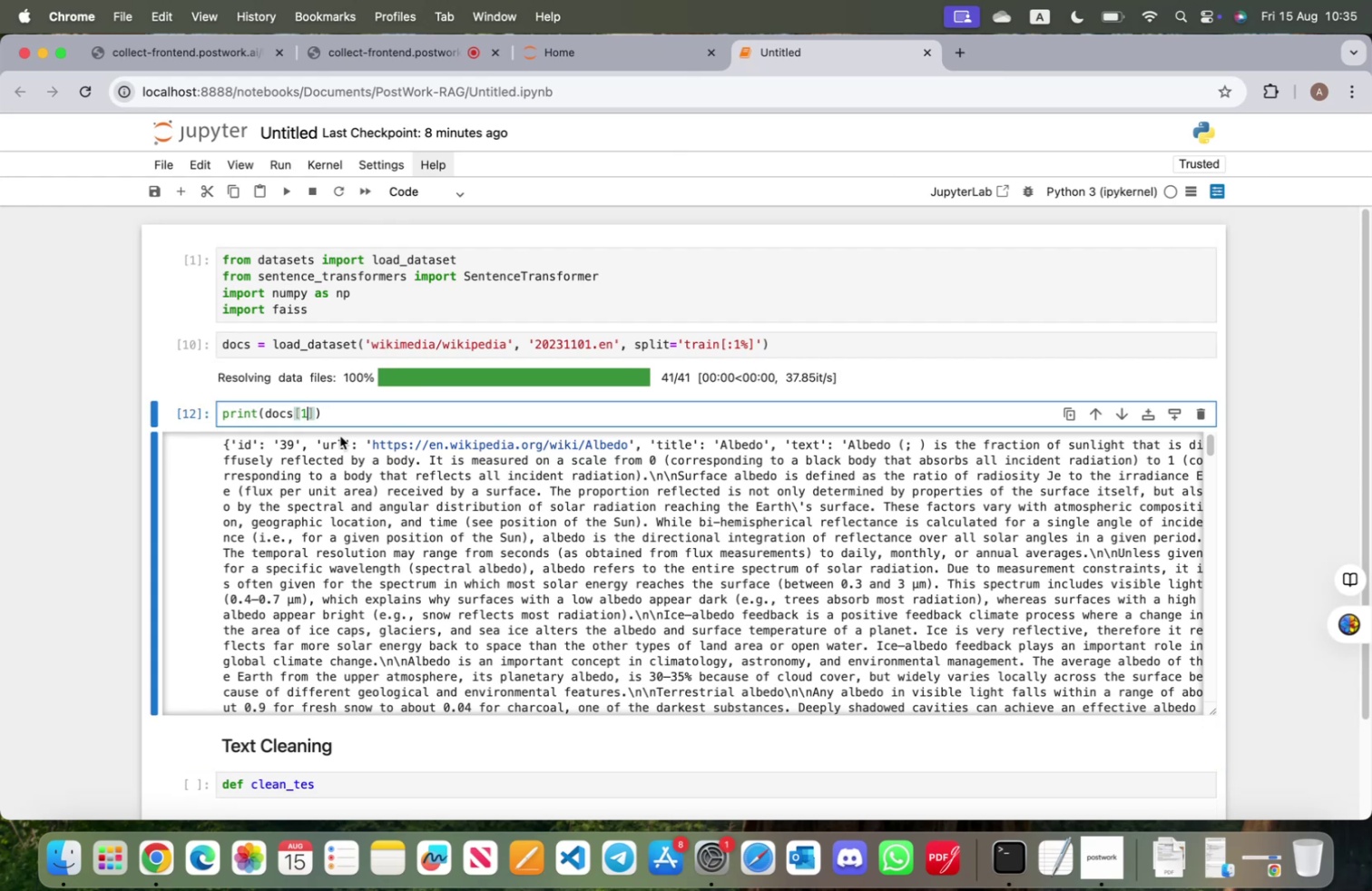 
key(Shift+Semicolon)
 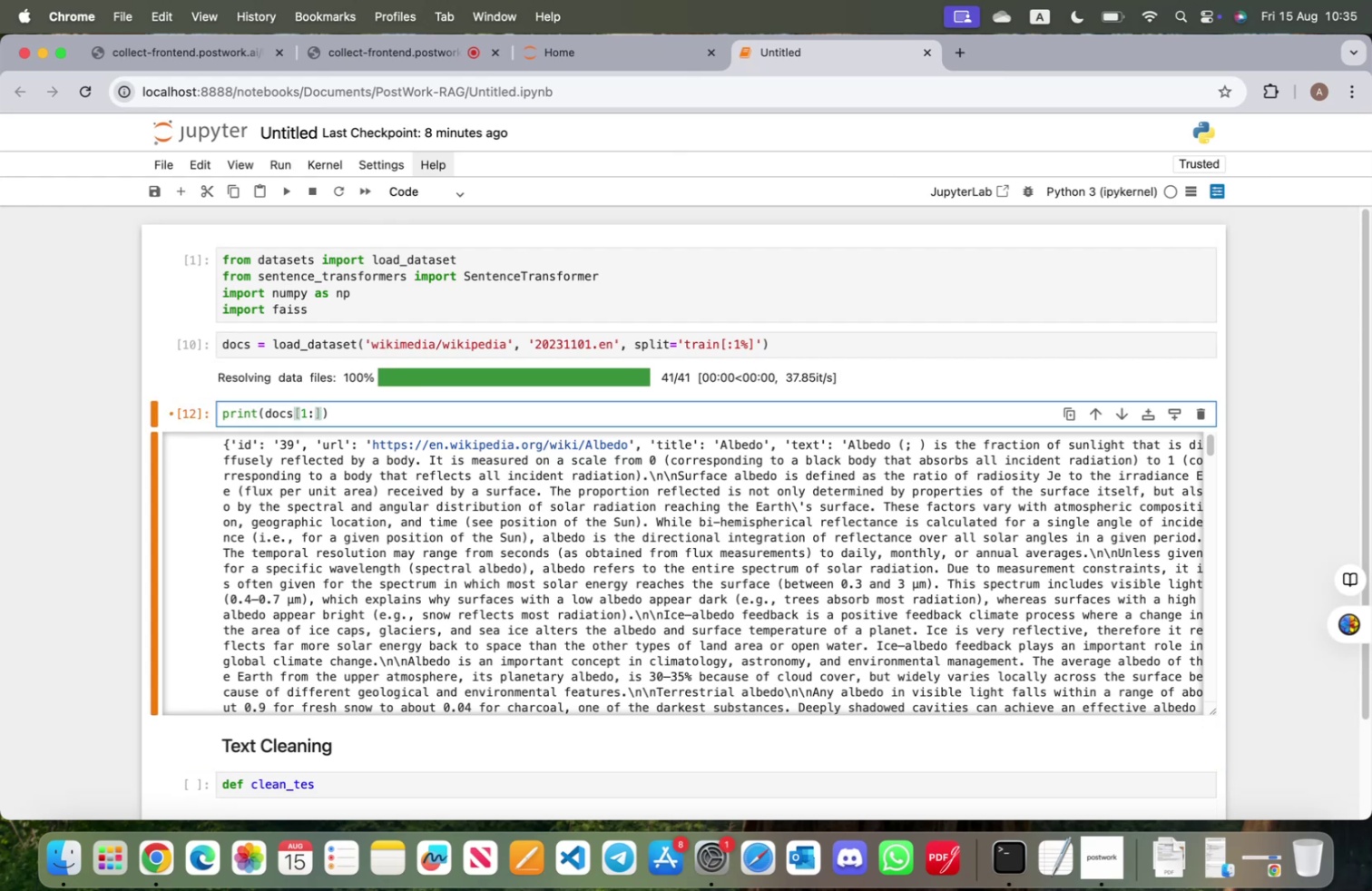 
key(3)
 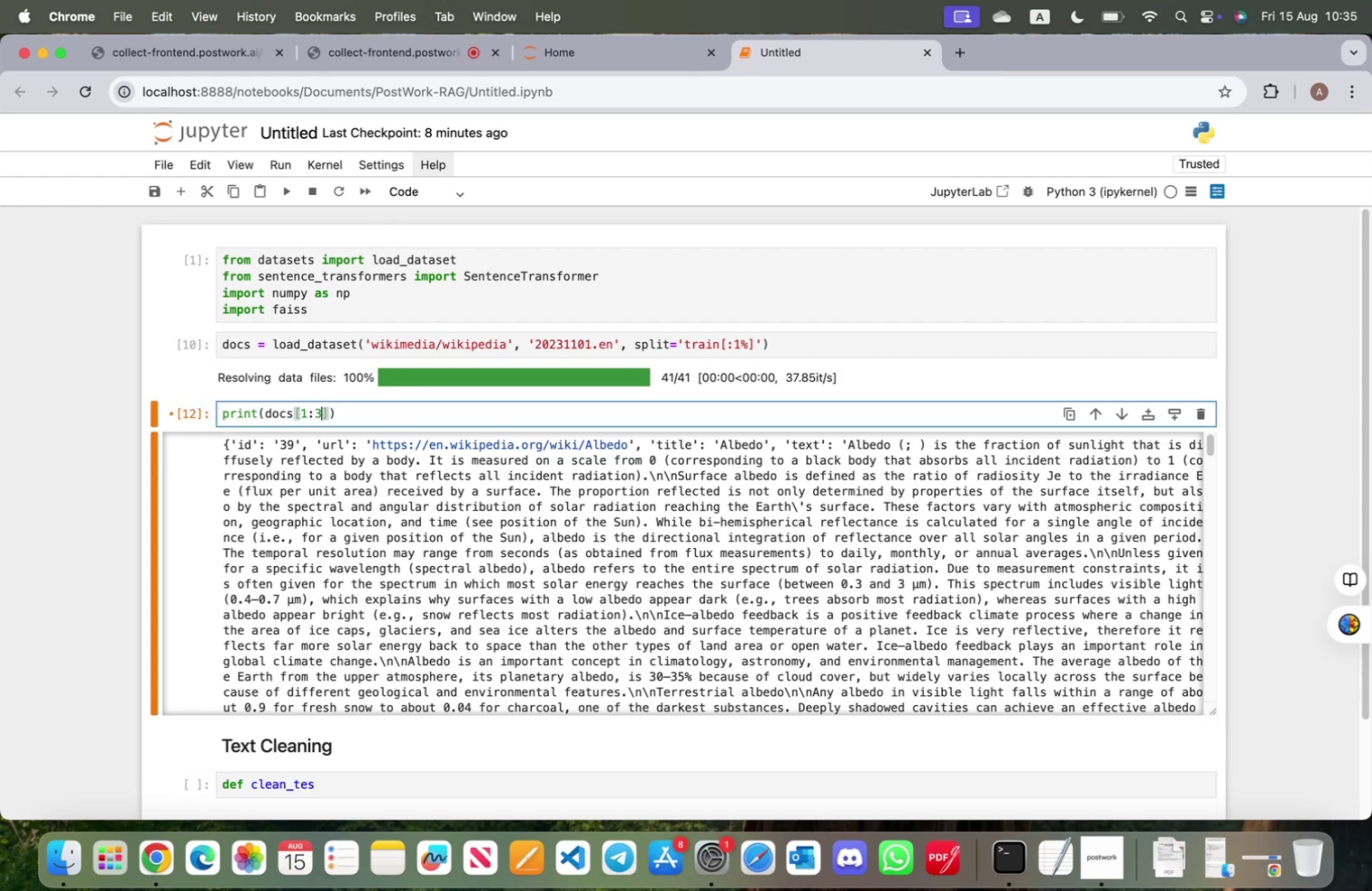 
key(Shift+ShiftRight)
 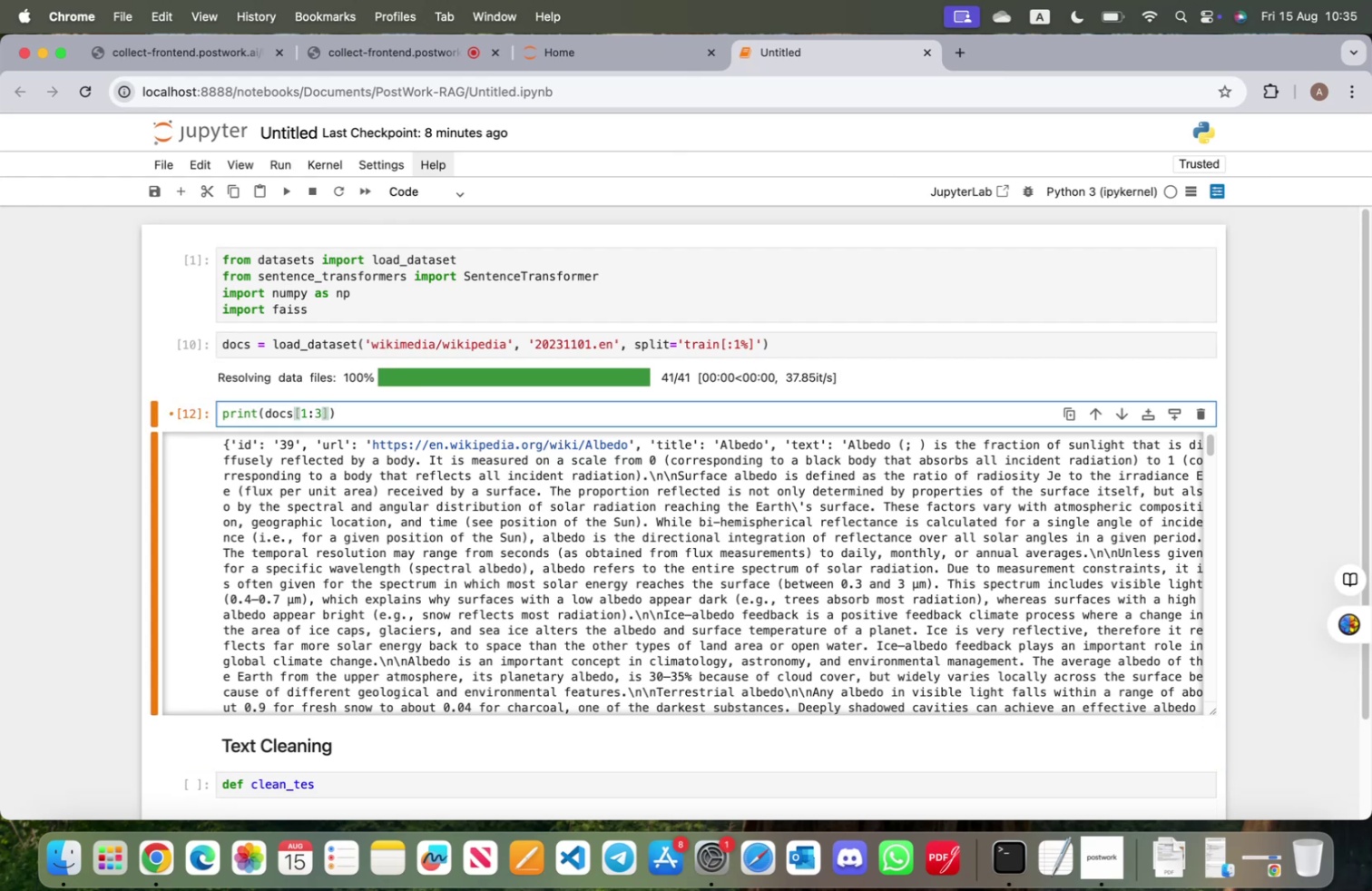 
key(Shift+Enter)
 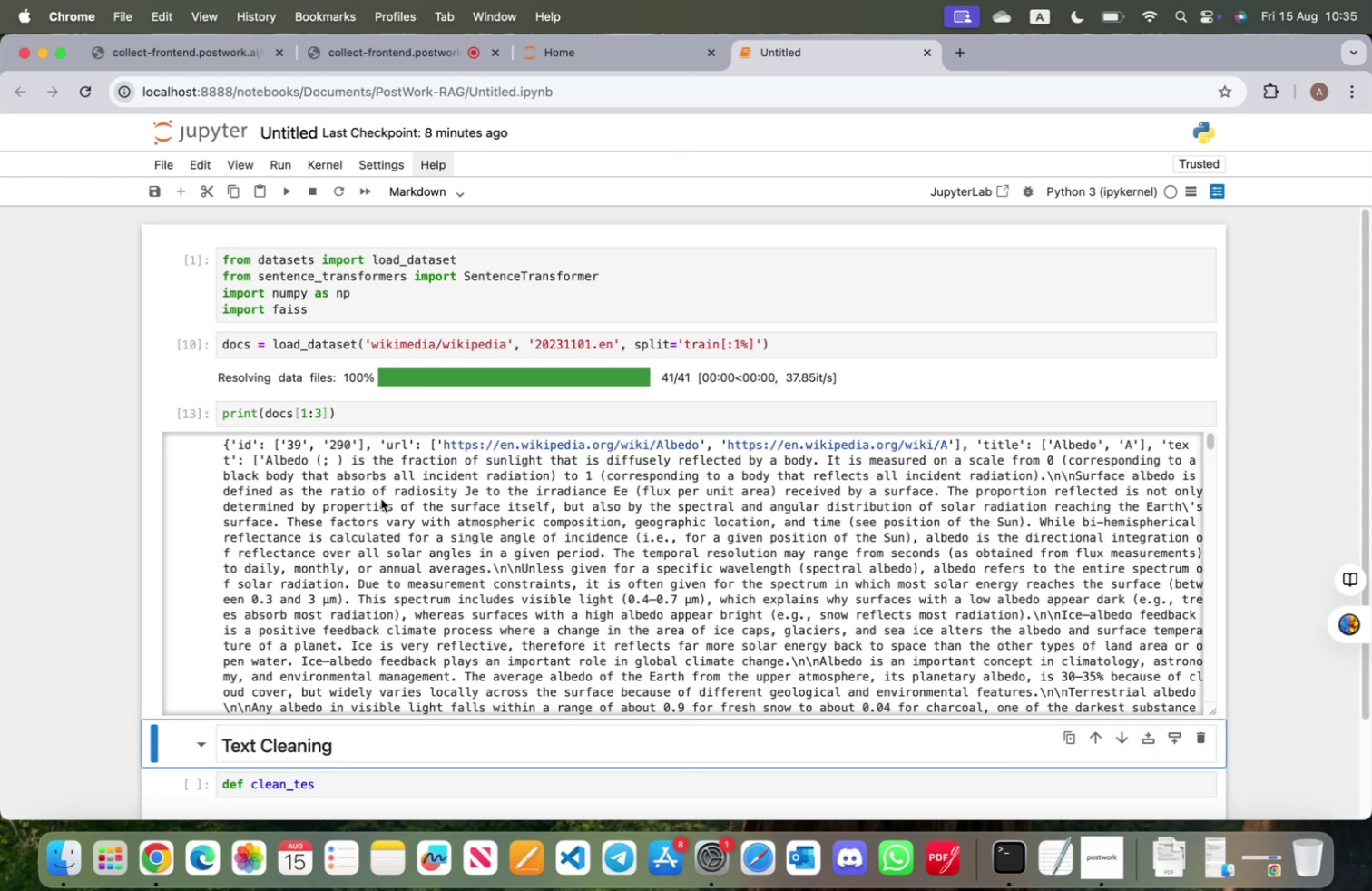 
scroll: coordinate [377, 510], scroll_direction: down, amount: 124.0
 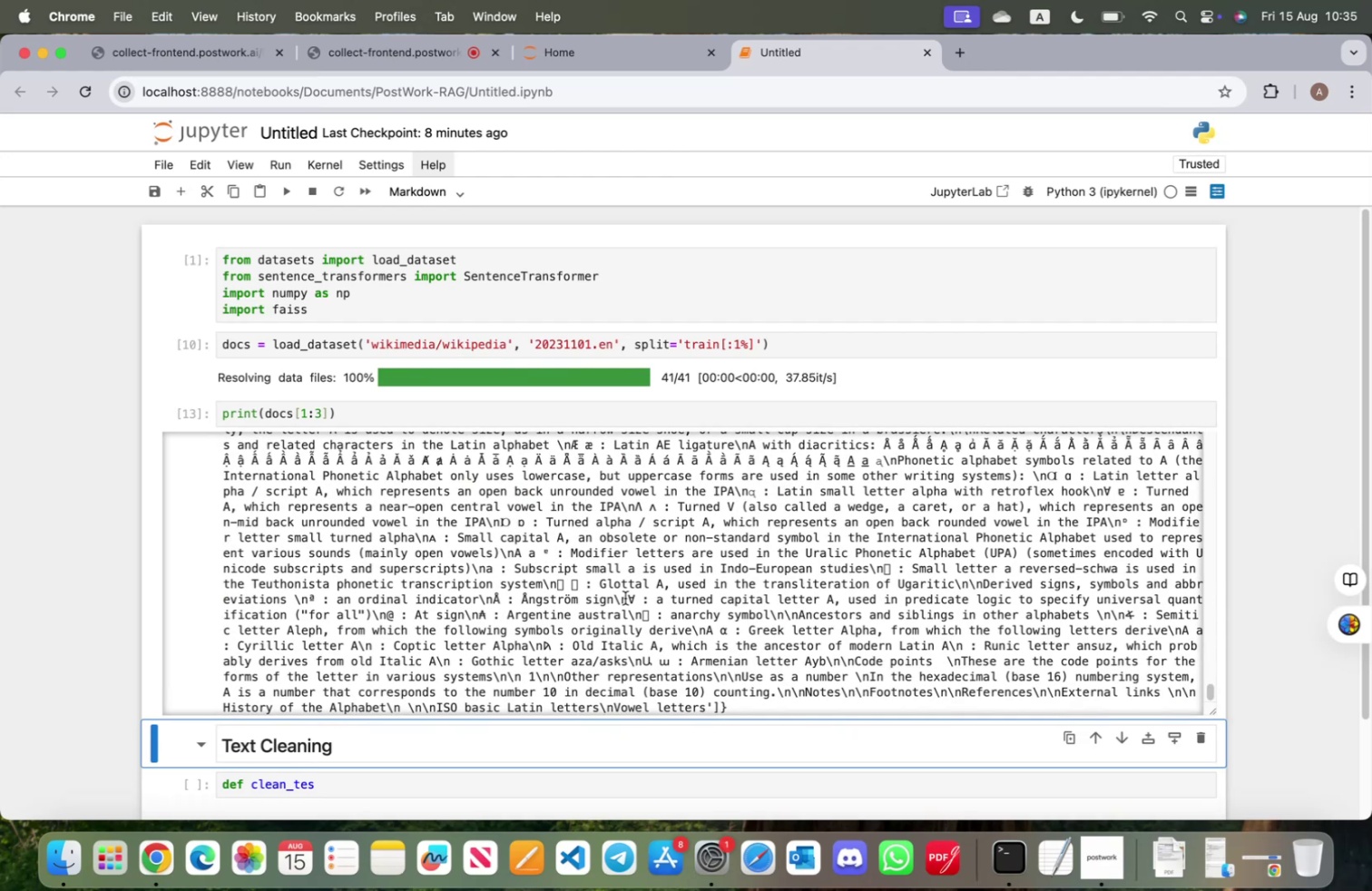 
scroll: coordinate [625, 597], scroll_direction: up, amount: 151.0
 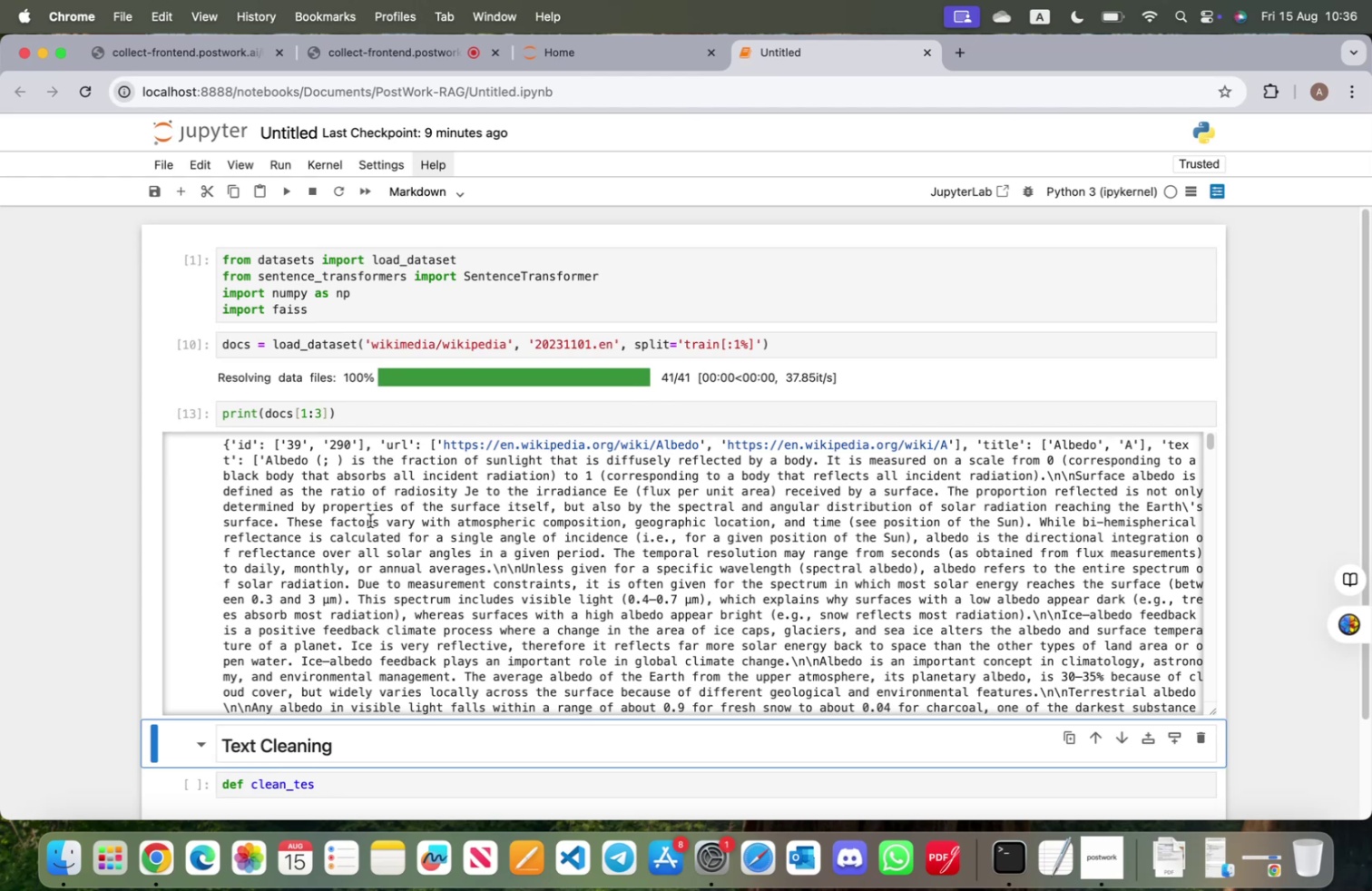 
wait(54.51)
 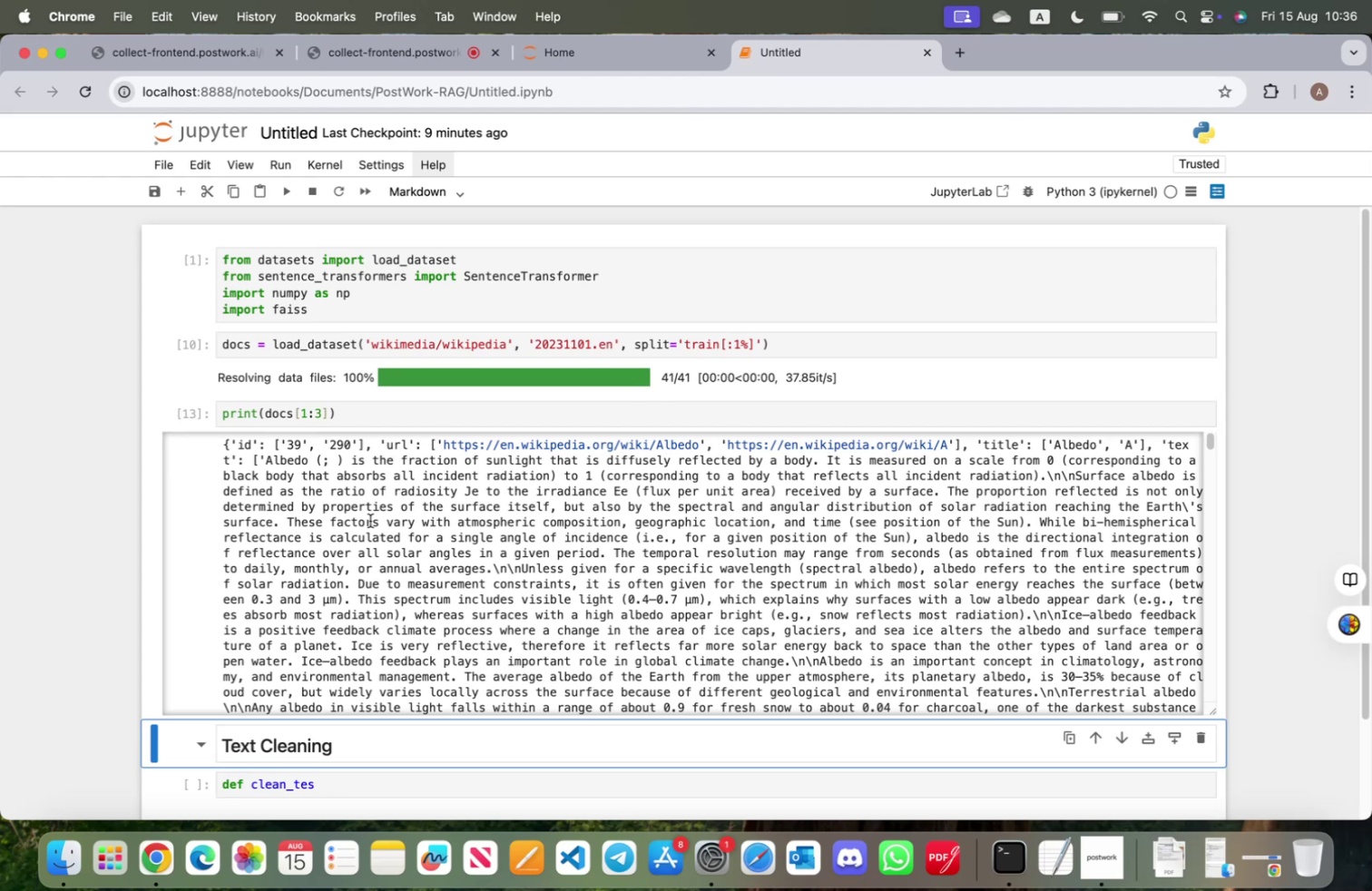 
left_click([437, 318])
 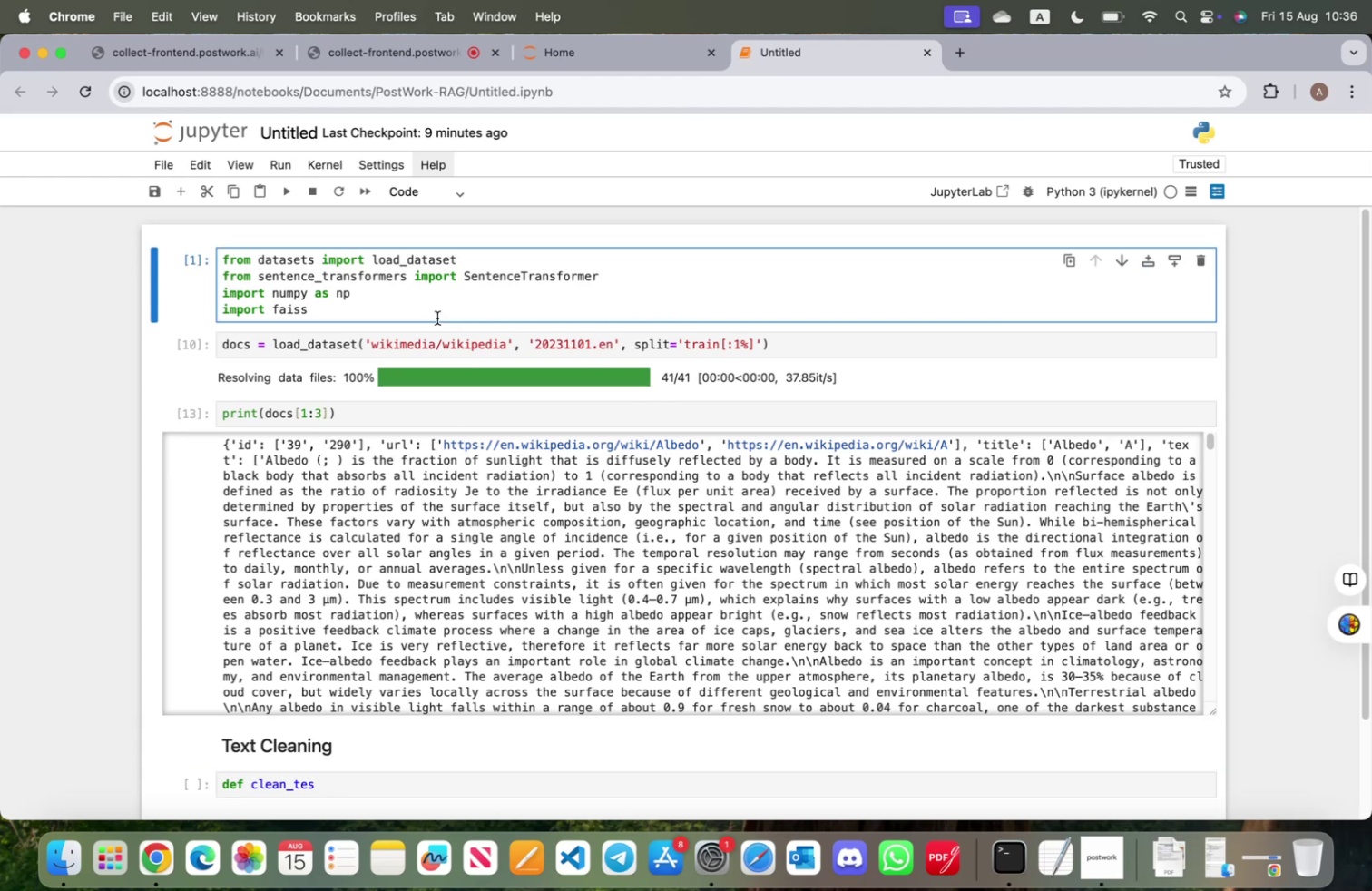 
key(Enter)
 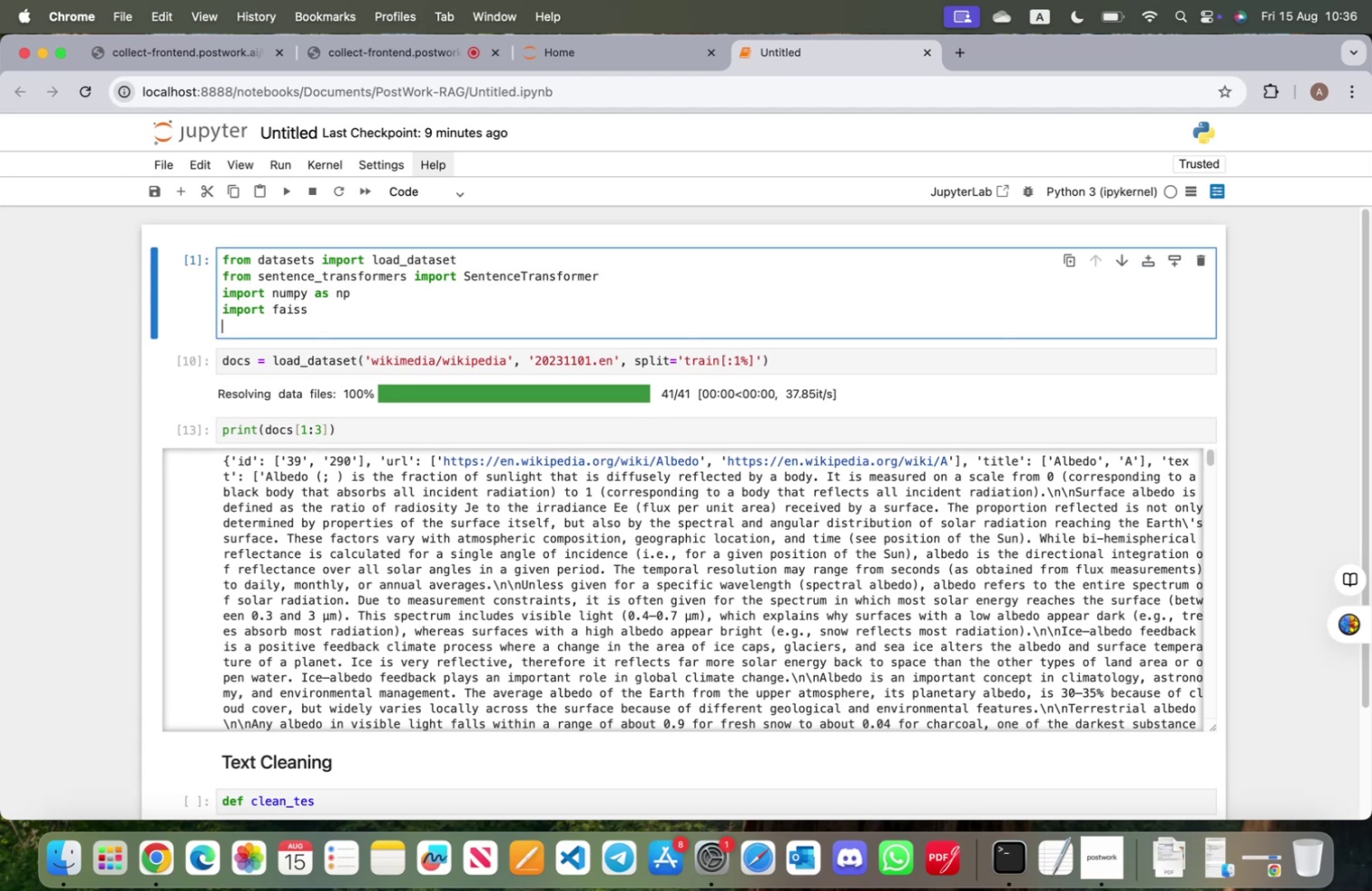 
type(import pandas as pd)
 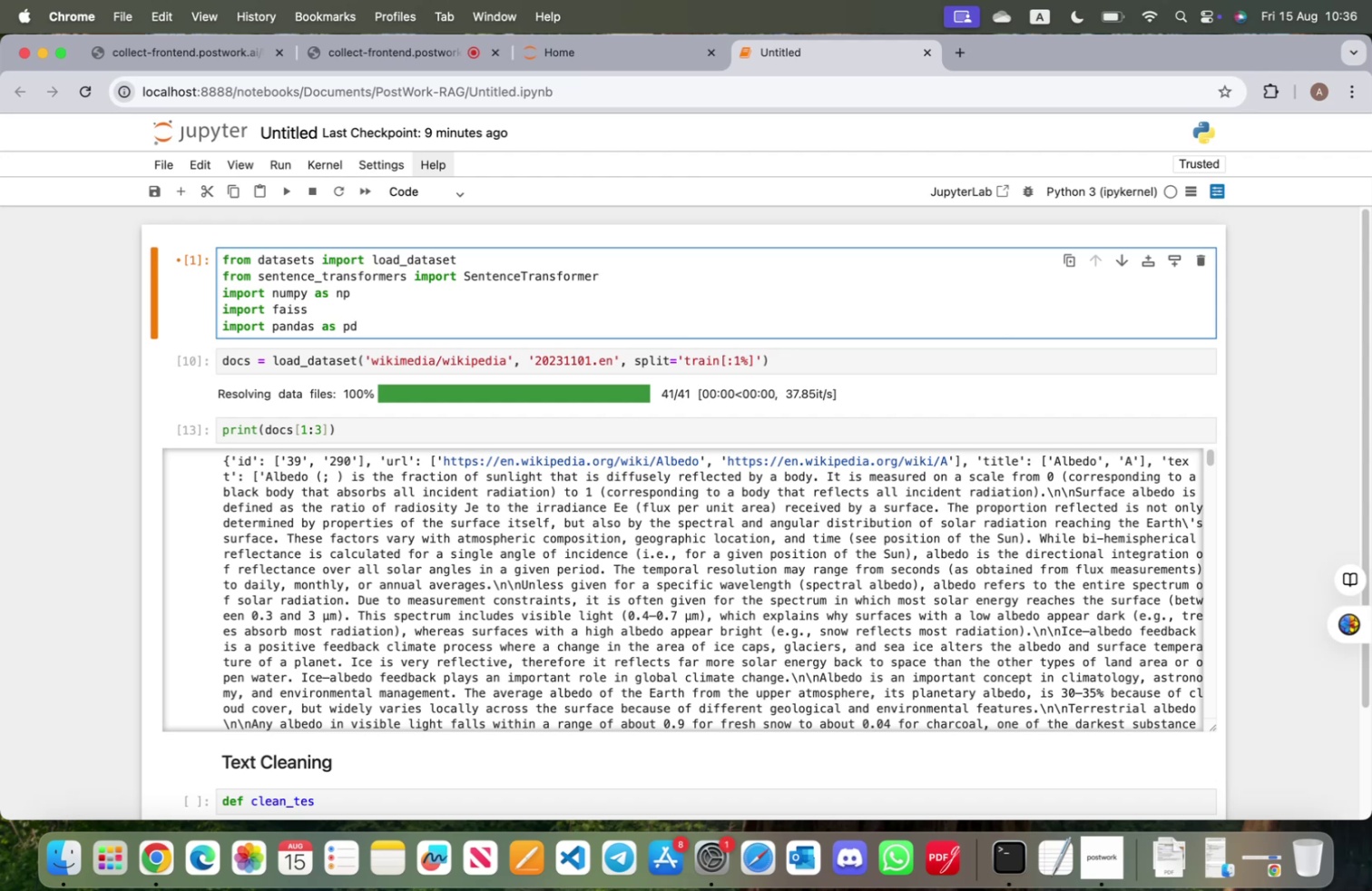 
key(Shift+Enter)
 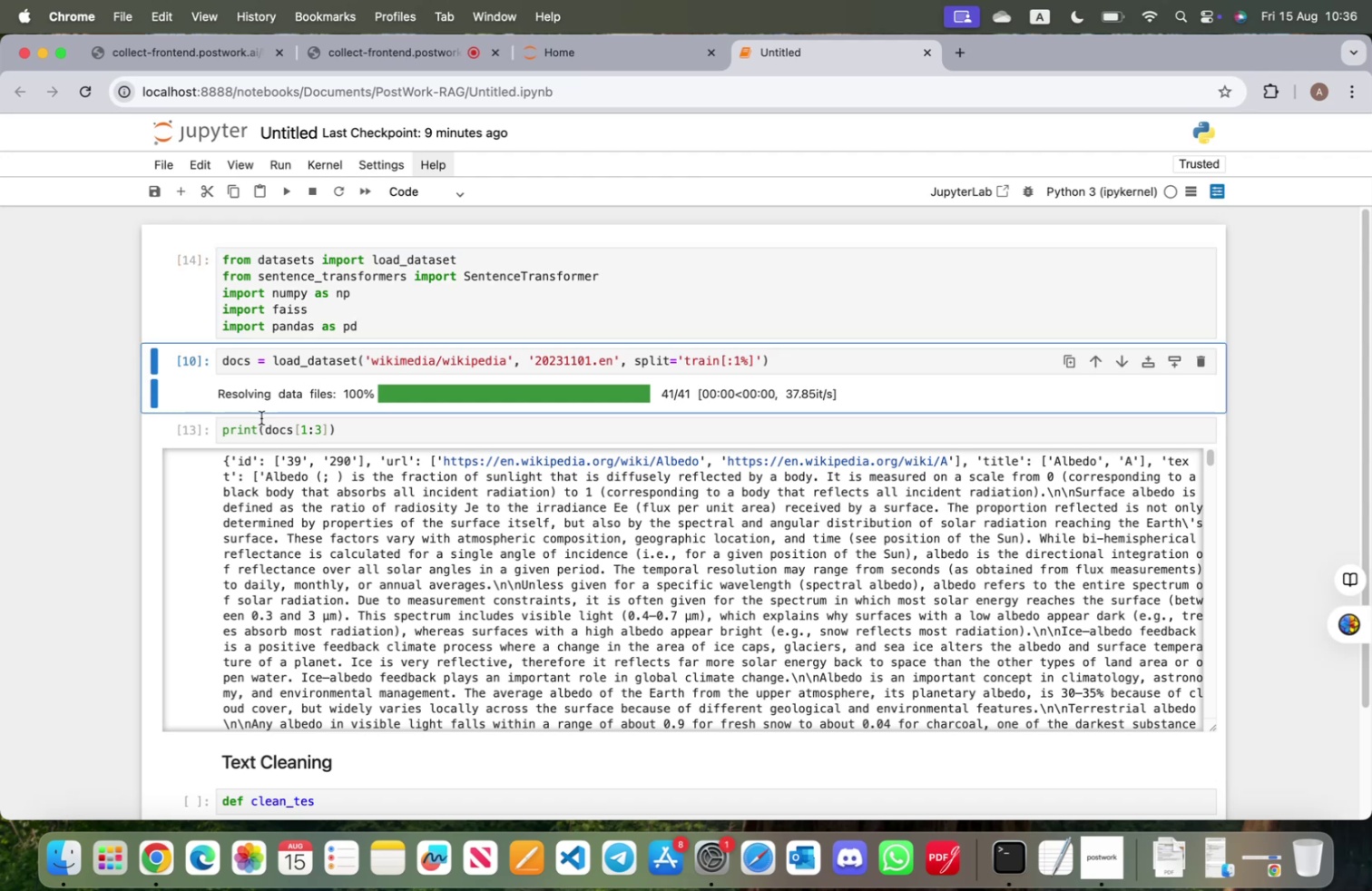 
scroll: coordinate [288, 432], scroll_direction: down, amount: 2.0
 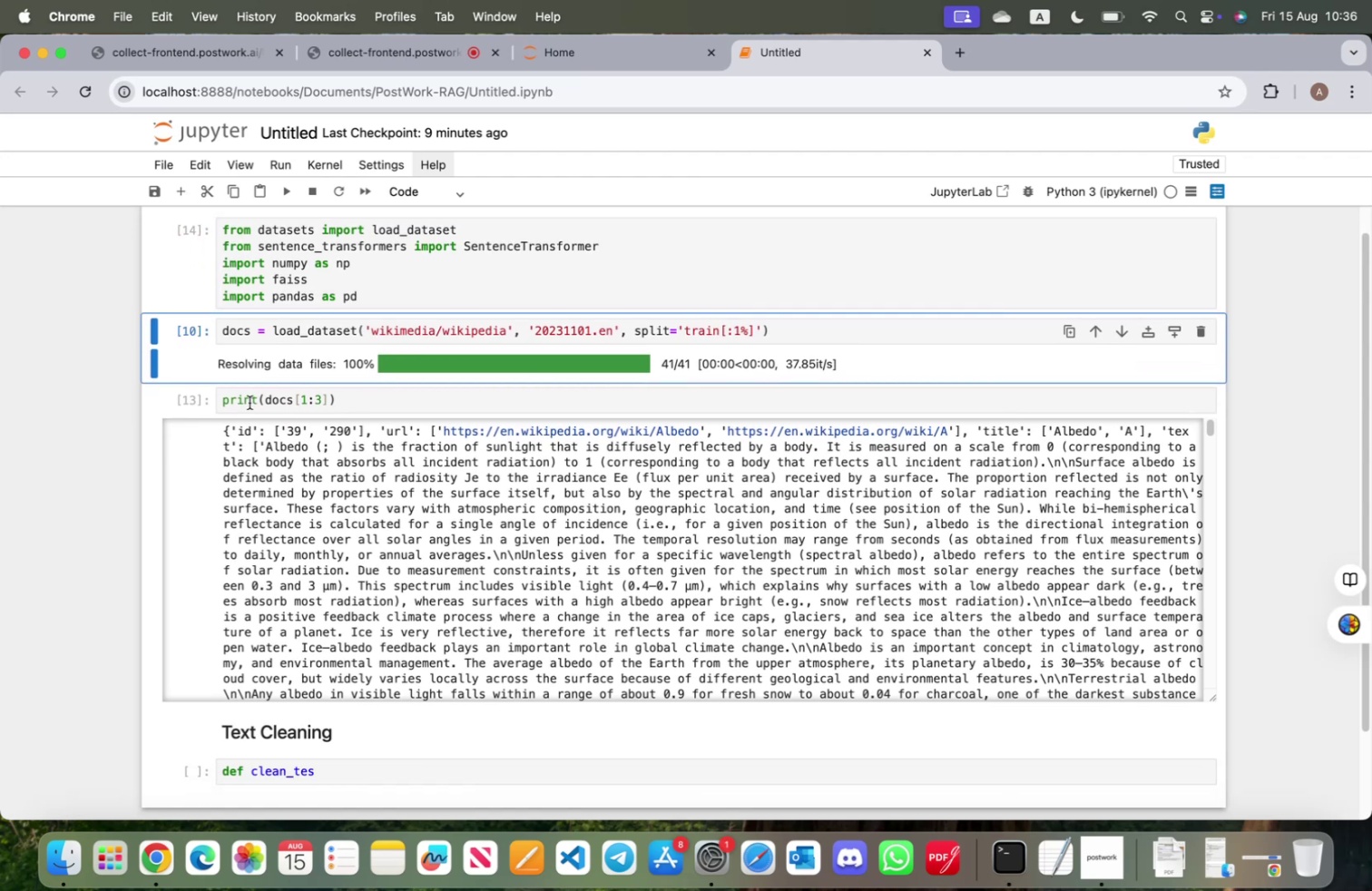 
left_click([250, 400])
 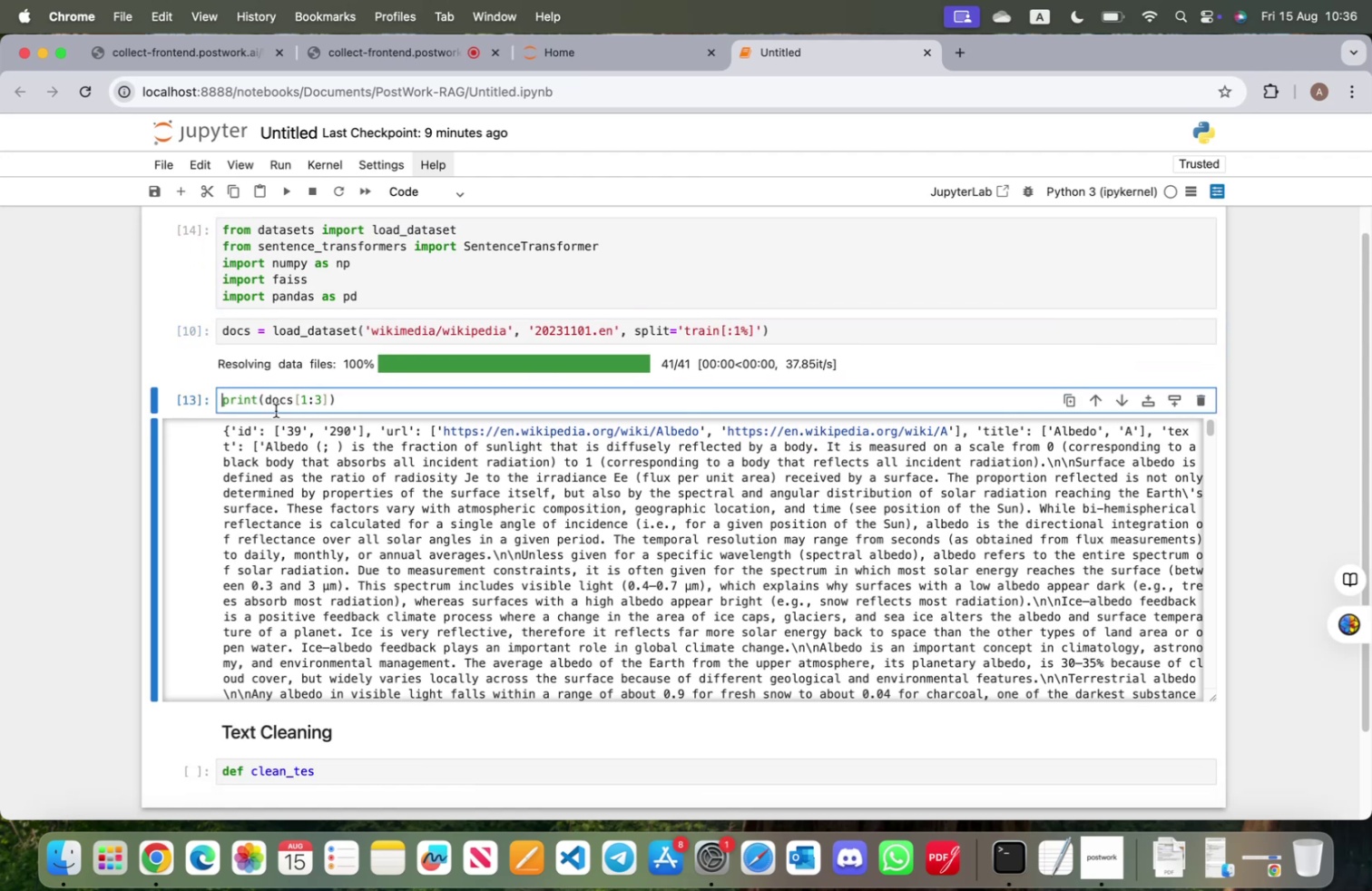 
key(Enter)
 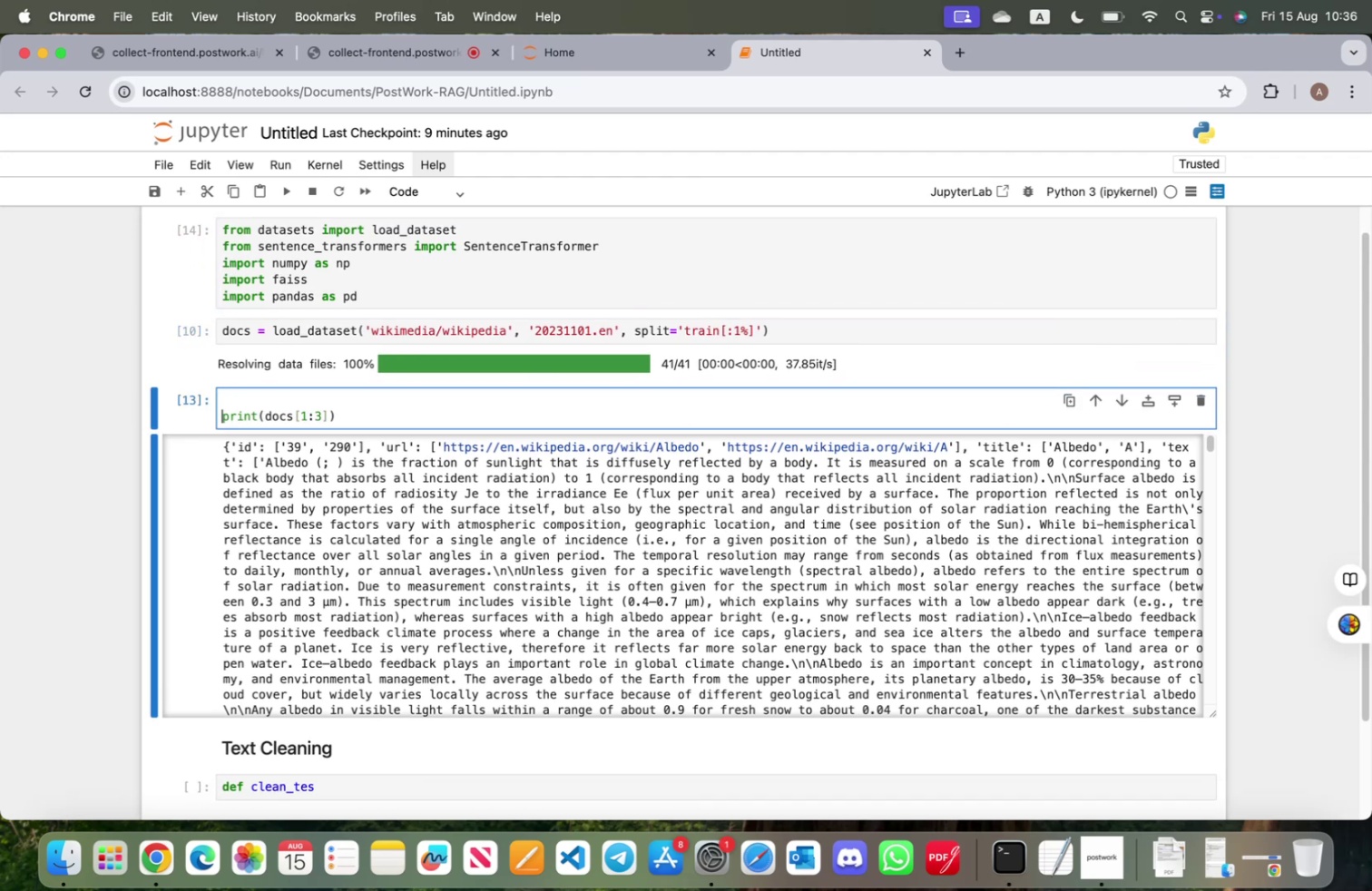 
key(ArrowUp)
 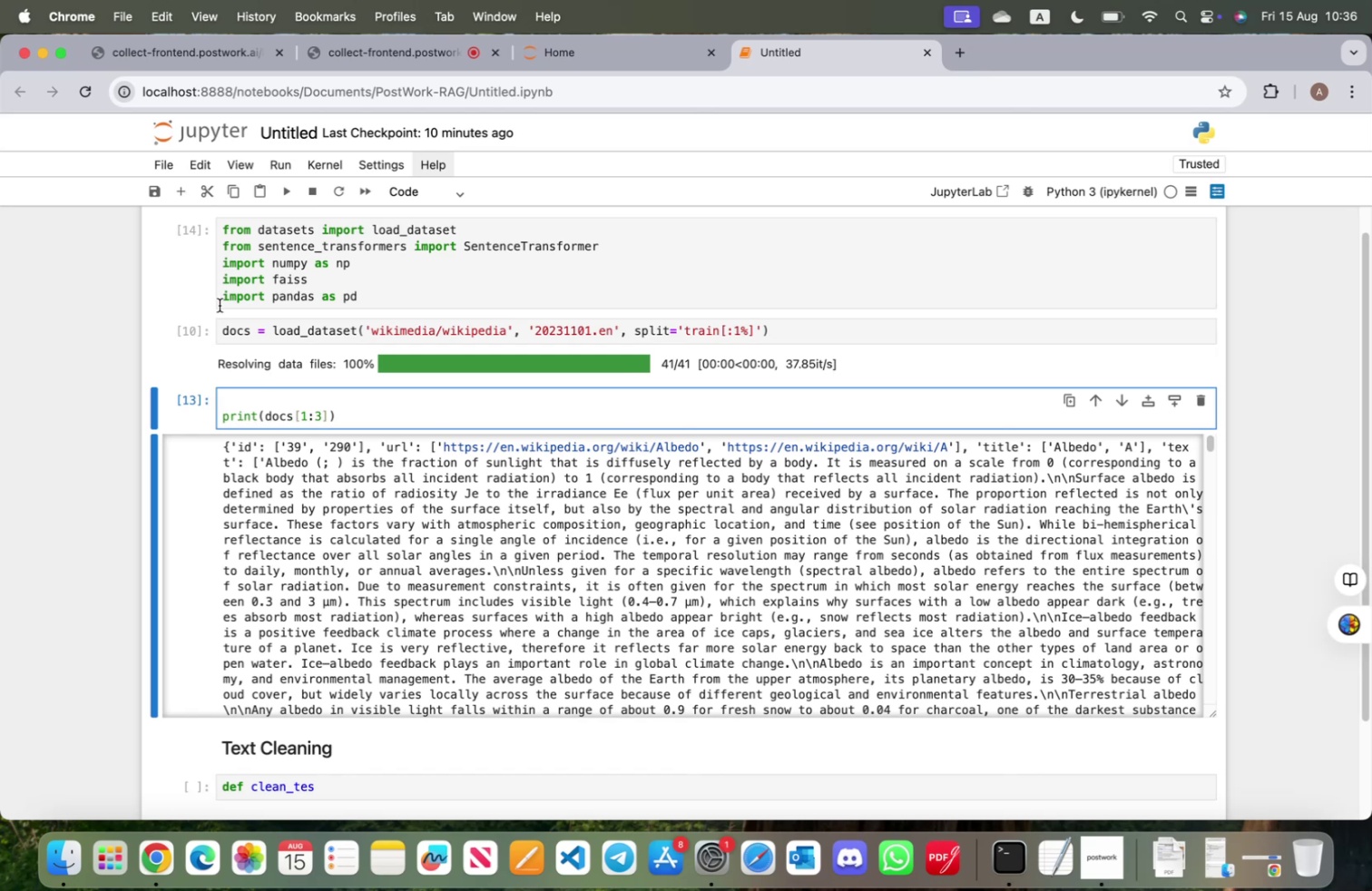 
left_click([192, 329])
 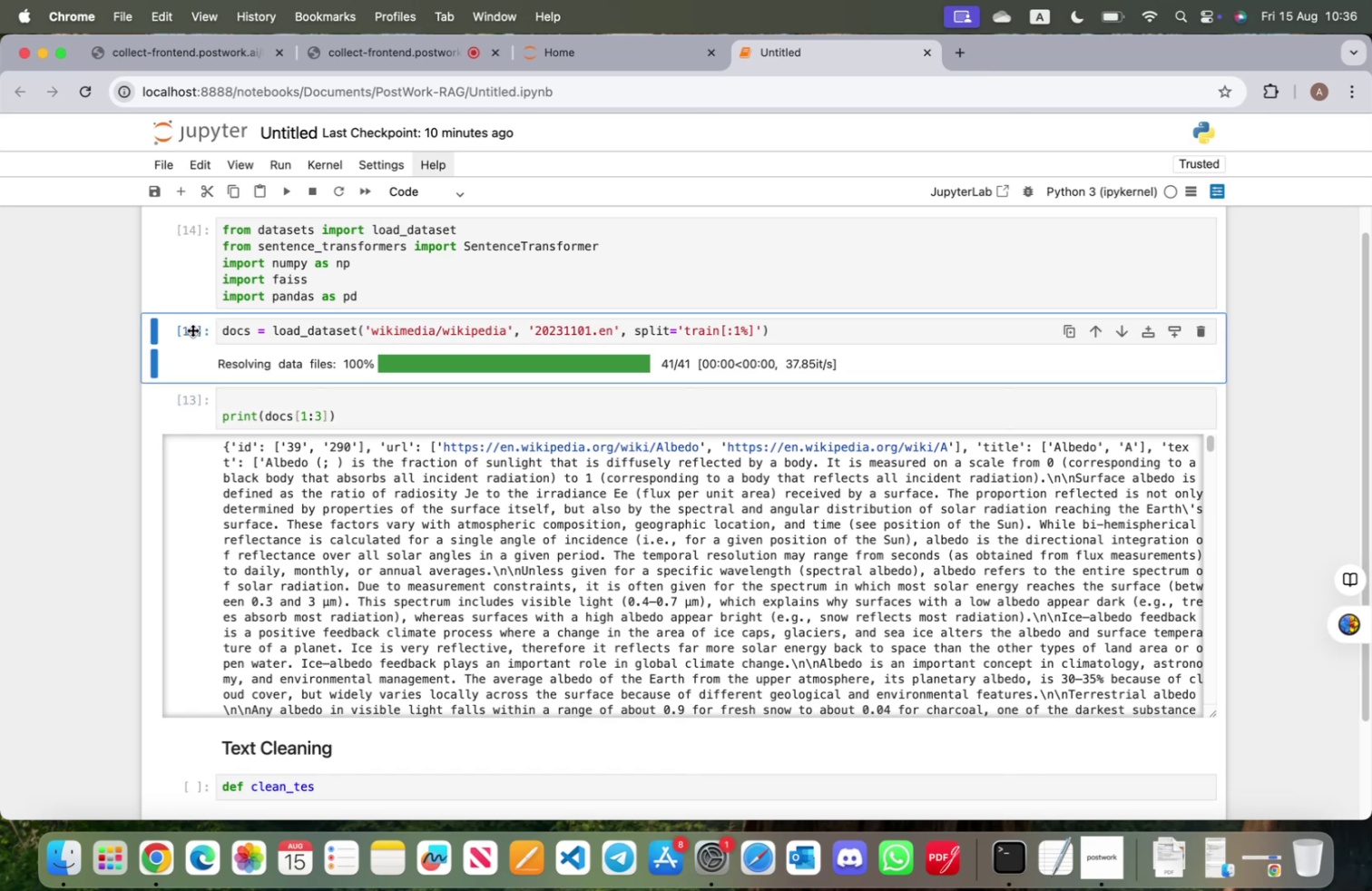 
key(A)
 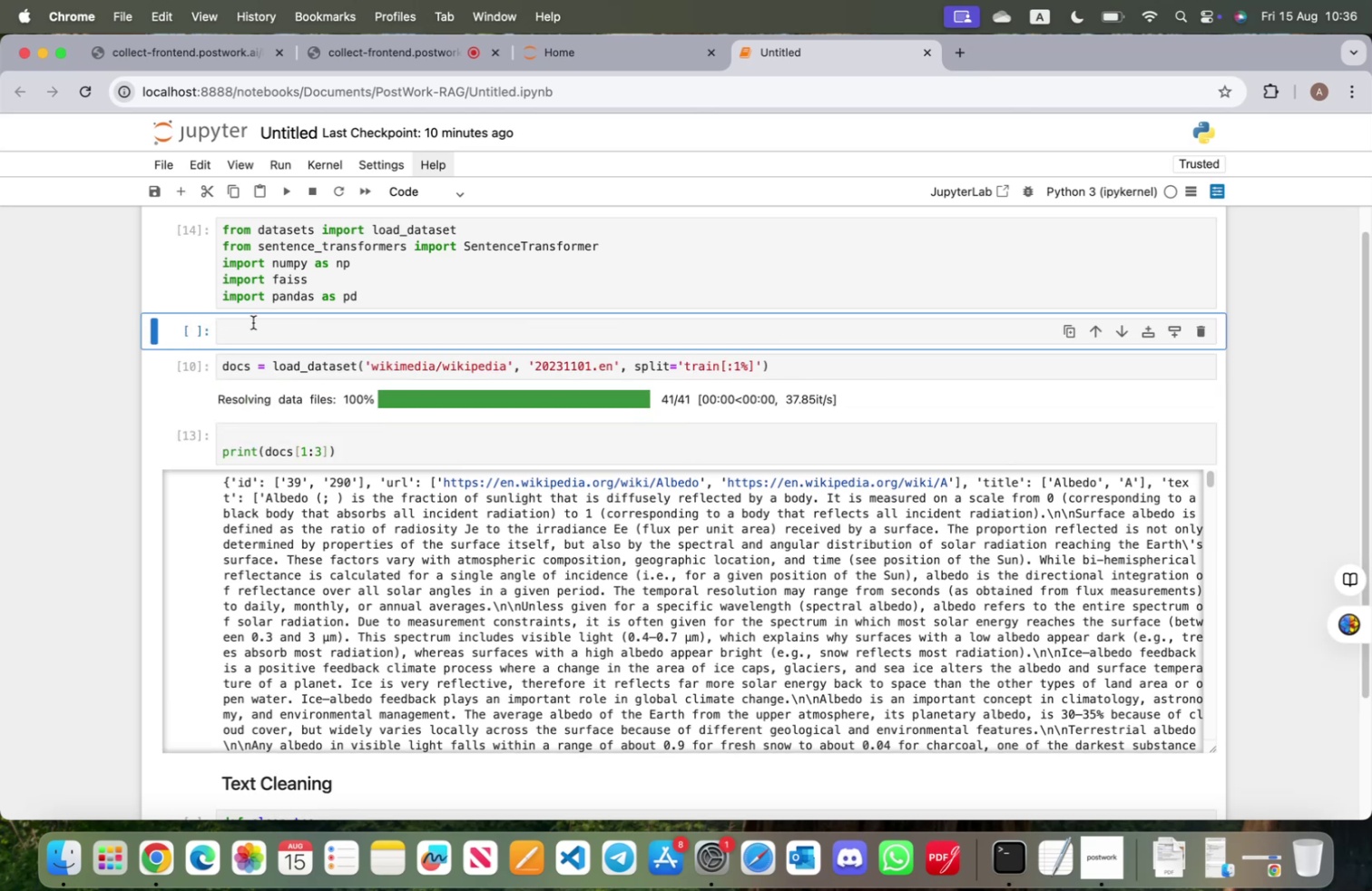 
left_click([254, 324])
 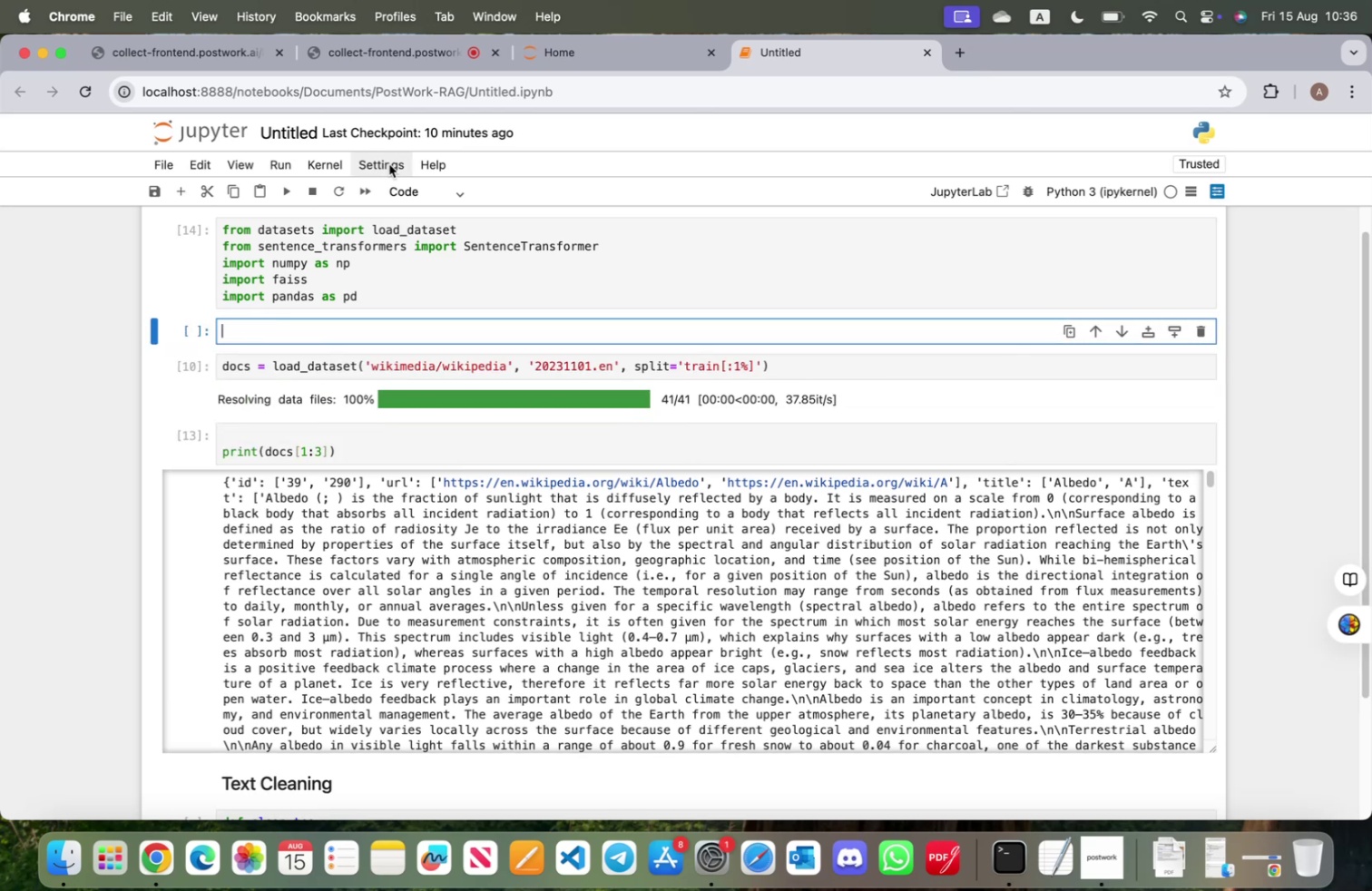 
left_click([447, 196])
 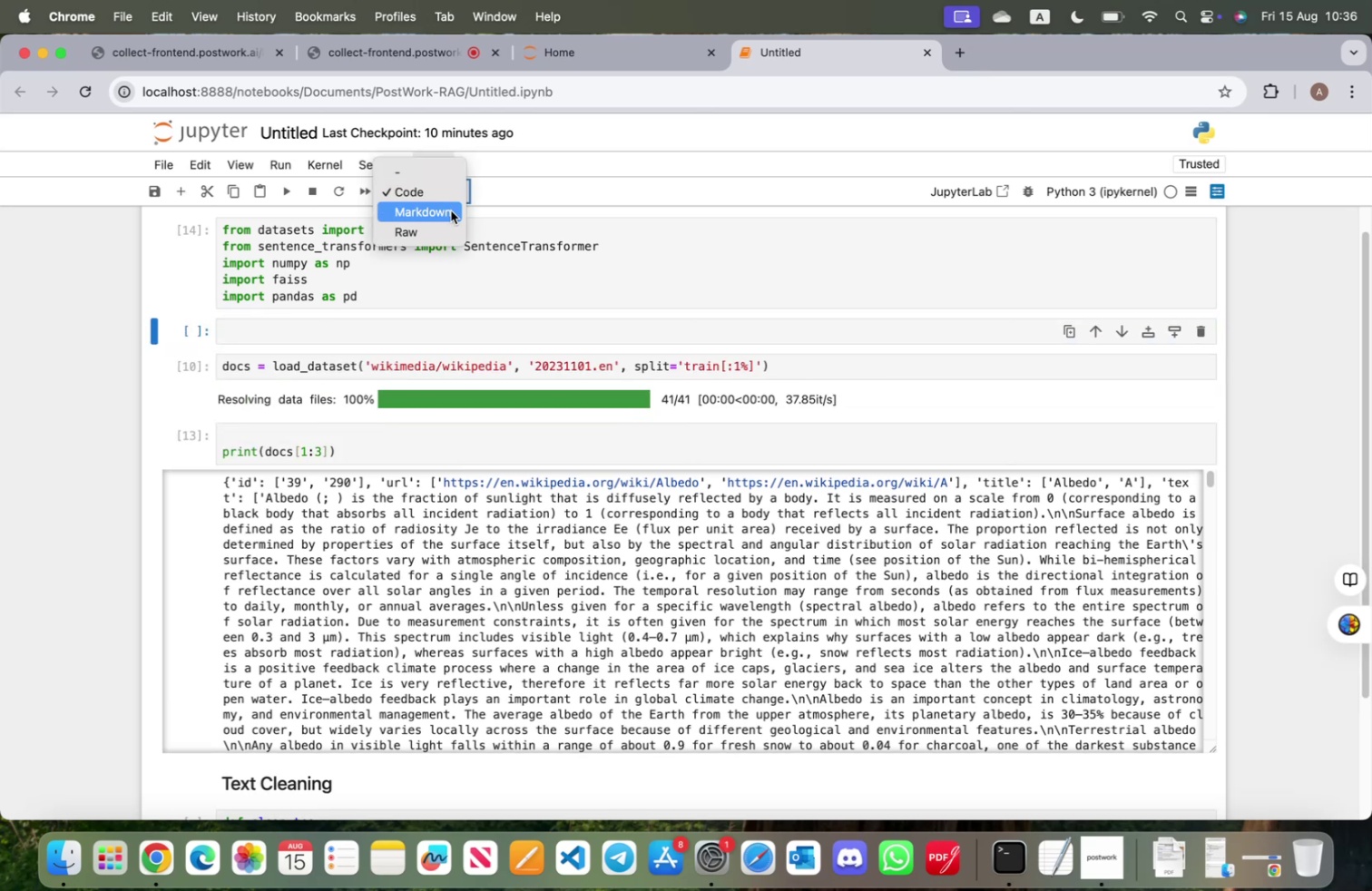 
left_click([451, 211])
 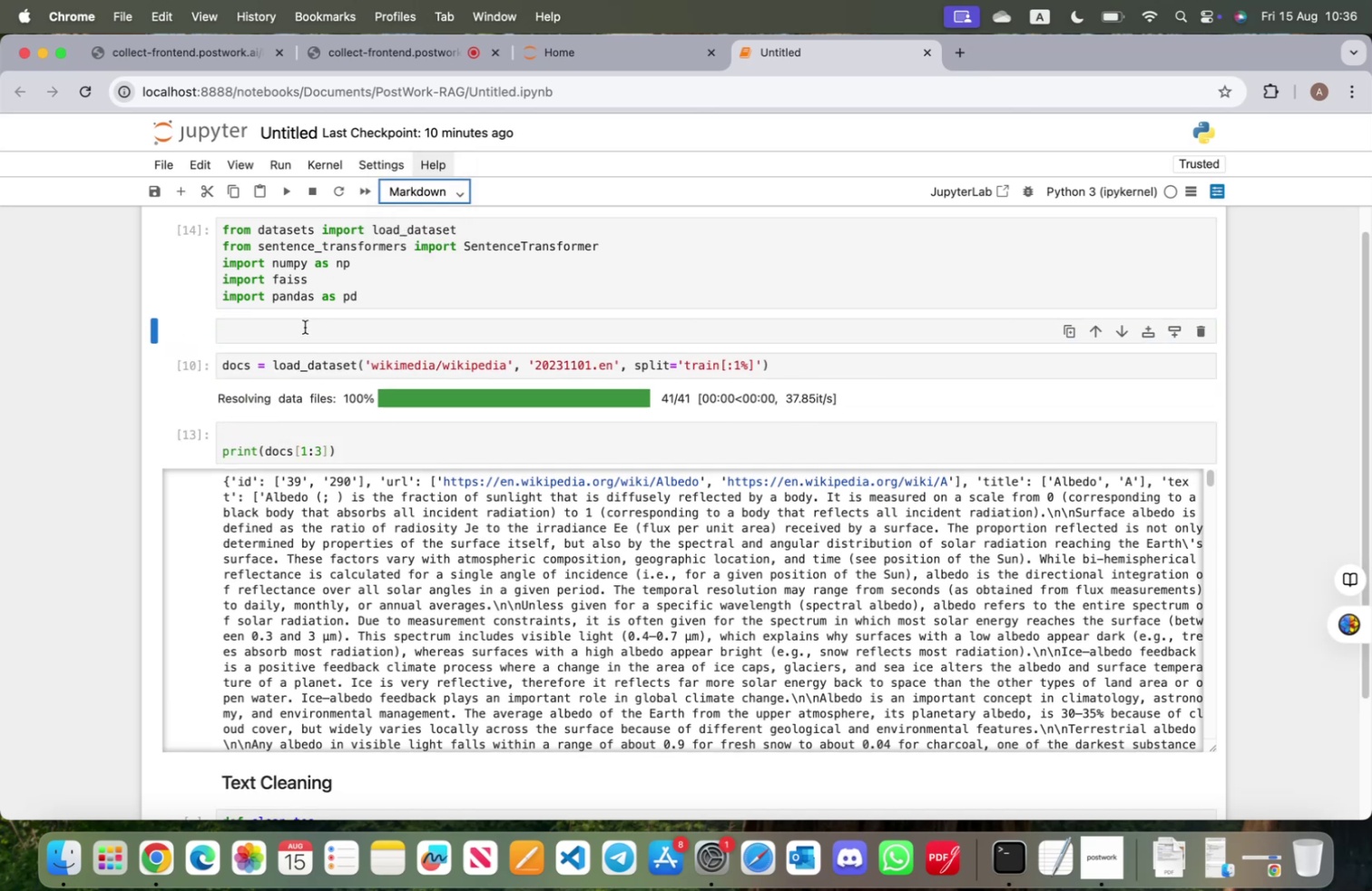 
left_click([305, 328])
 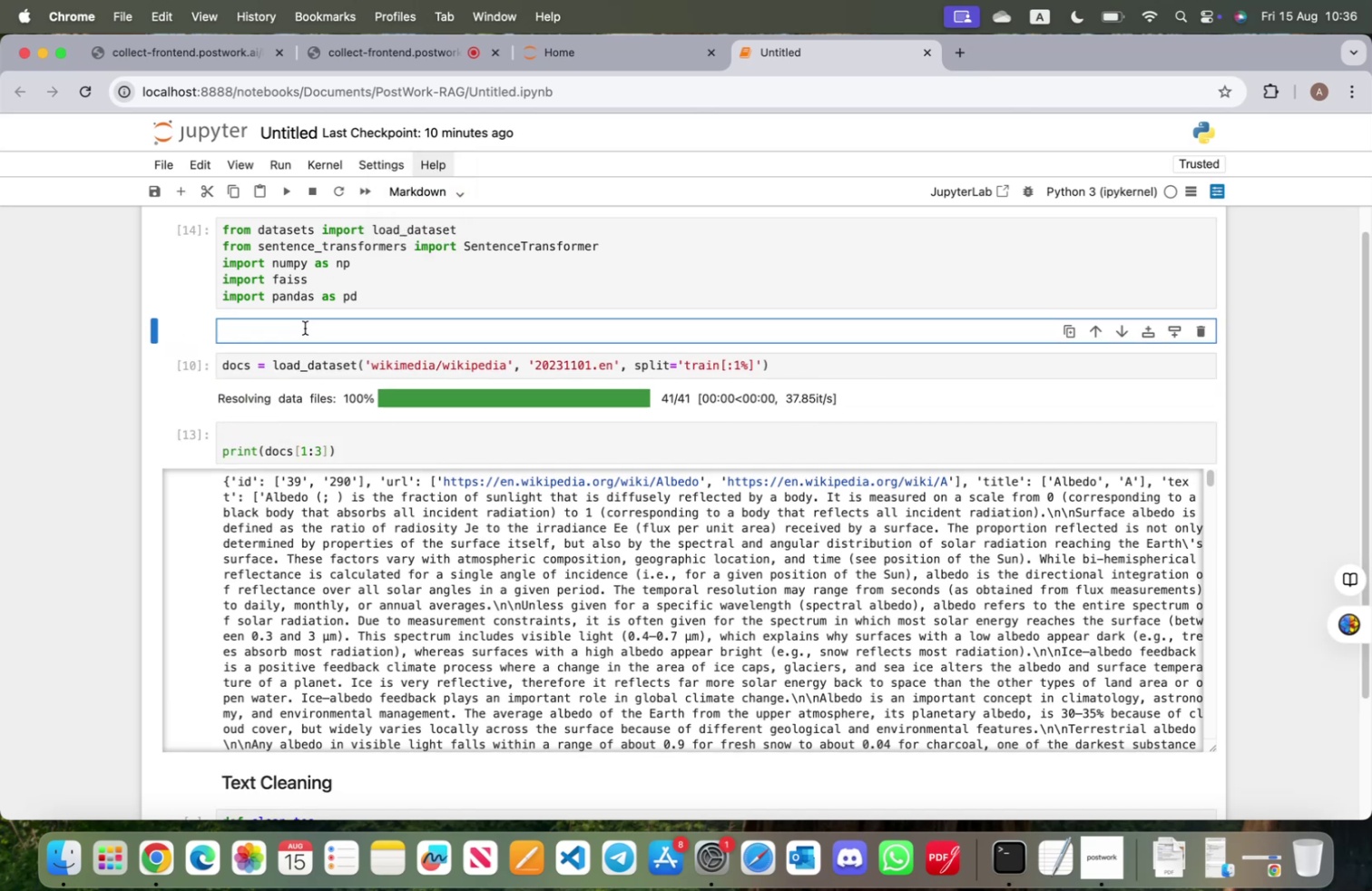 
hold_key(key=OptionLeft, duration=0.71)
 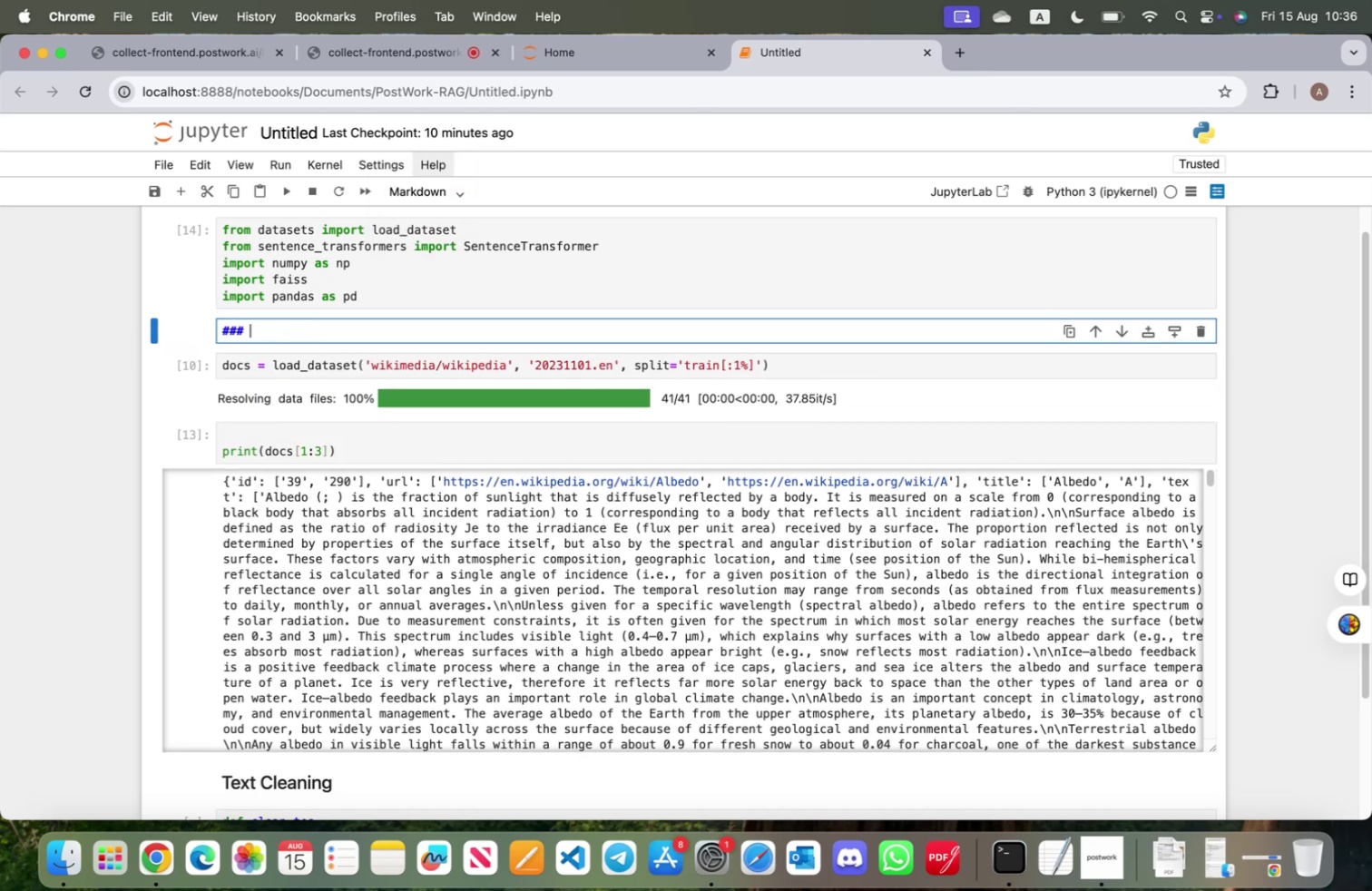 
type(333 Load )
key(Backspace)
type(ing data from hugign)
key(Backspace)
key(Backspace)
key(Backspace)
type(gu)
key(Backspace)
type(ing face (wikipedia)
 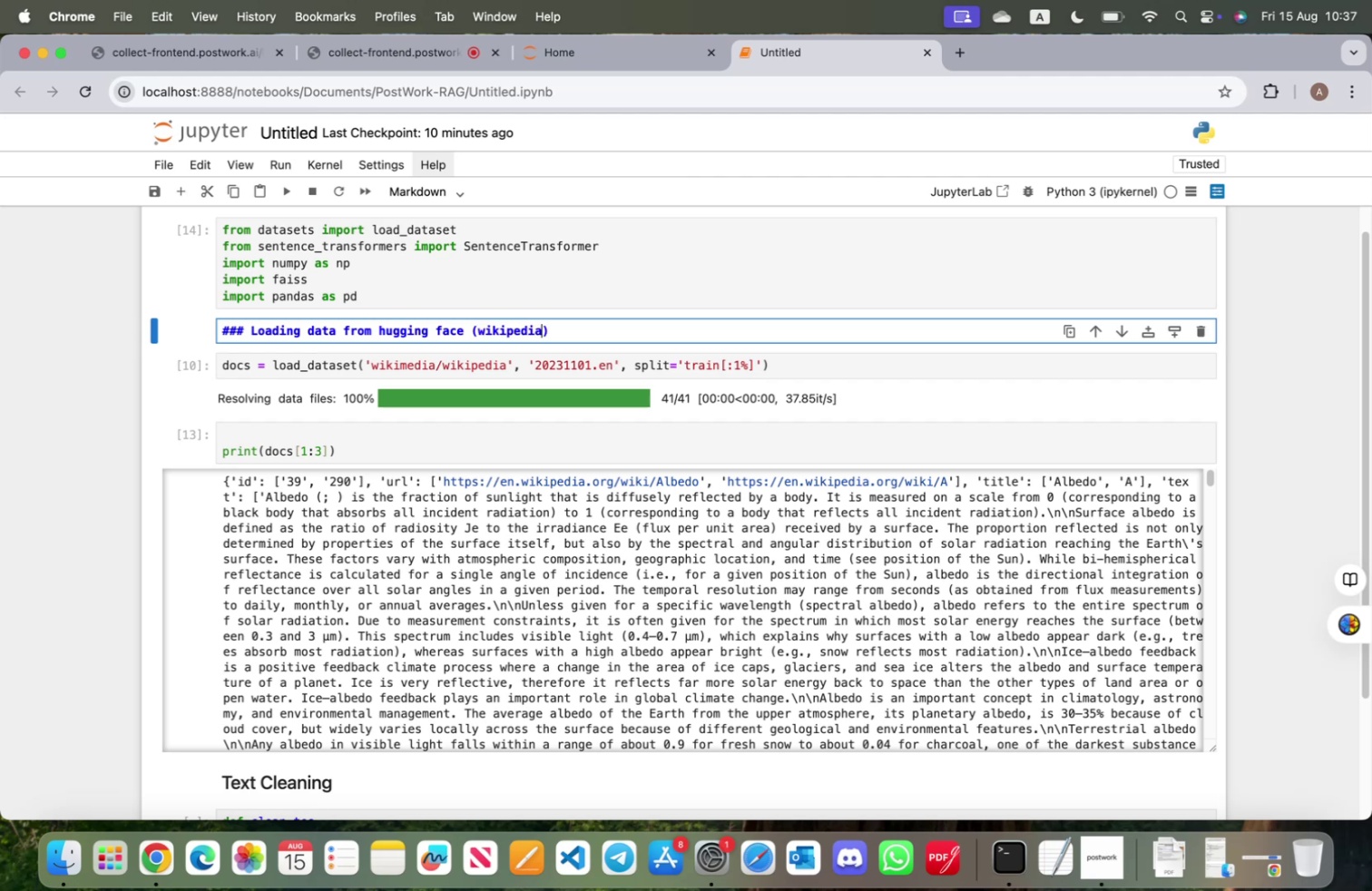 
key(ArrowRight)
 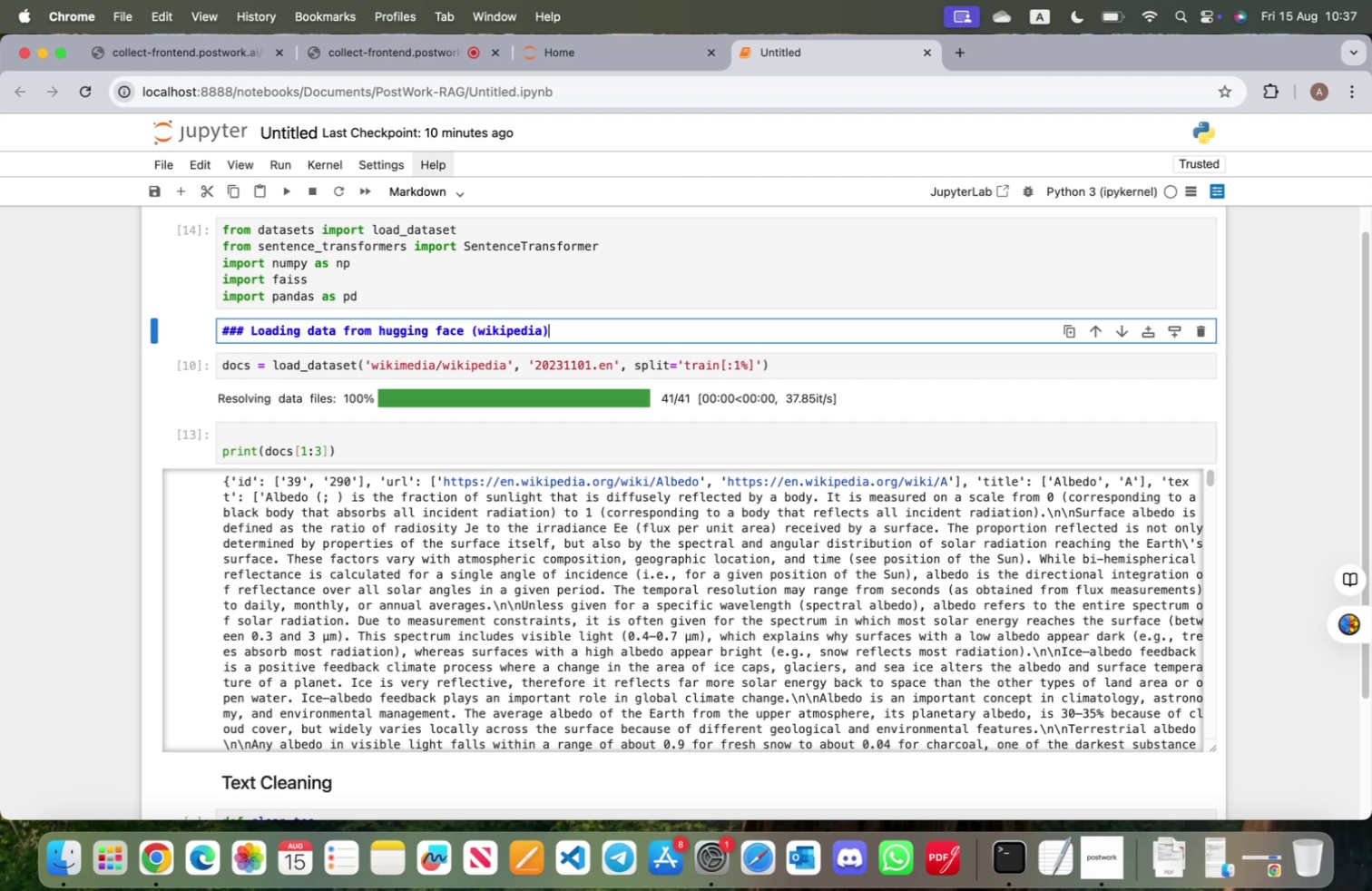 
key(Shift+ShiftRight)
 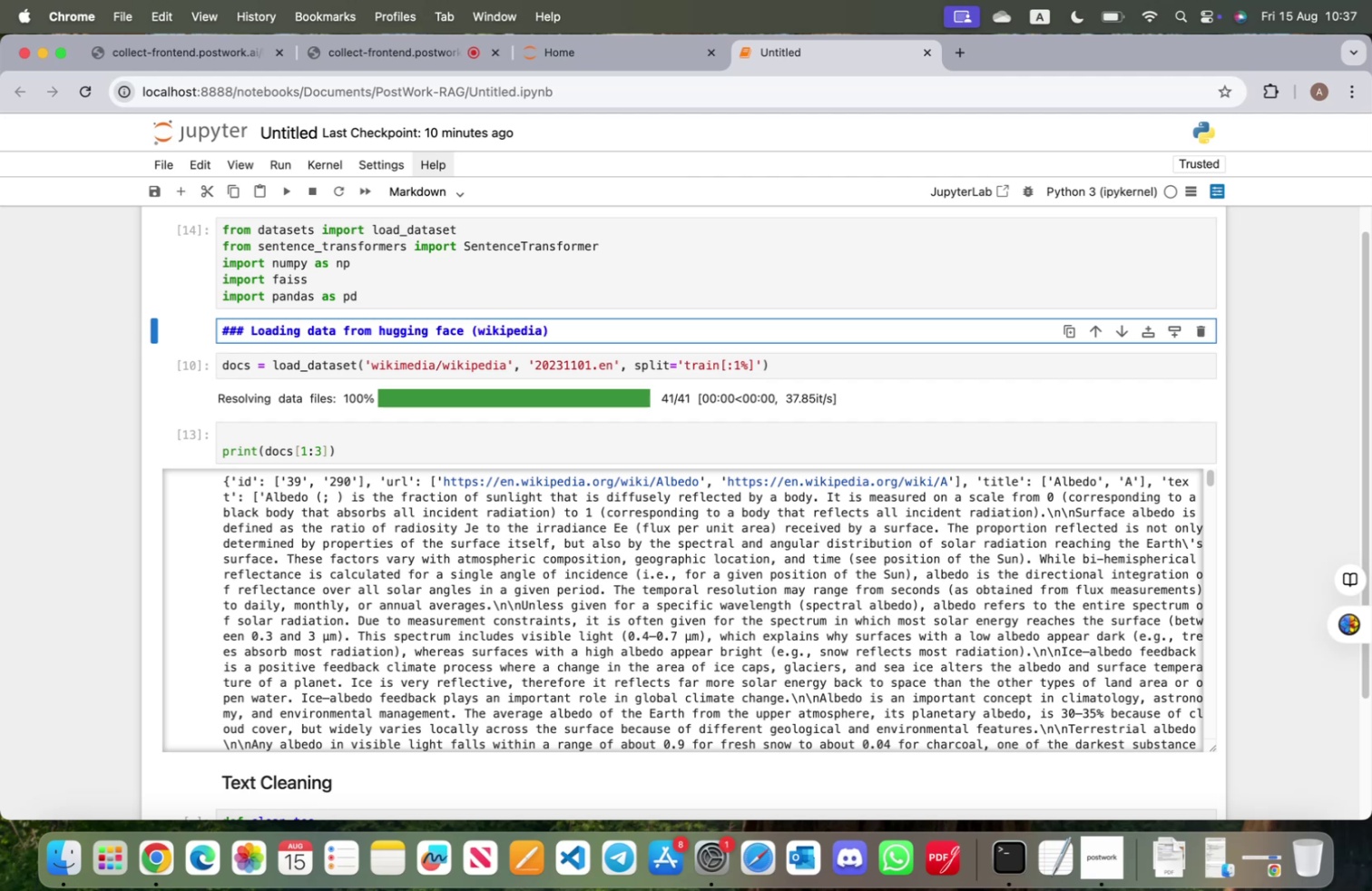 
key(Shift+Enter)
 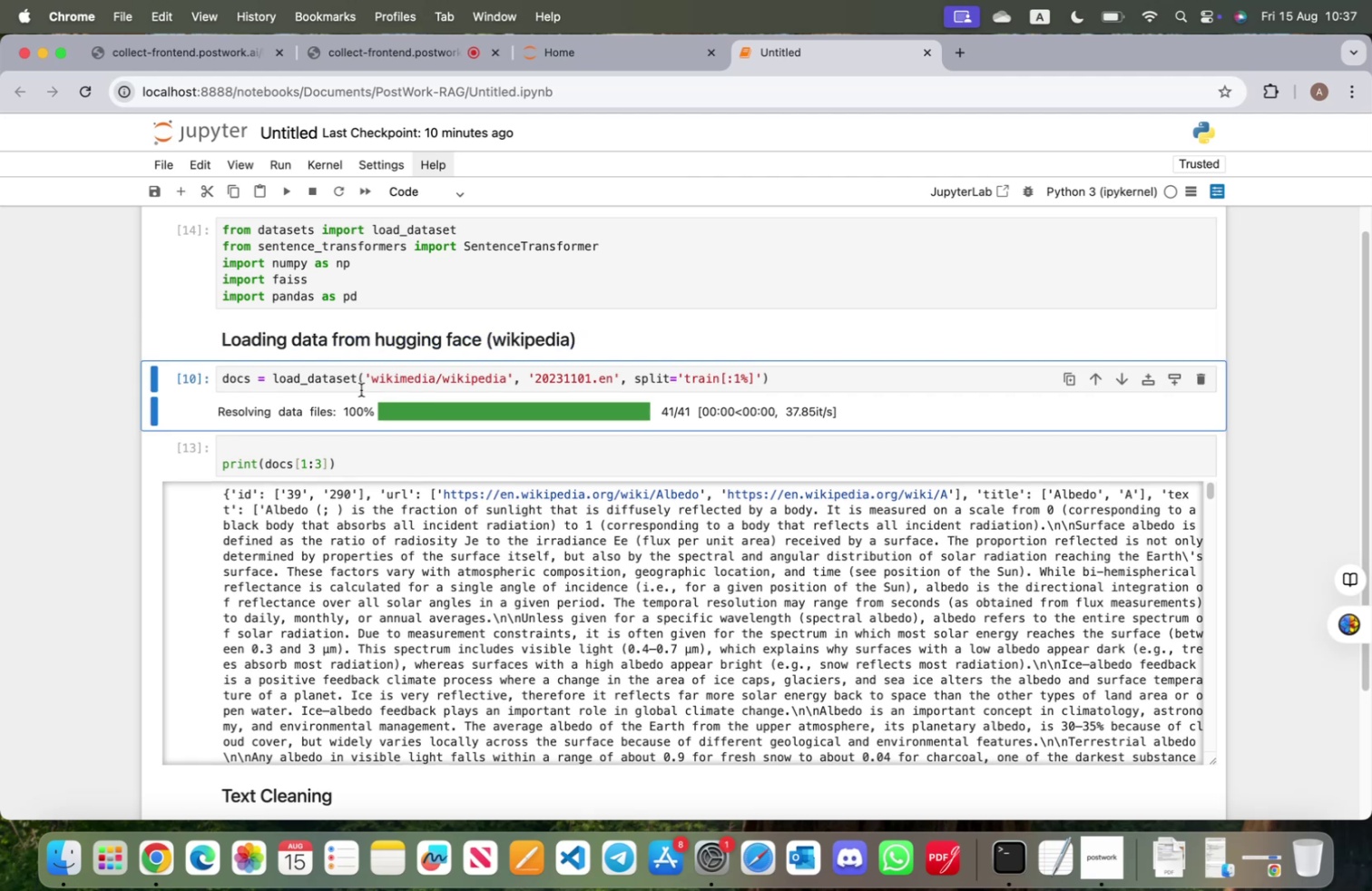 
left_click([270, 447])
 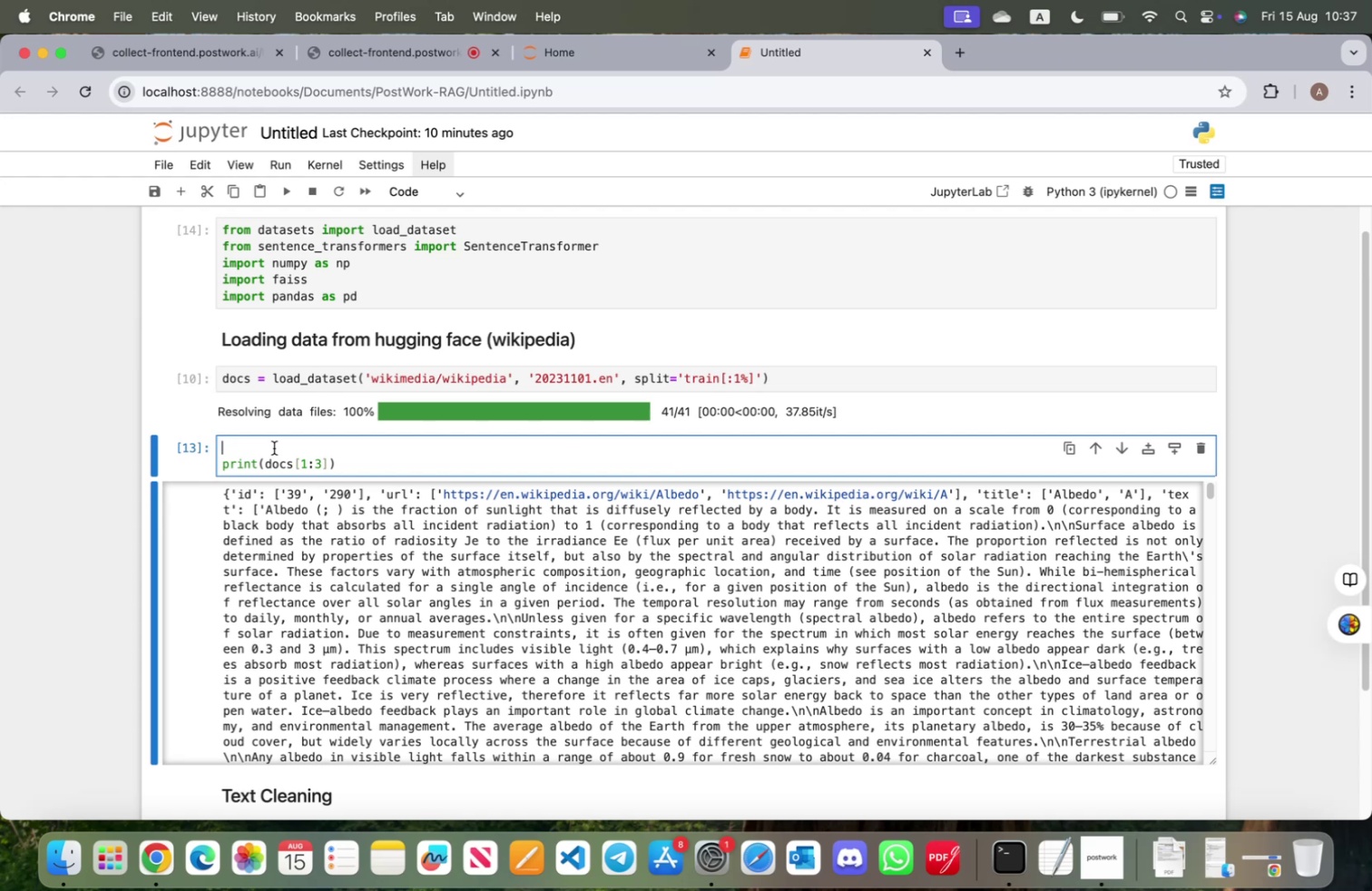 
key(Alt+OptionLeft)
 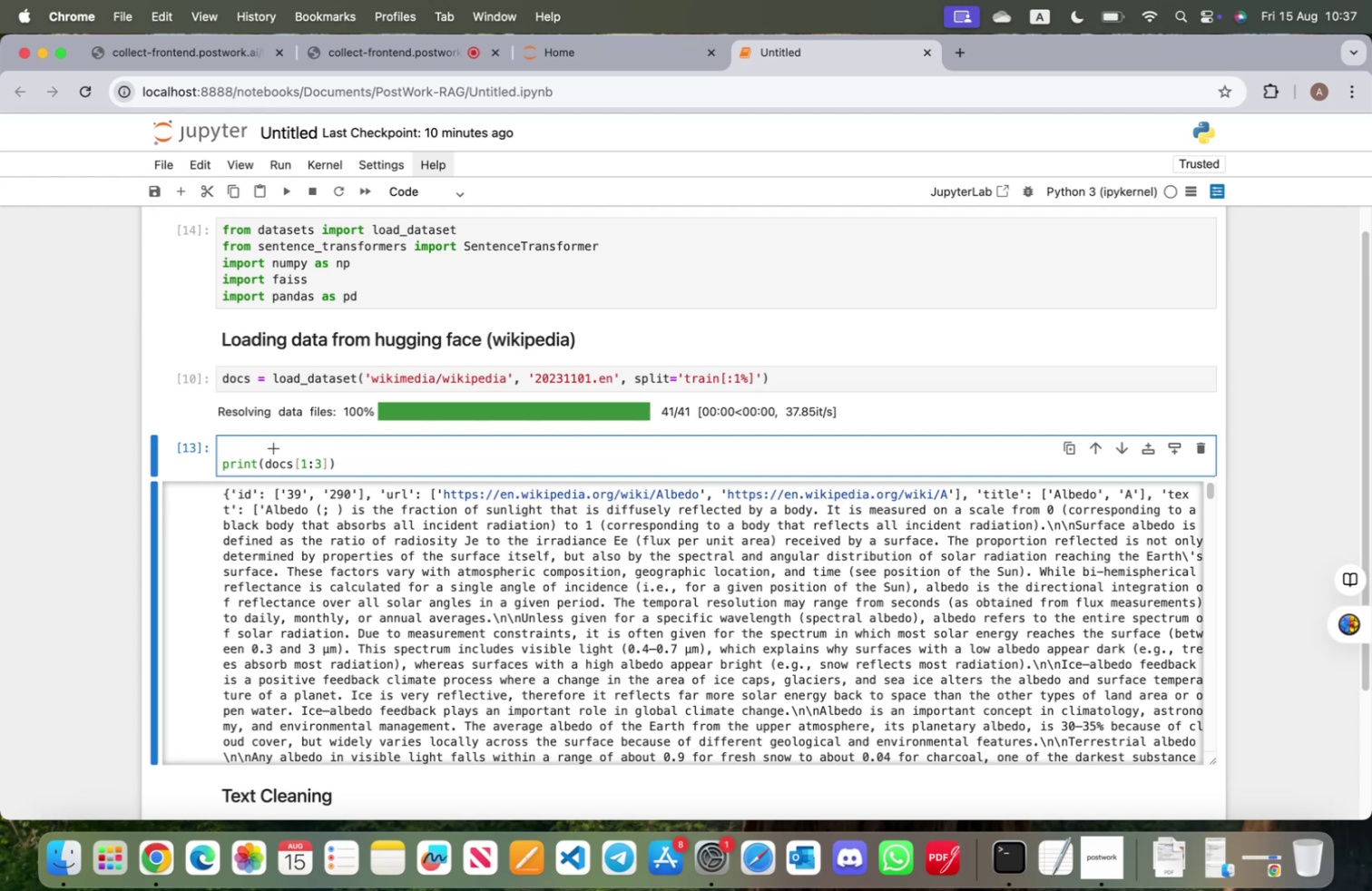 
type(3 [ro)
key(Backspace)
key(Backspace)
key(Backspace)
type(prining)
key(Backspace)
key(Backspace)
key(Backspace)
type(ting some samples)
 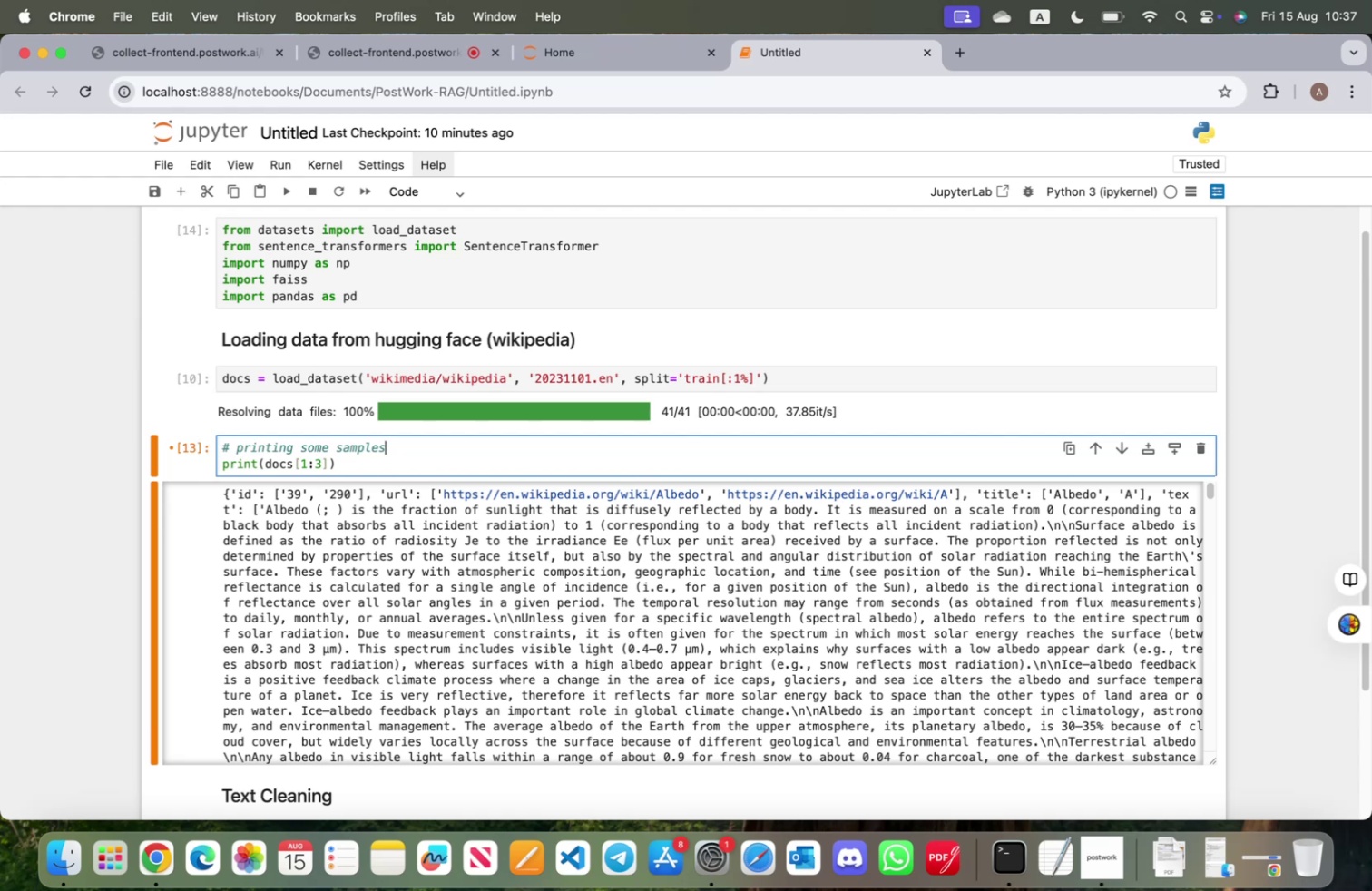 
key(Shift+Enter)
 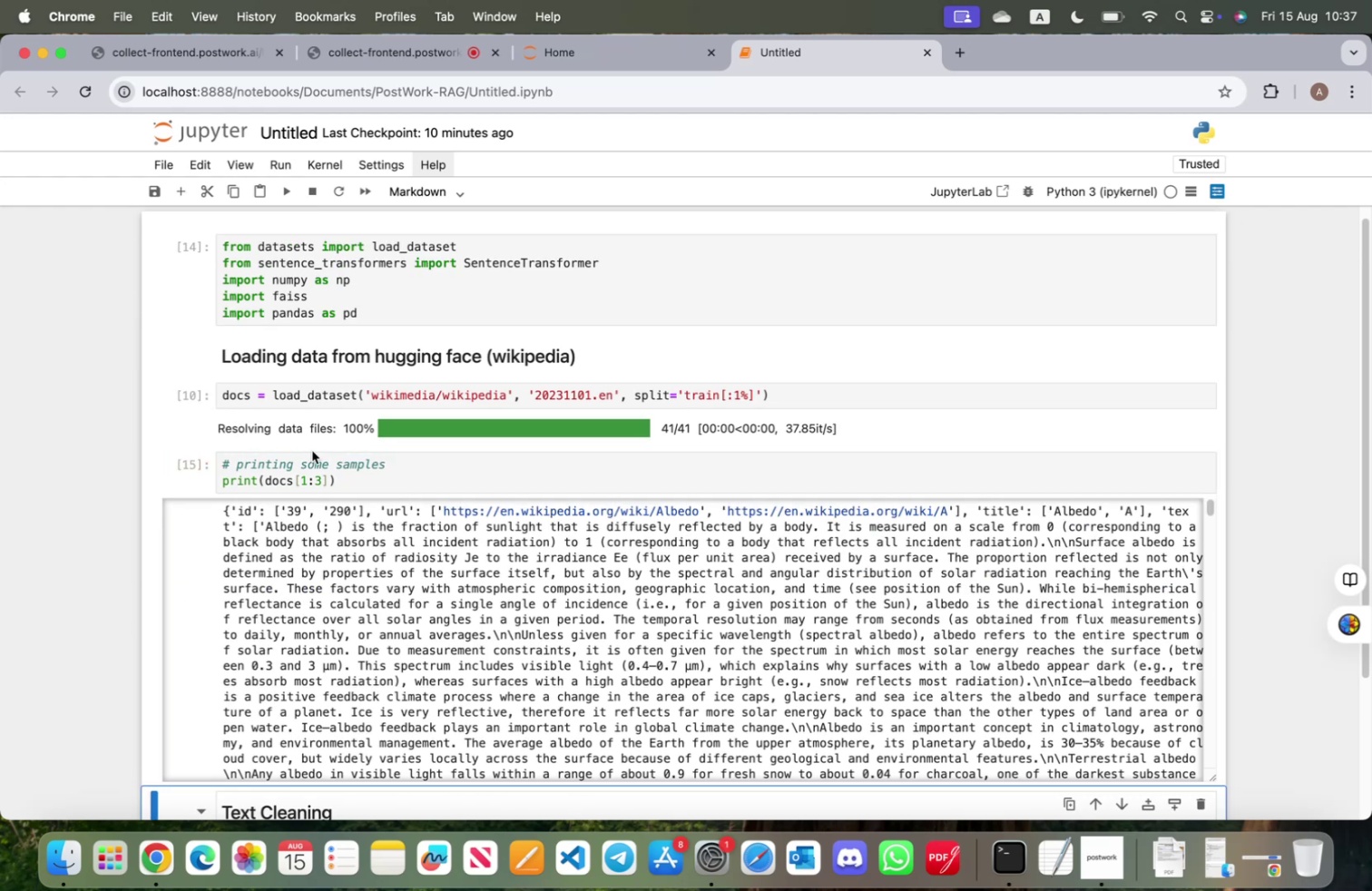 
scroll: coordinate [319, 488], scroll_direction: down, amount: 8.0
 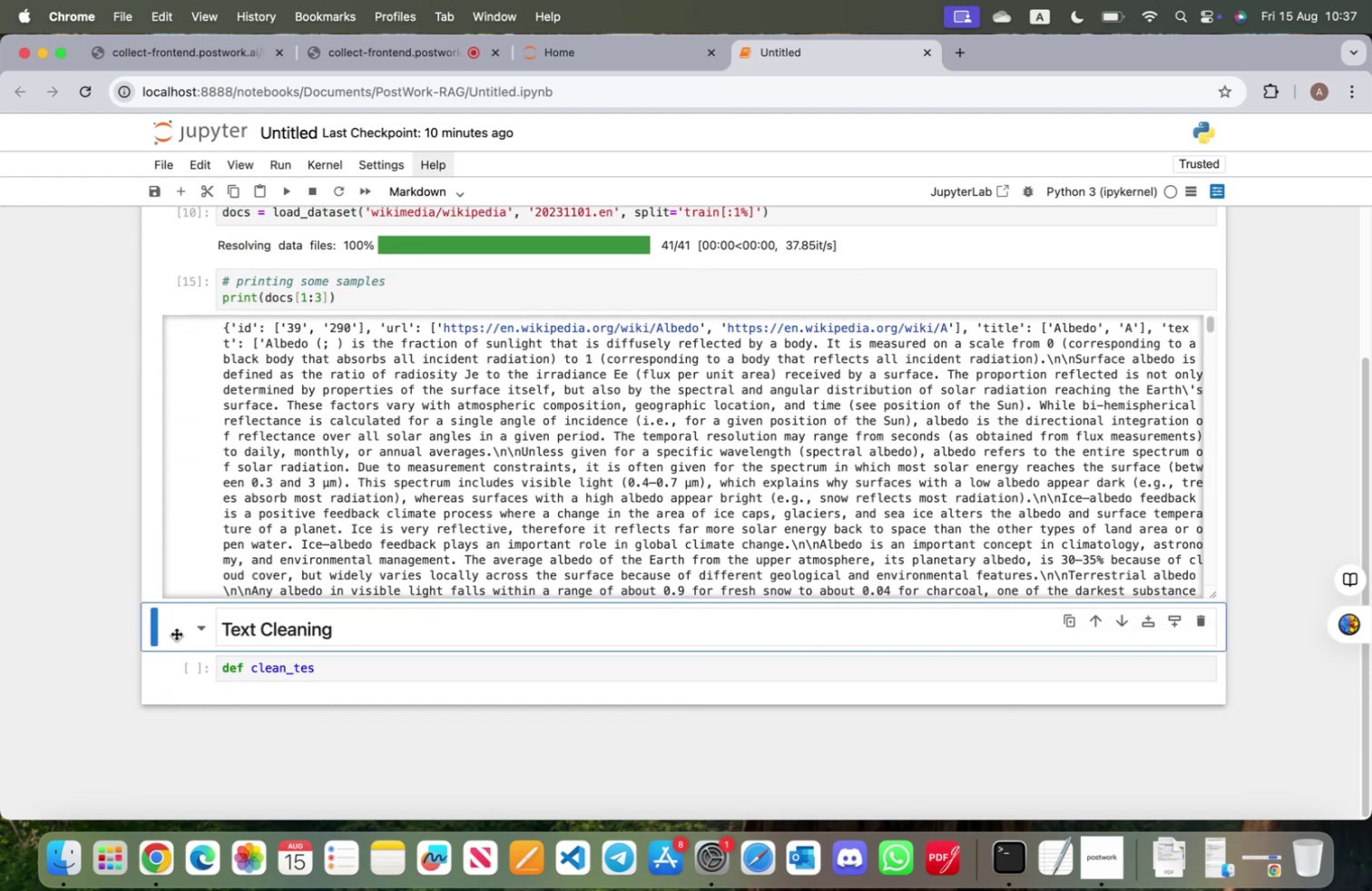 
left_click([176, 632])
 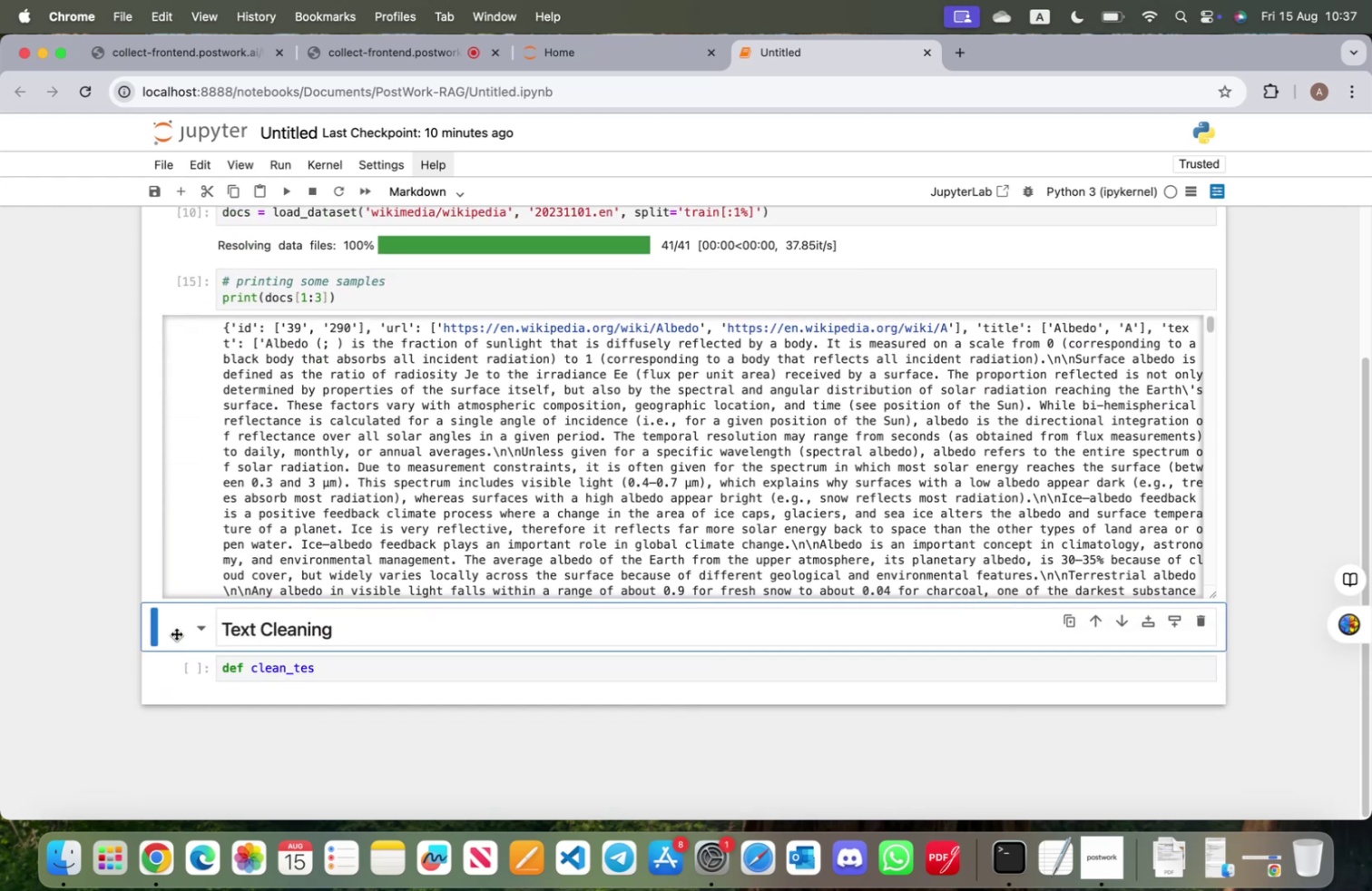 
key(A)
 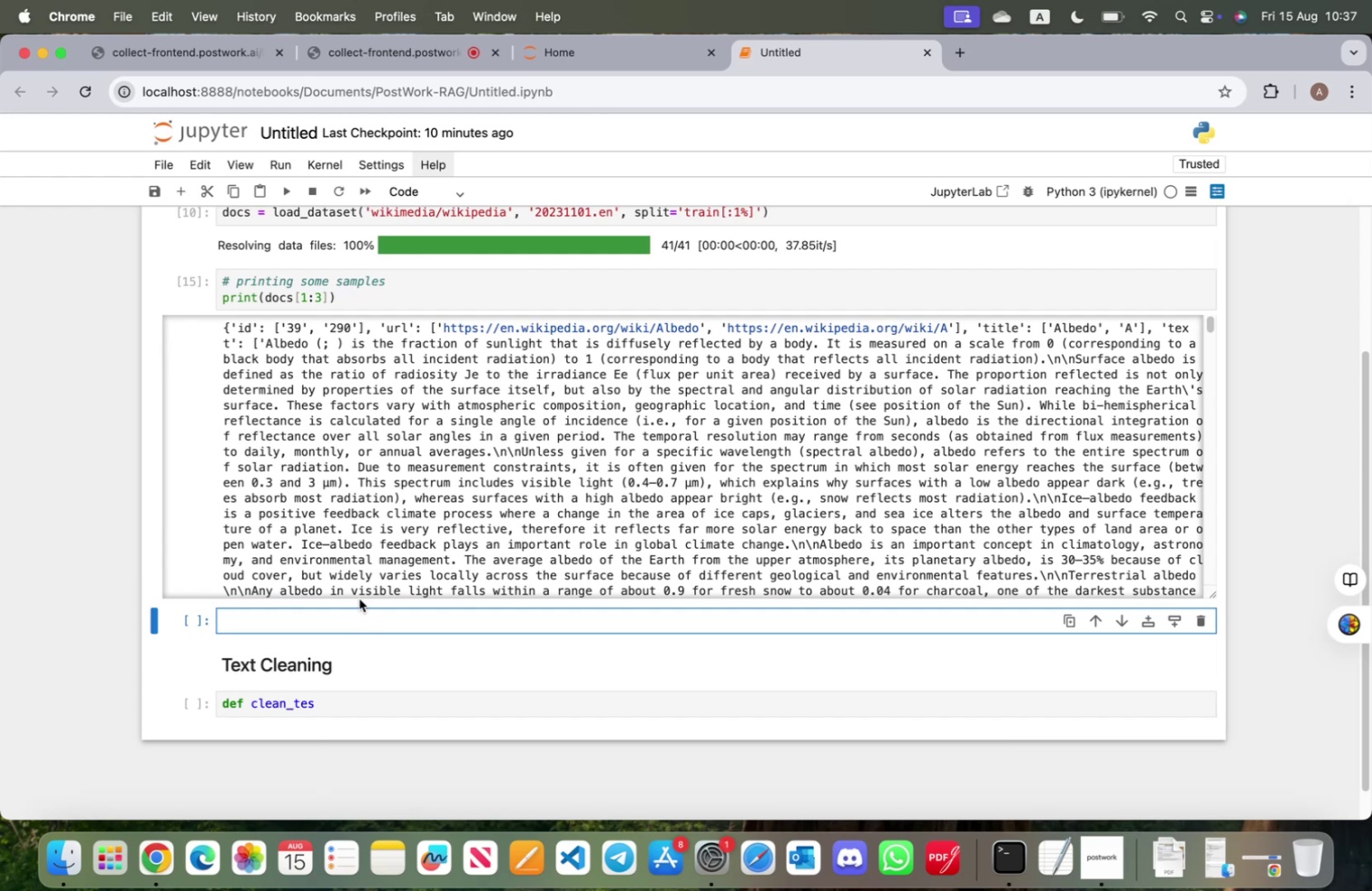 
wait(20.96)
 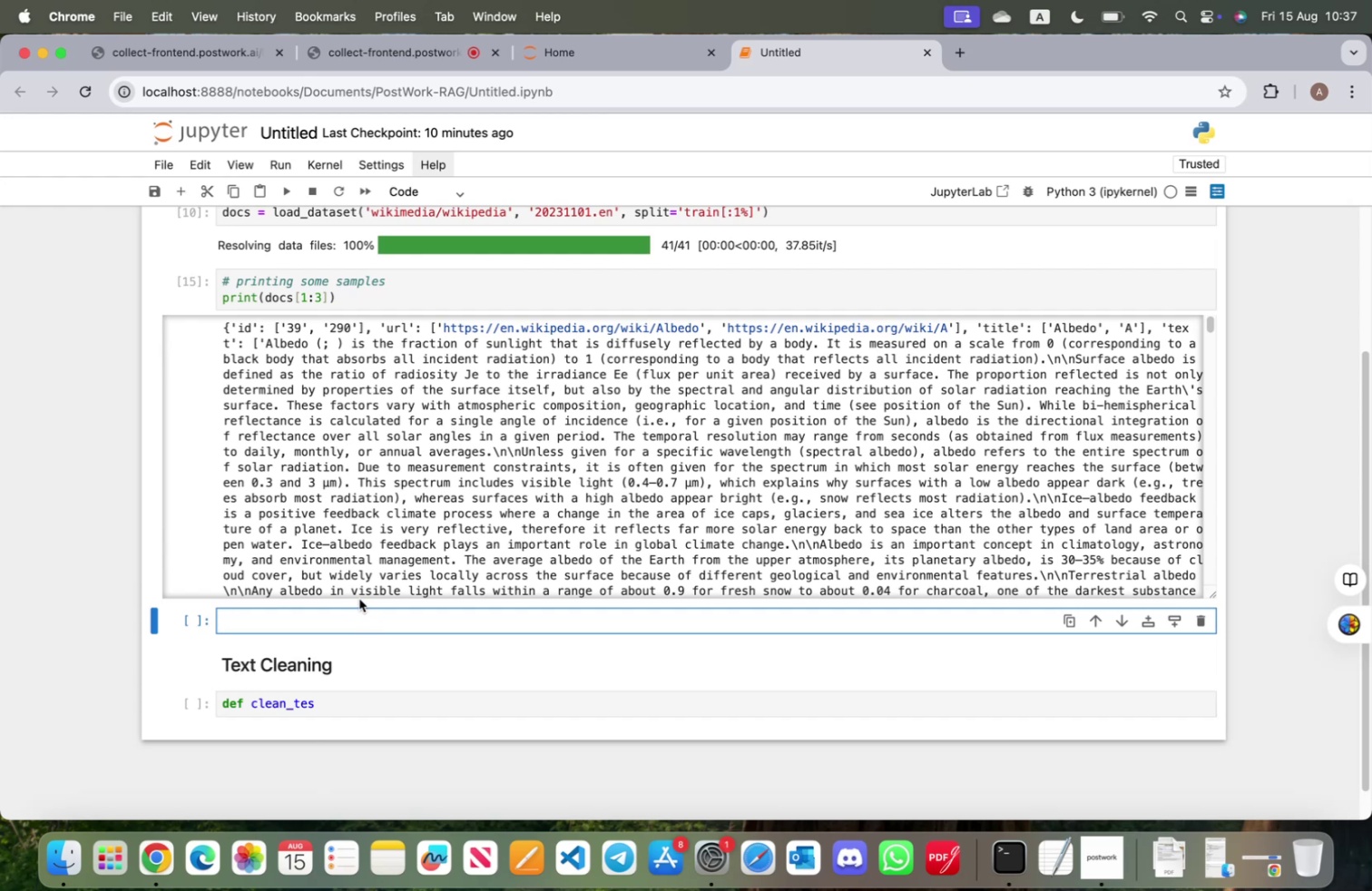 
hold_key(key=OptionLeft, duration=0.35)
 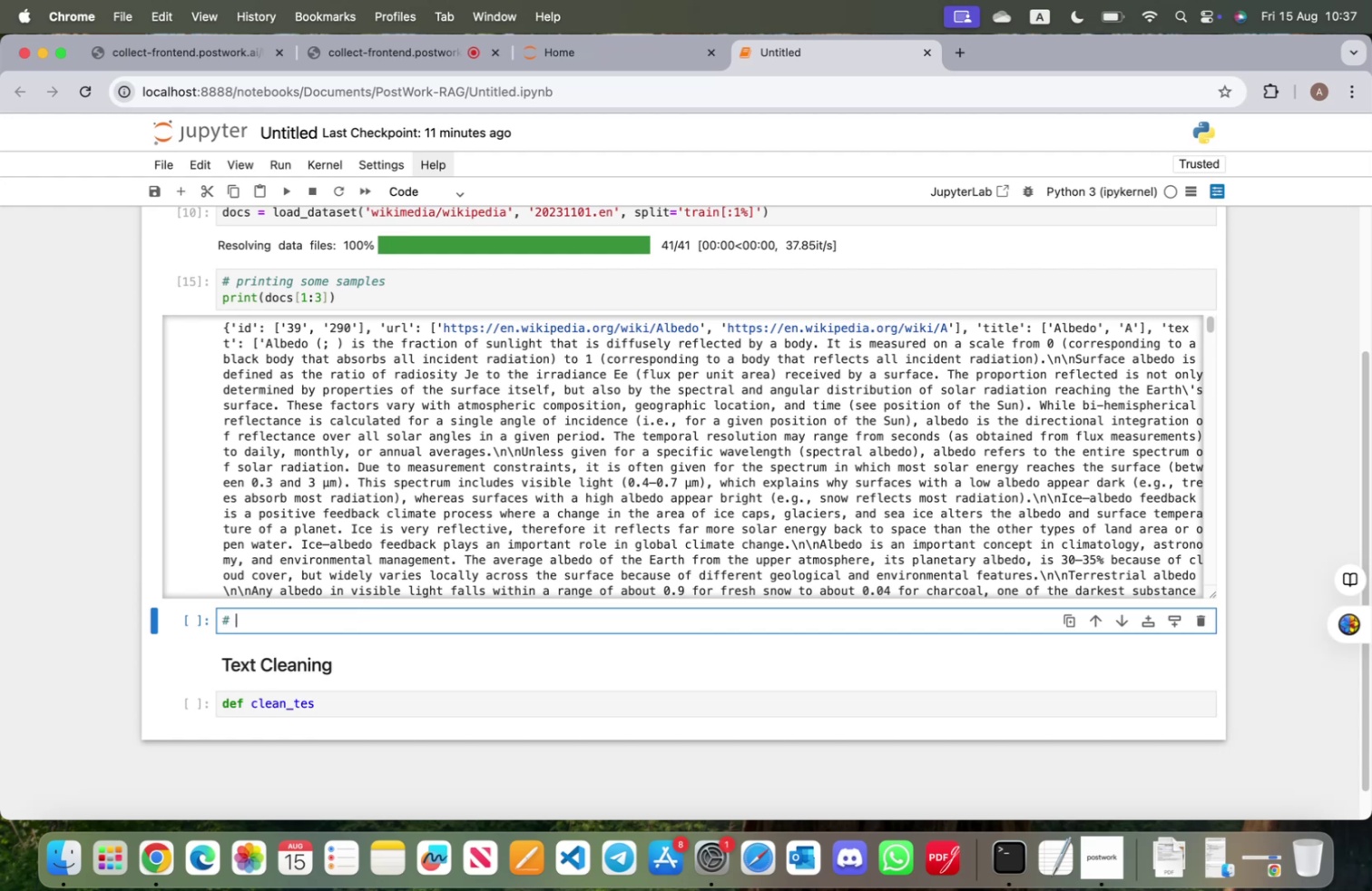 
type(3 converting the )
 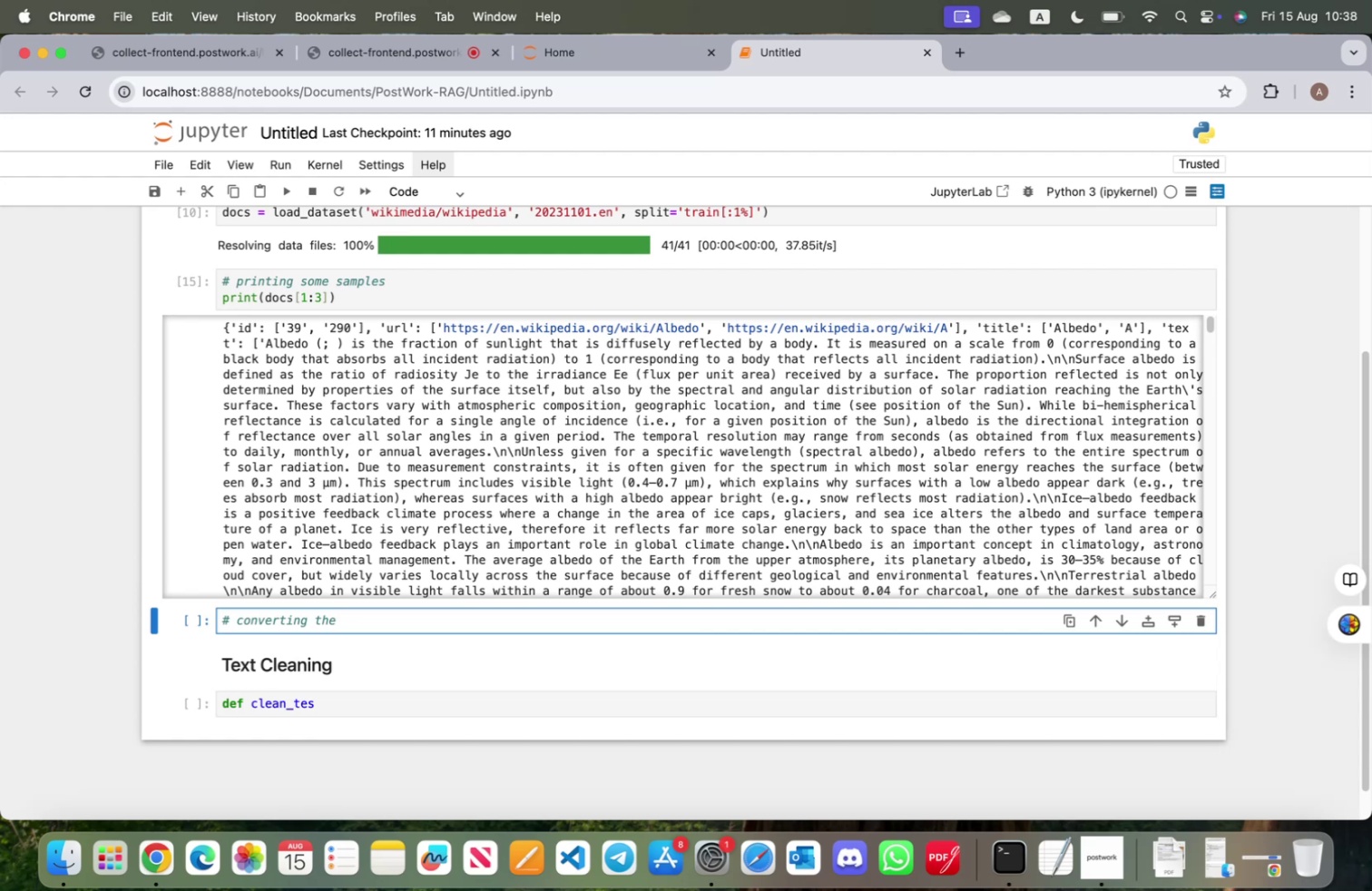 
wait(19.22)
 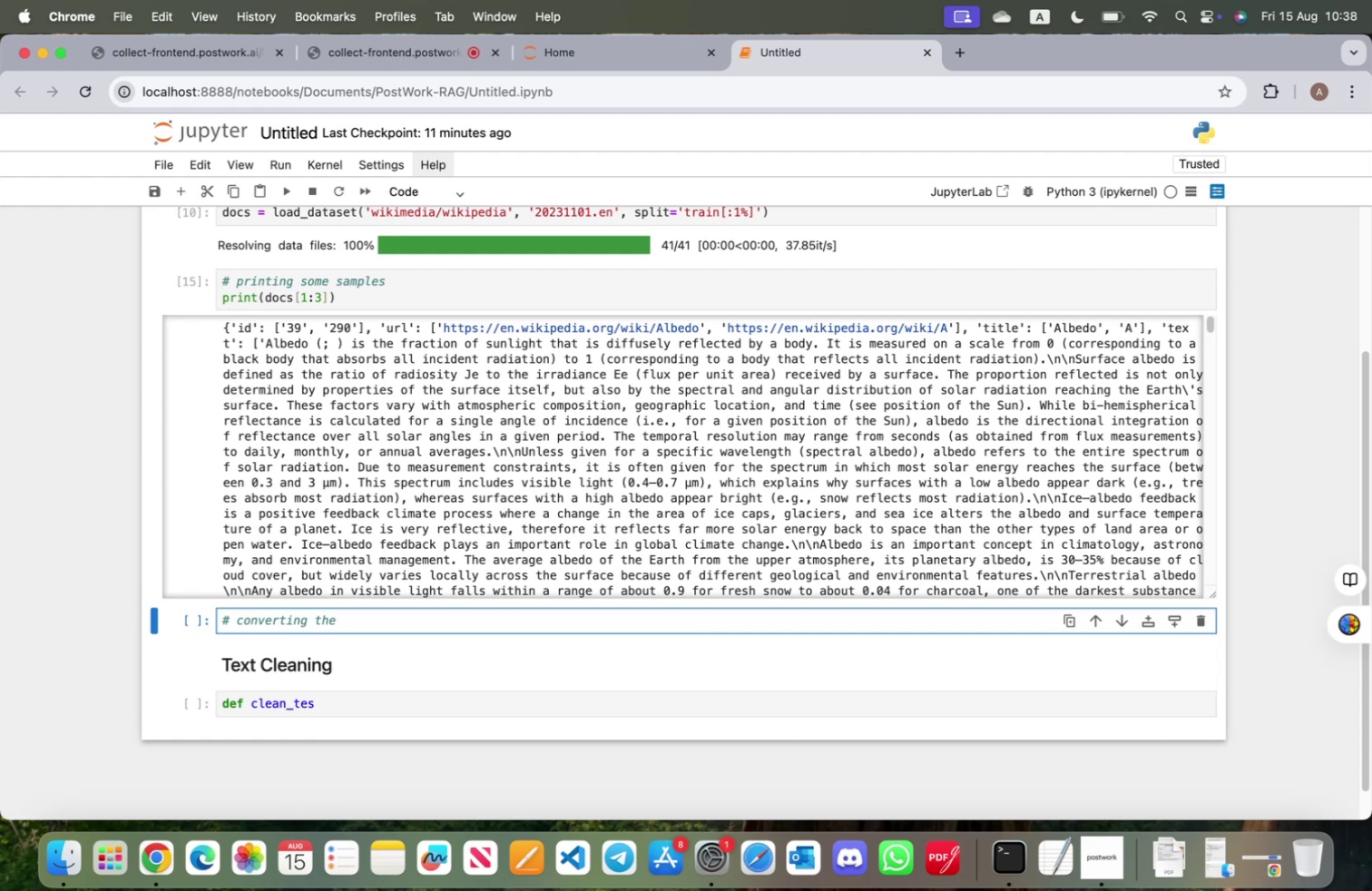 
type(dara)
key(Backspace)
key(Backspace)
type(ta to data framd)
key(Backspace)
type(e)
 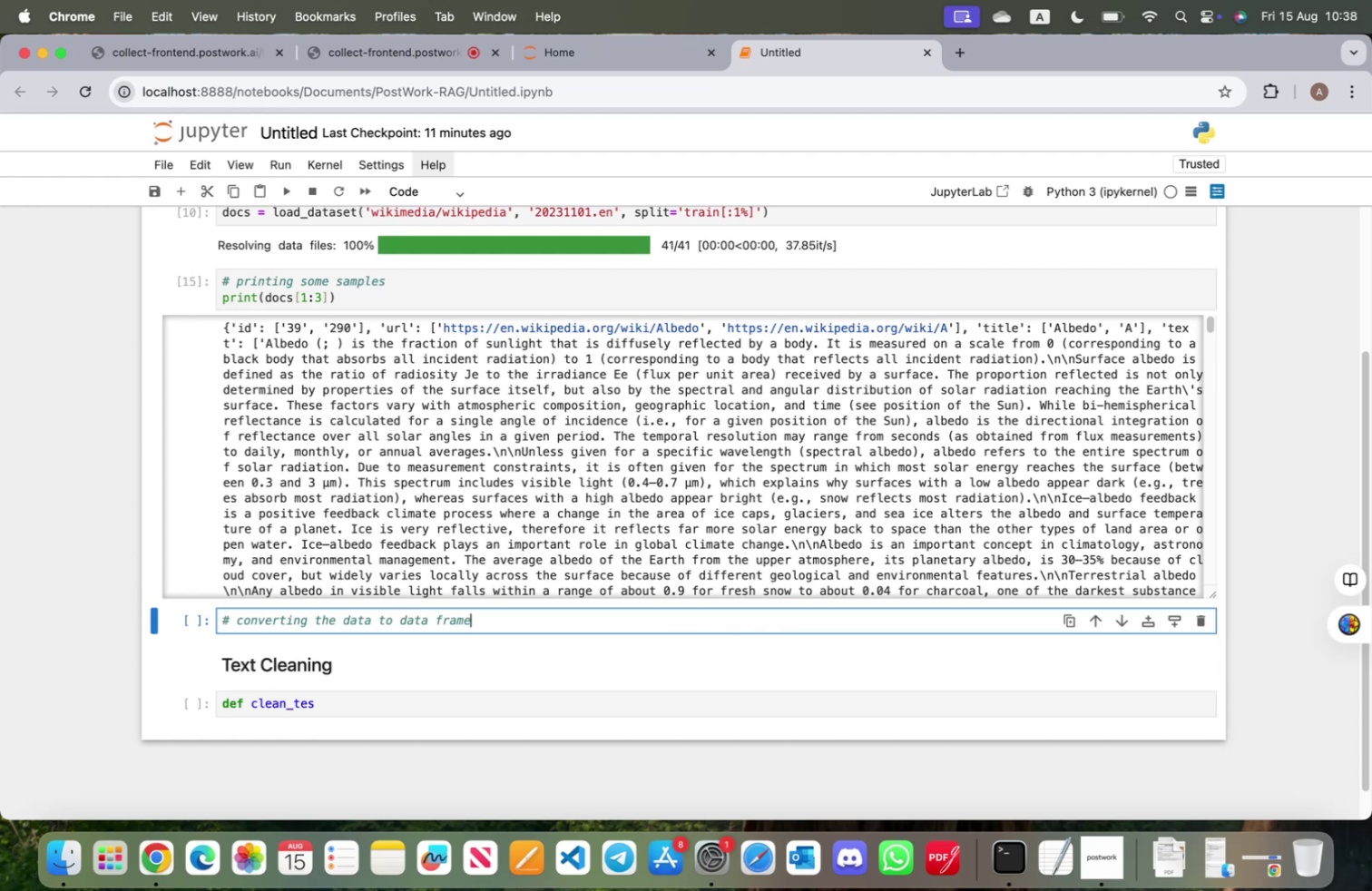 
key(Enter)
 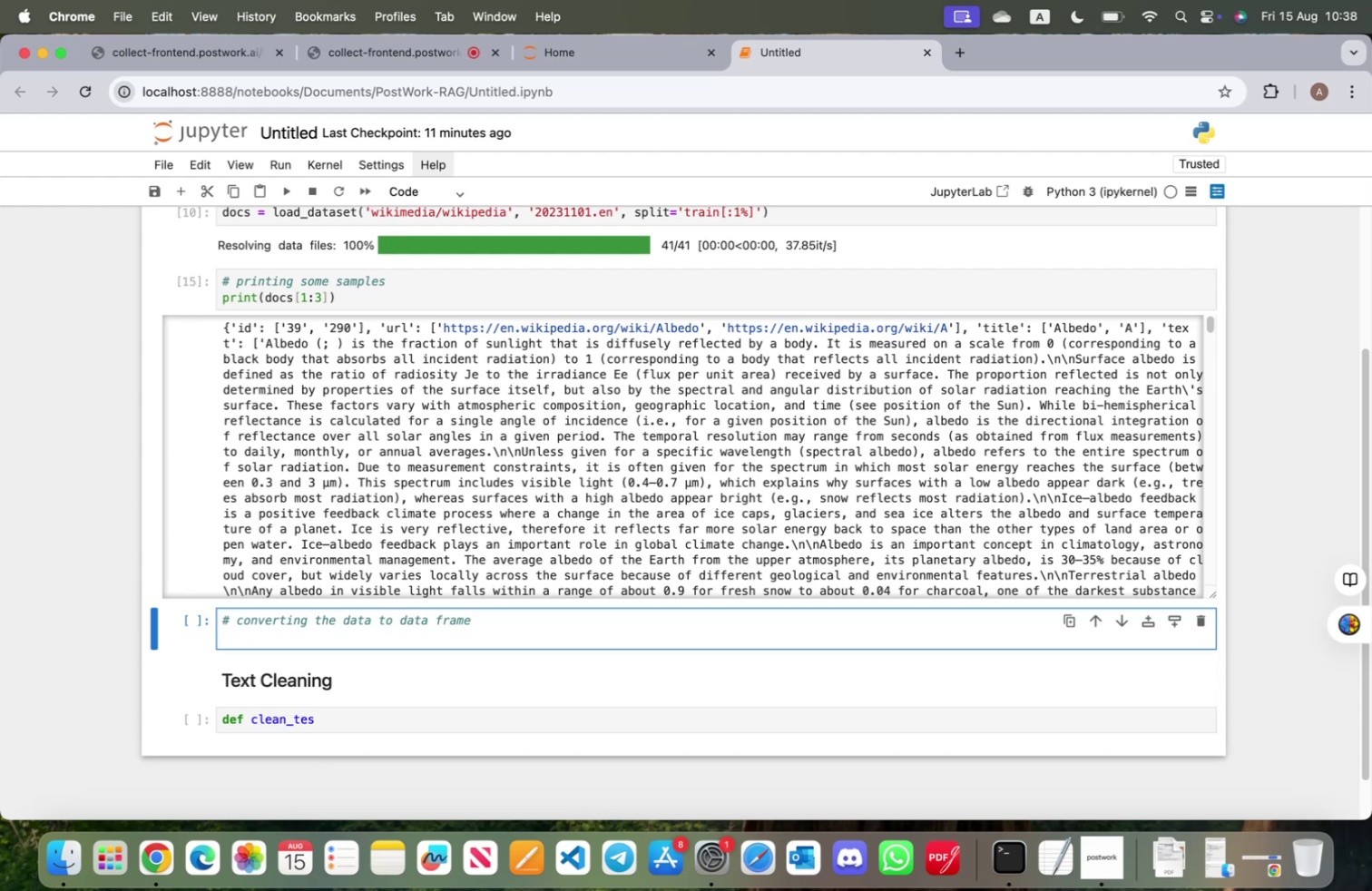 
type(df =  p)
key(Backspace)
key(Backspace)
key(Backspace)
type( pd.Dat)
key(Tab)
 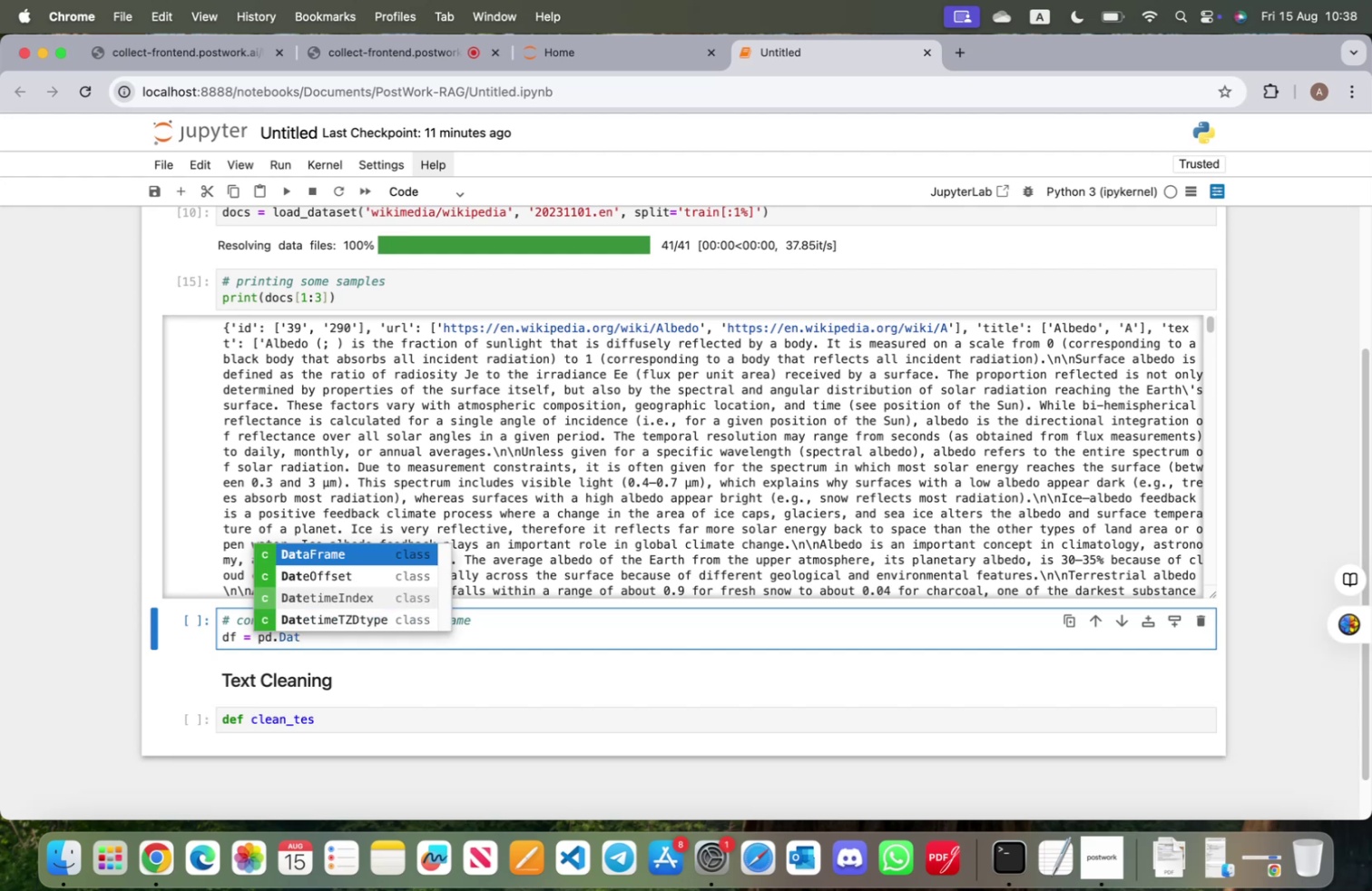 
key(Enter)
 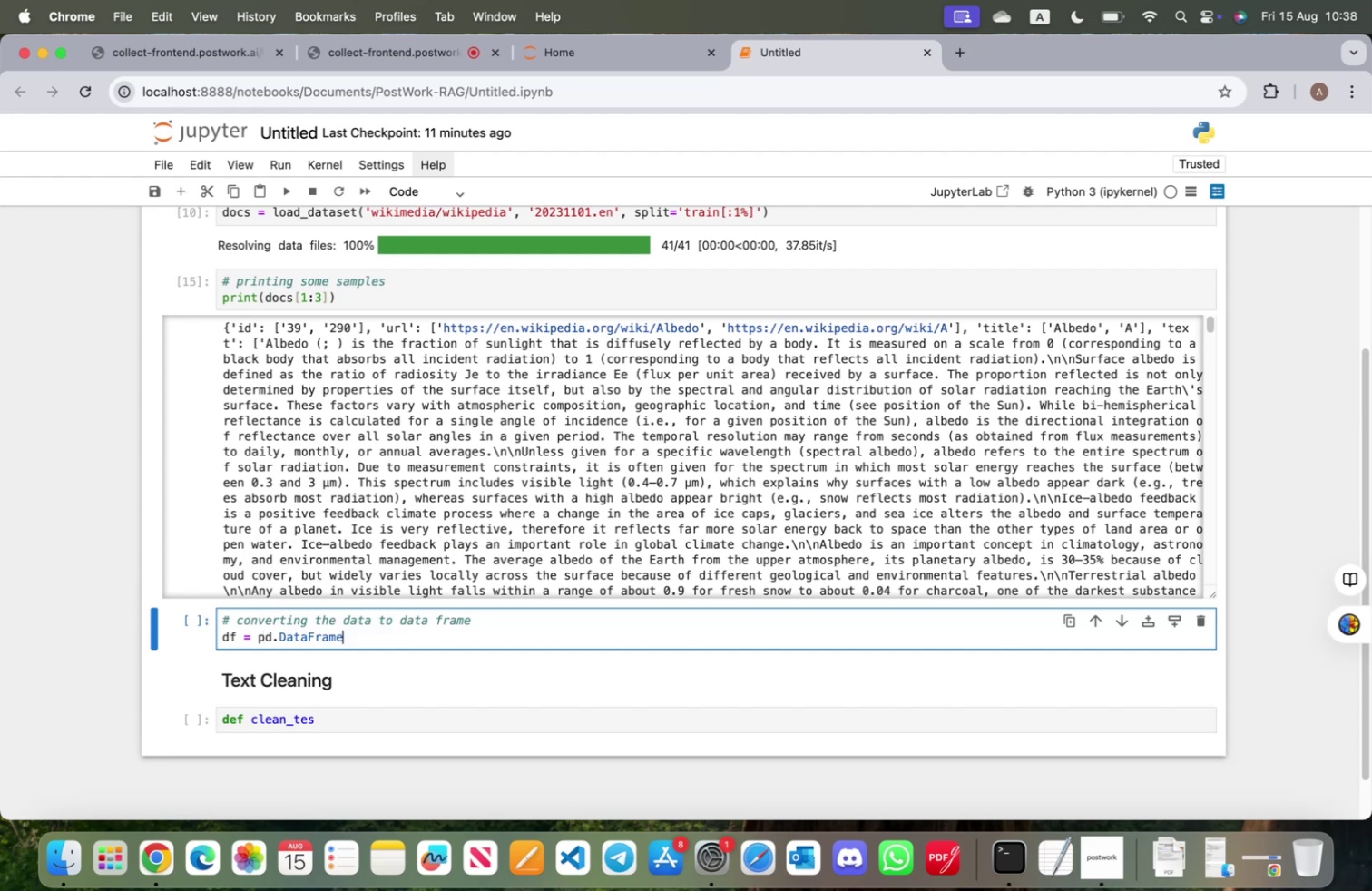 
type((doc)
 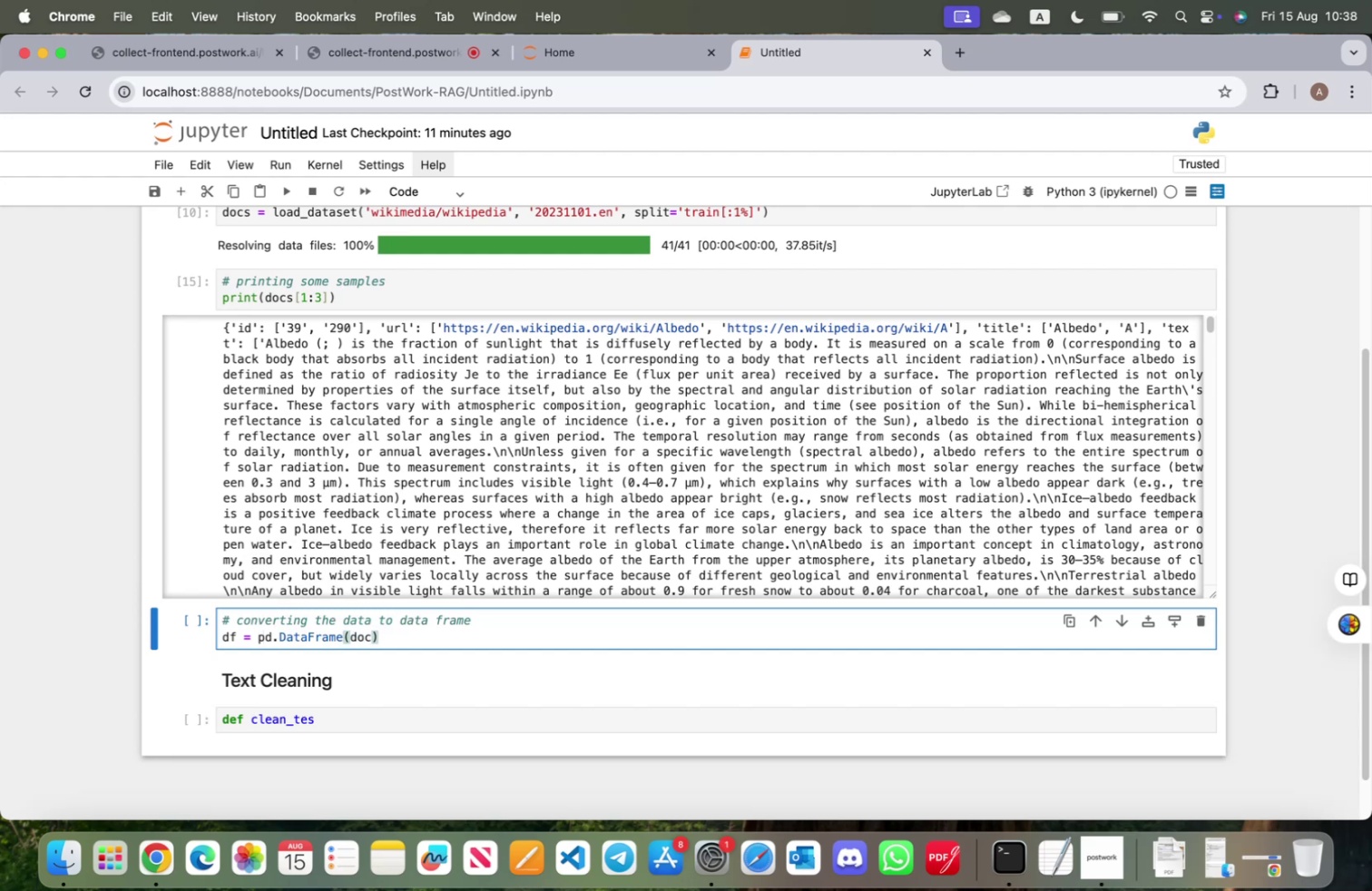 
key(S)
 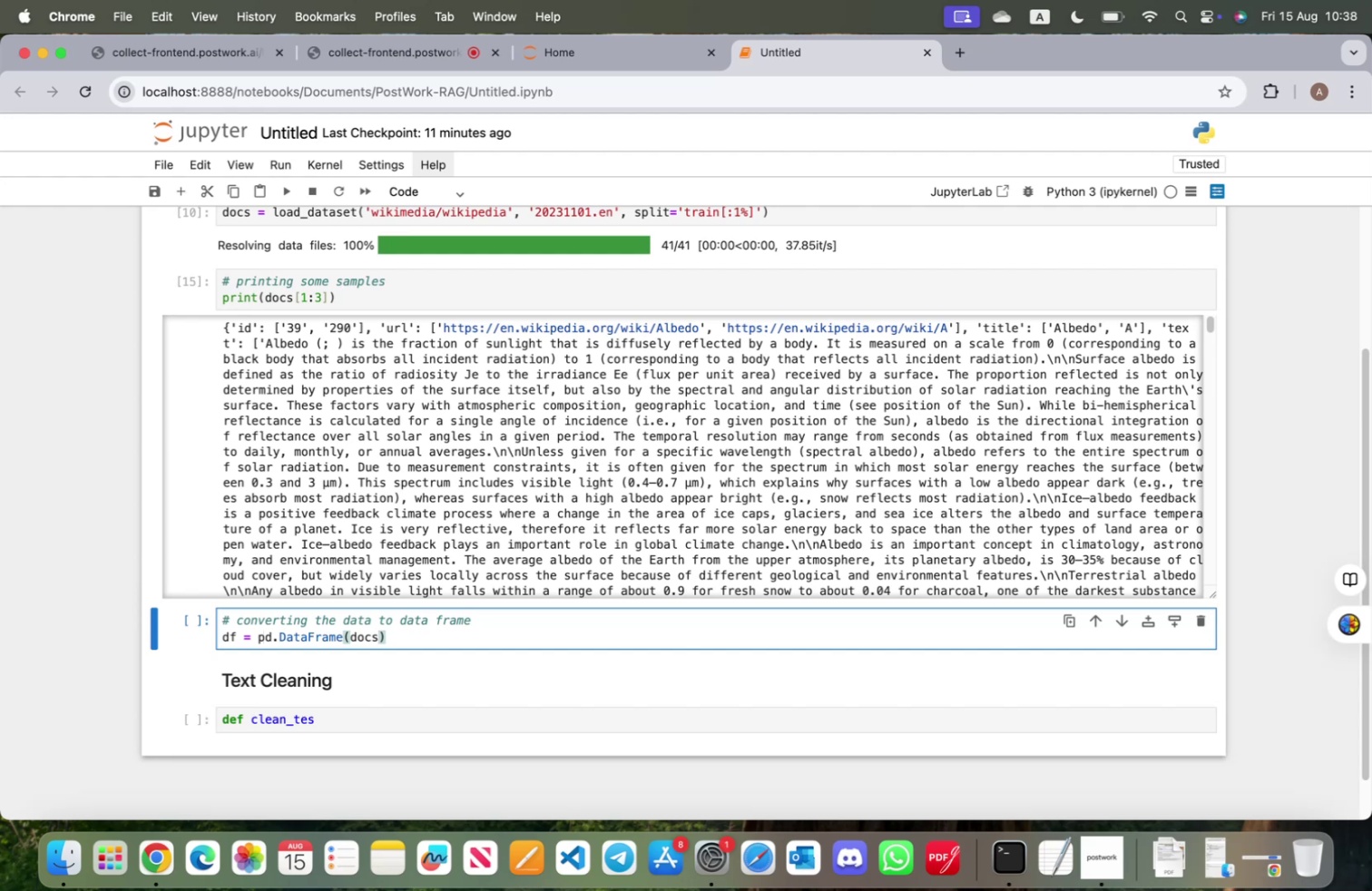 
key(BracketLeft)
 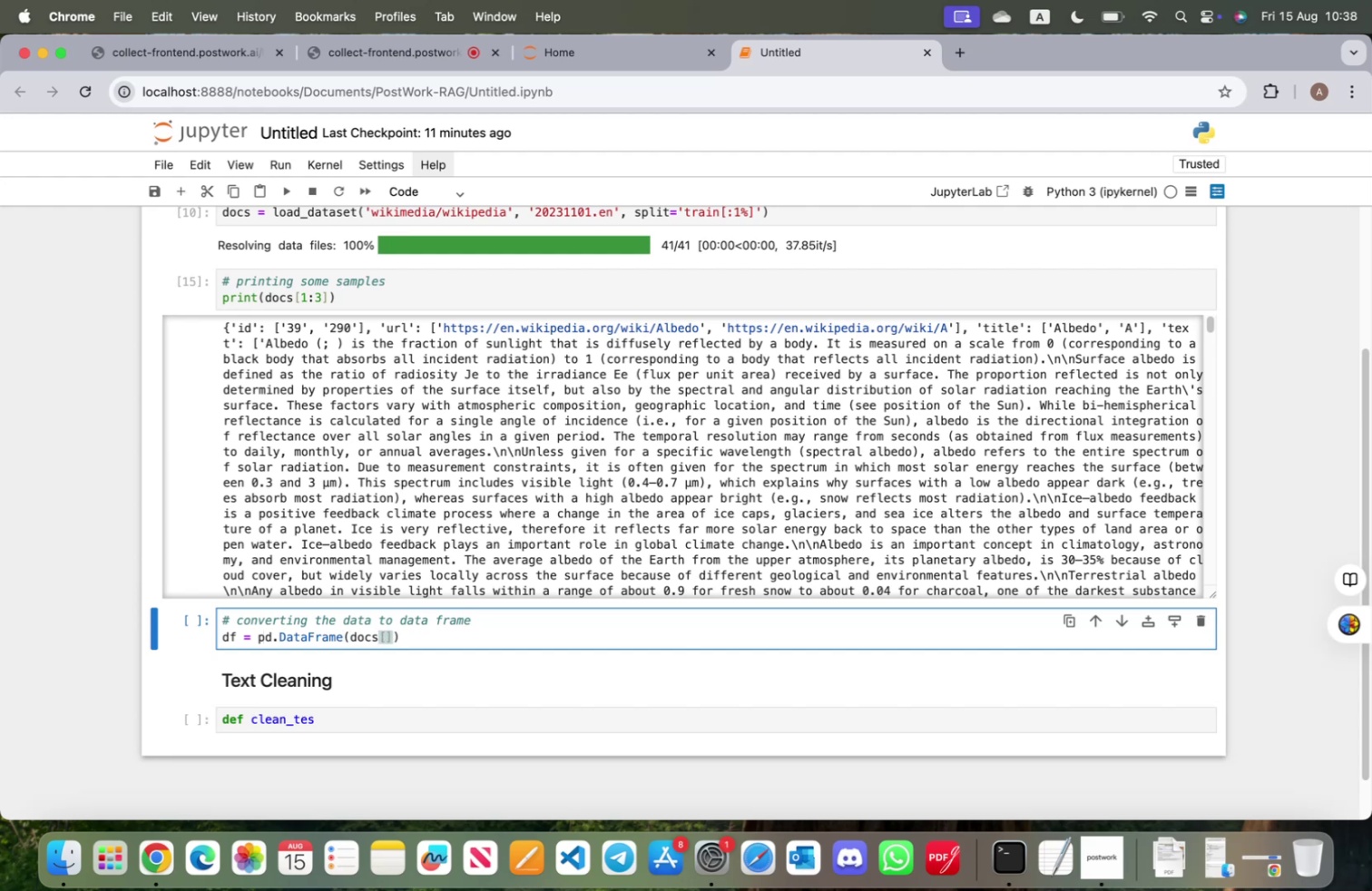 
key(Shift+Semicolon)
 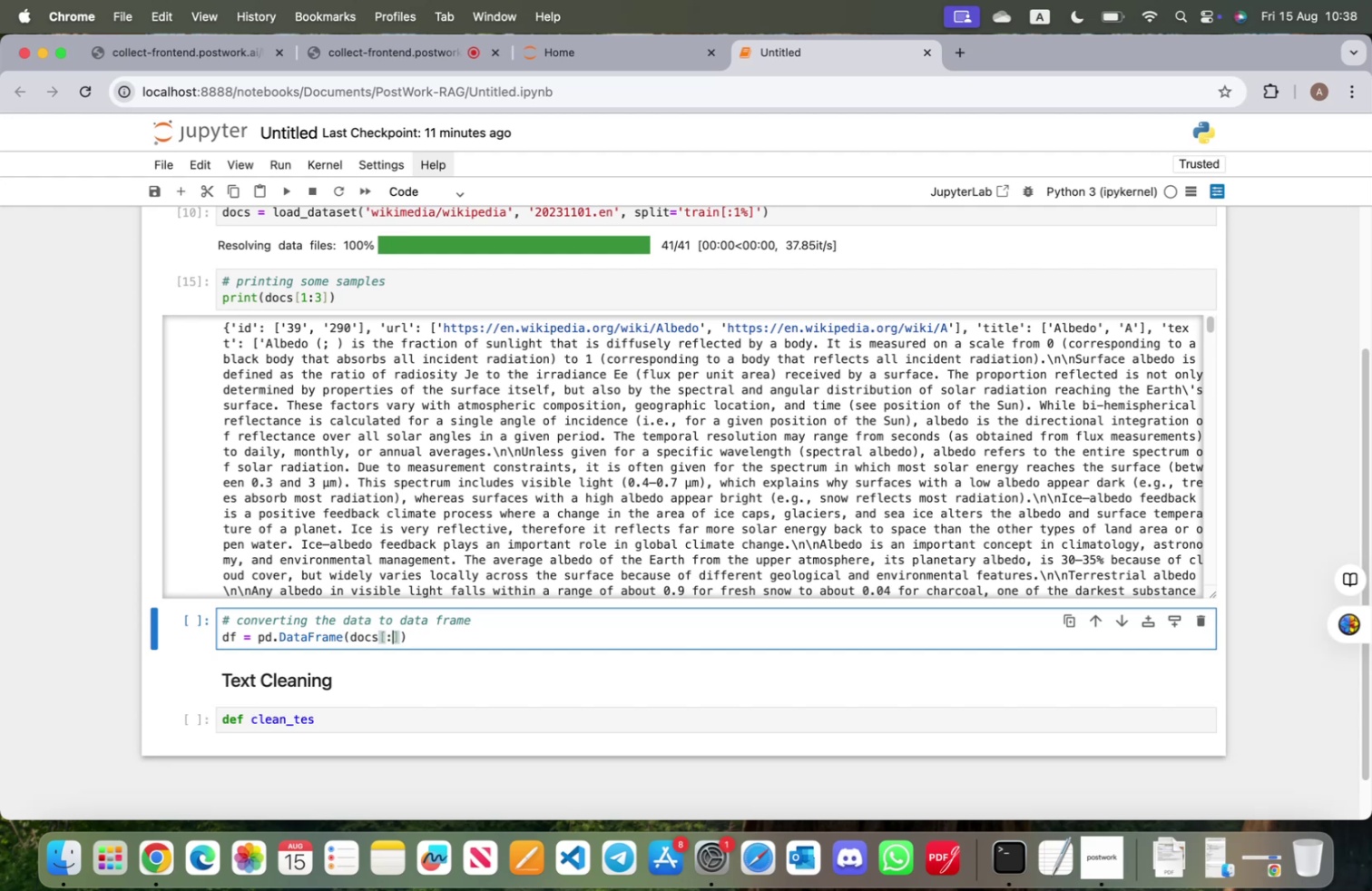 
key(5)
 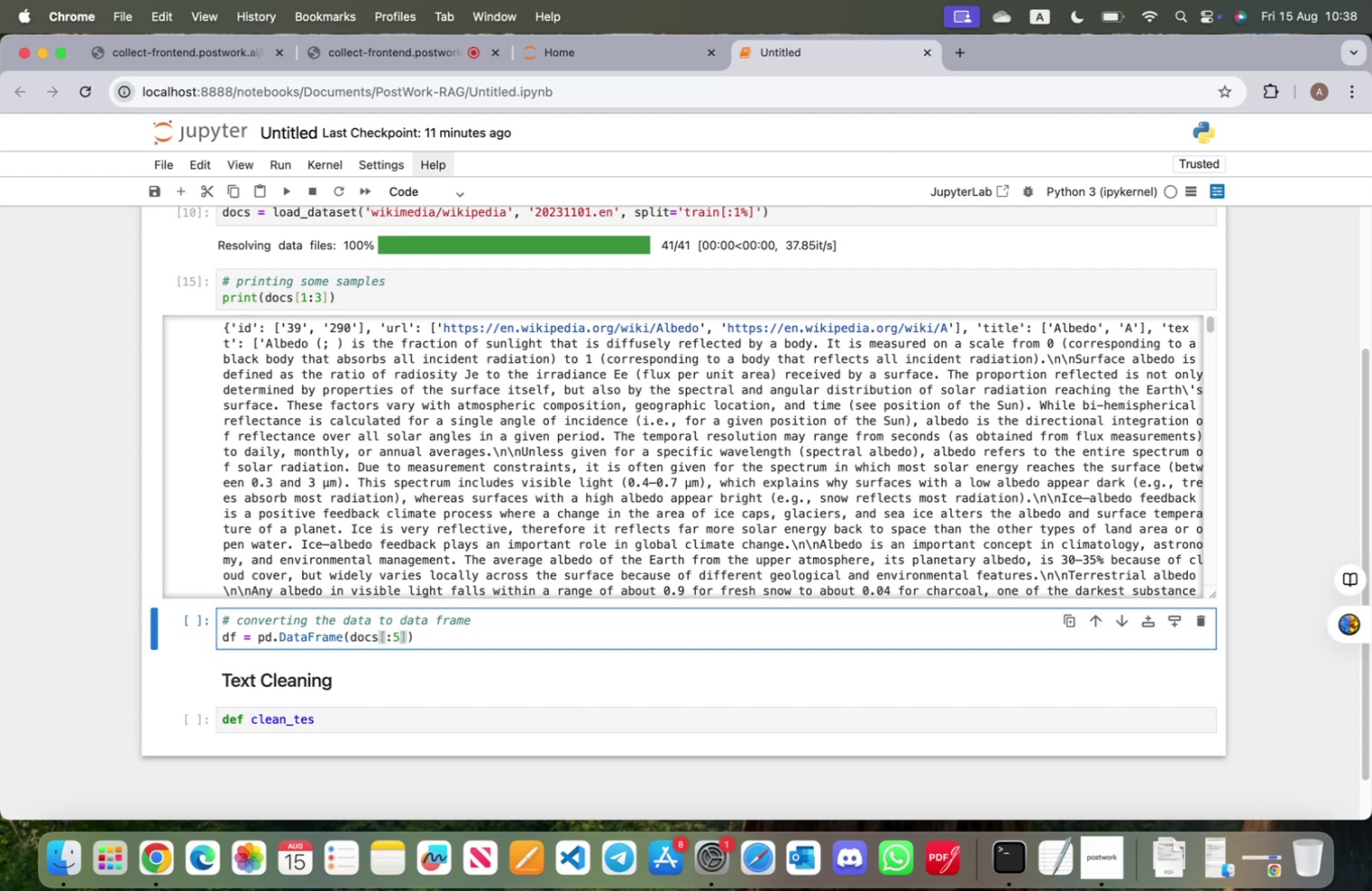 
key(Shift+ShiftRight)
 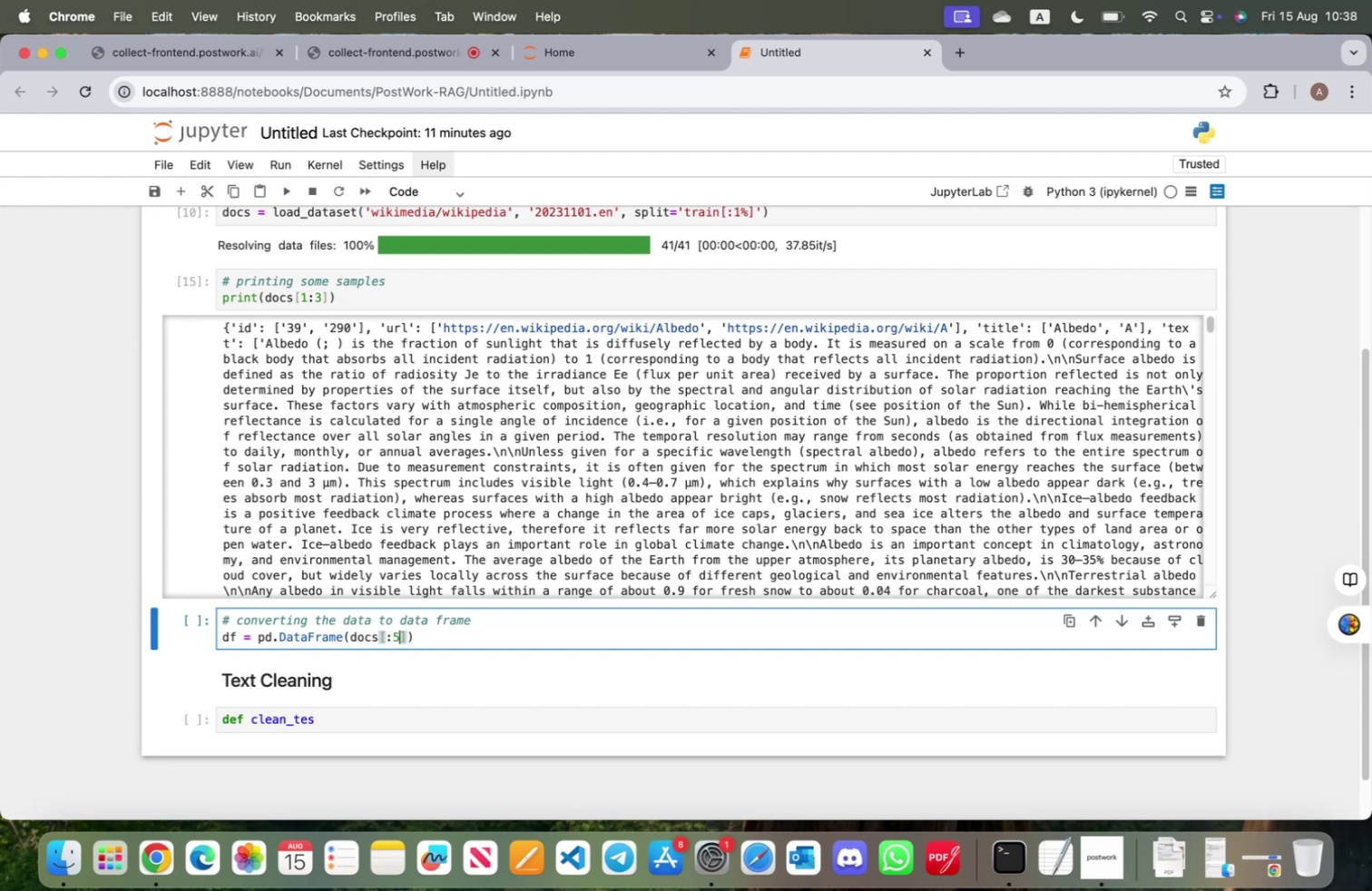 
key(Shift+Enter)
 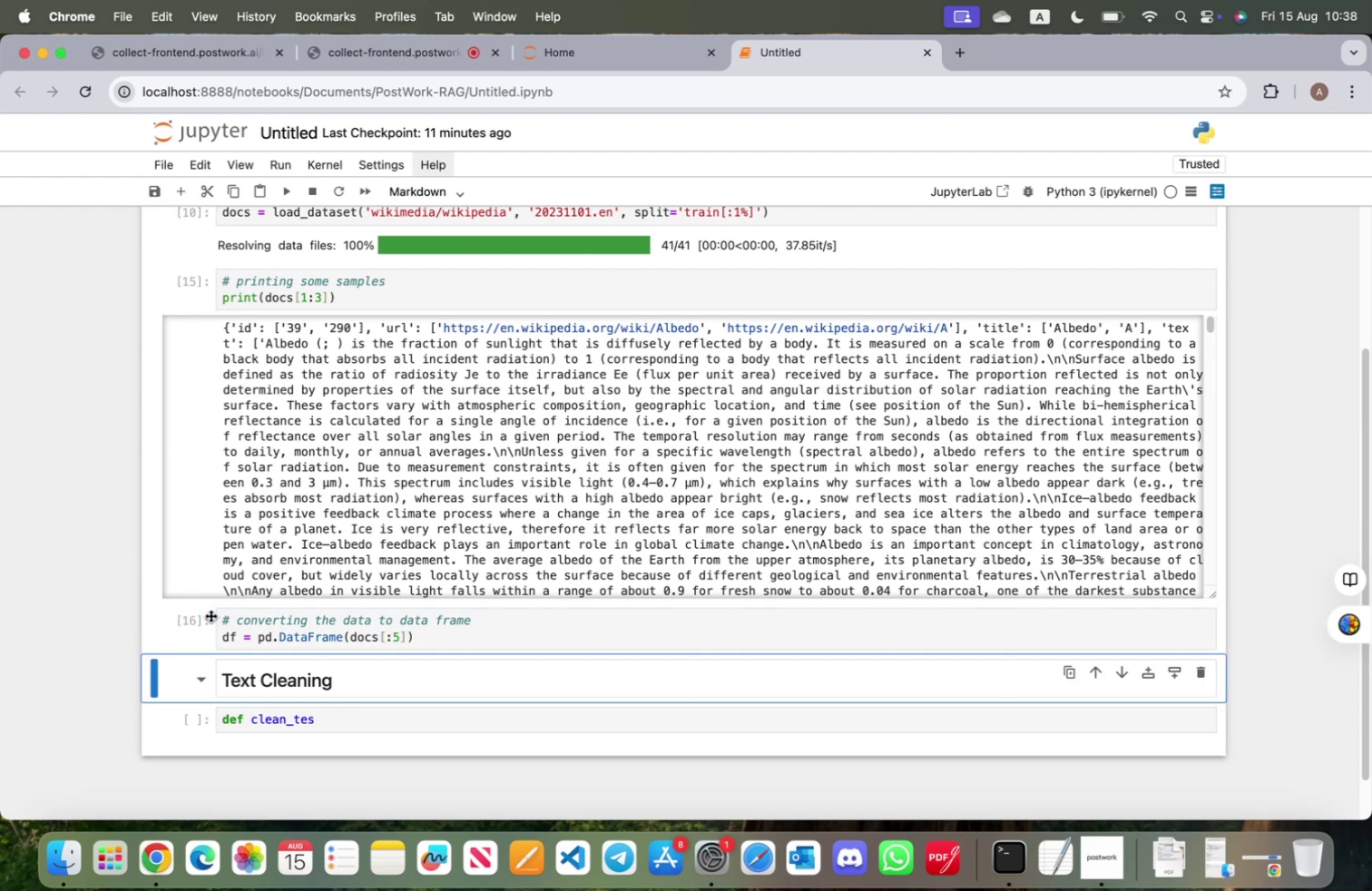 
left_click([201, 626])
 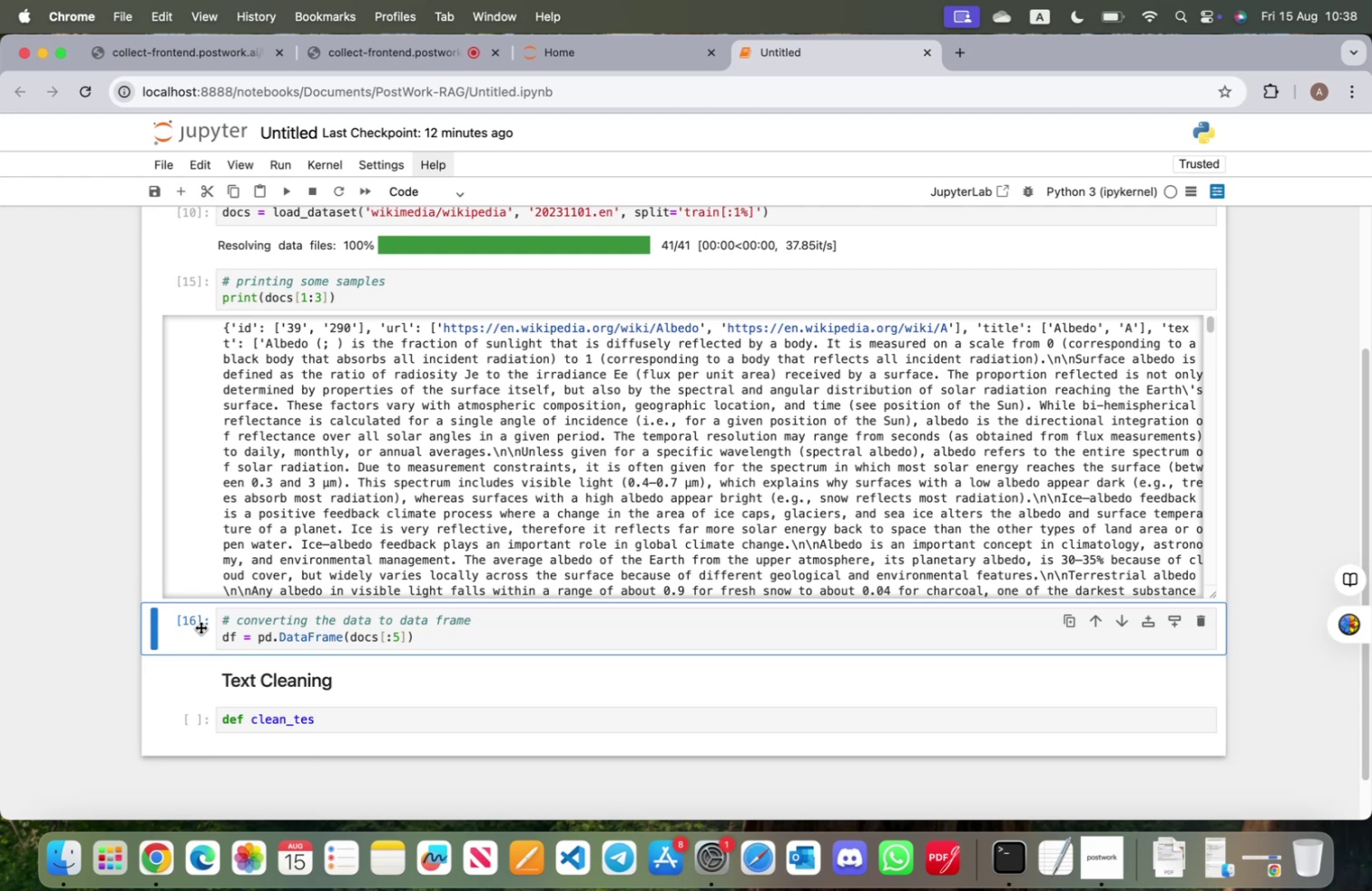 
key(B)
 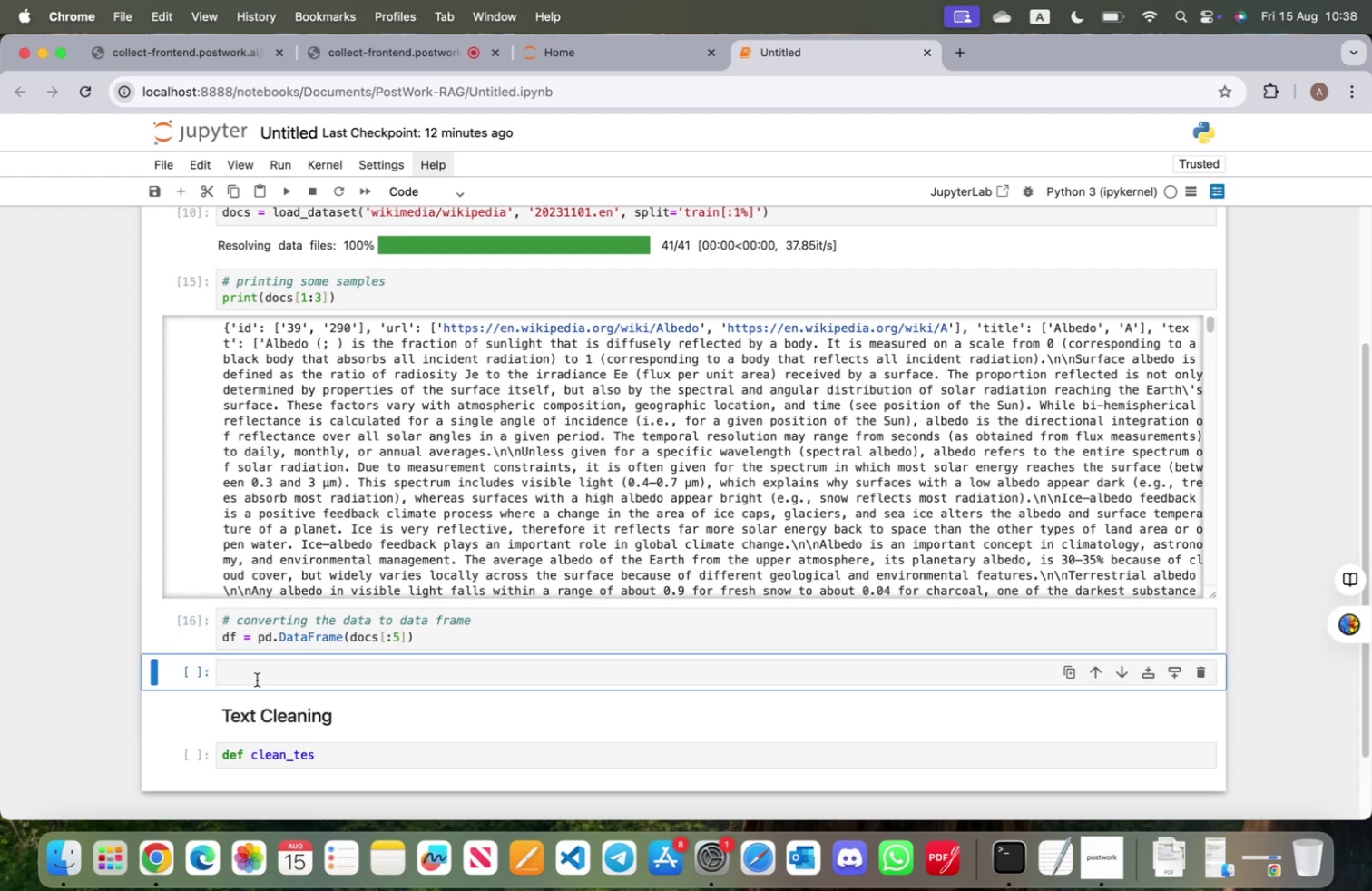 
left_click([258, 679])
 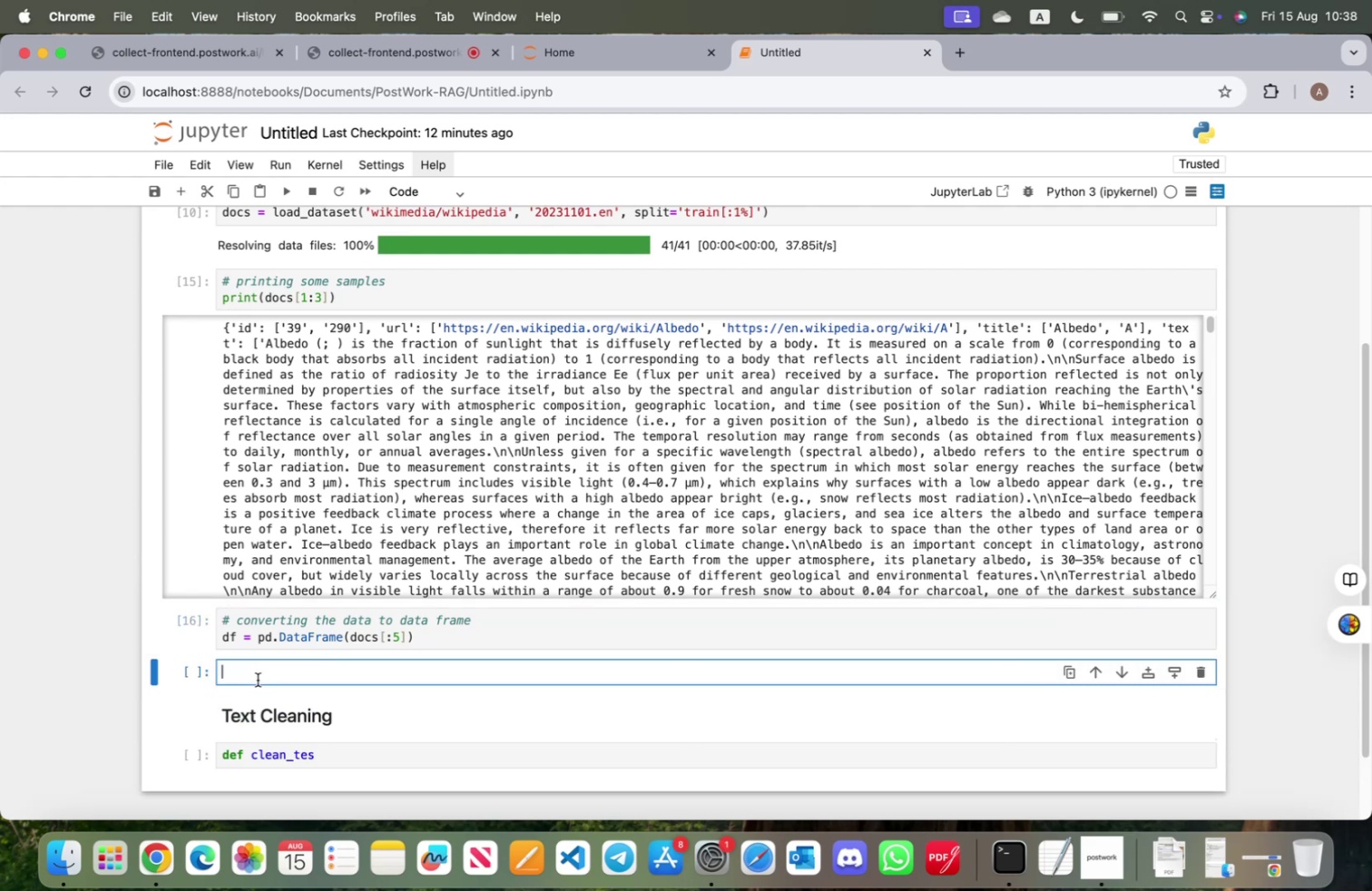 
type(df)
 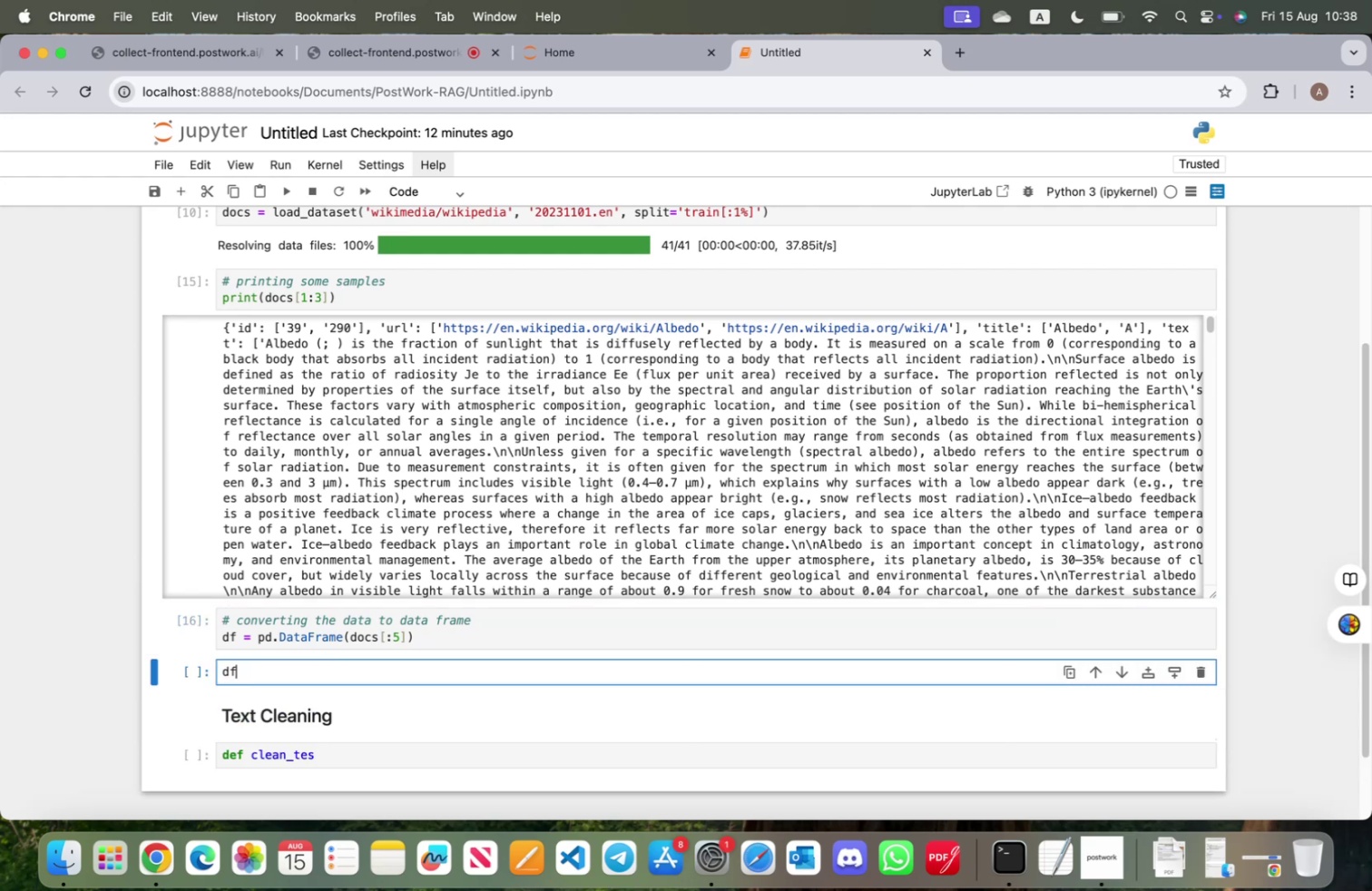 
key(Shift+Enter)
 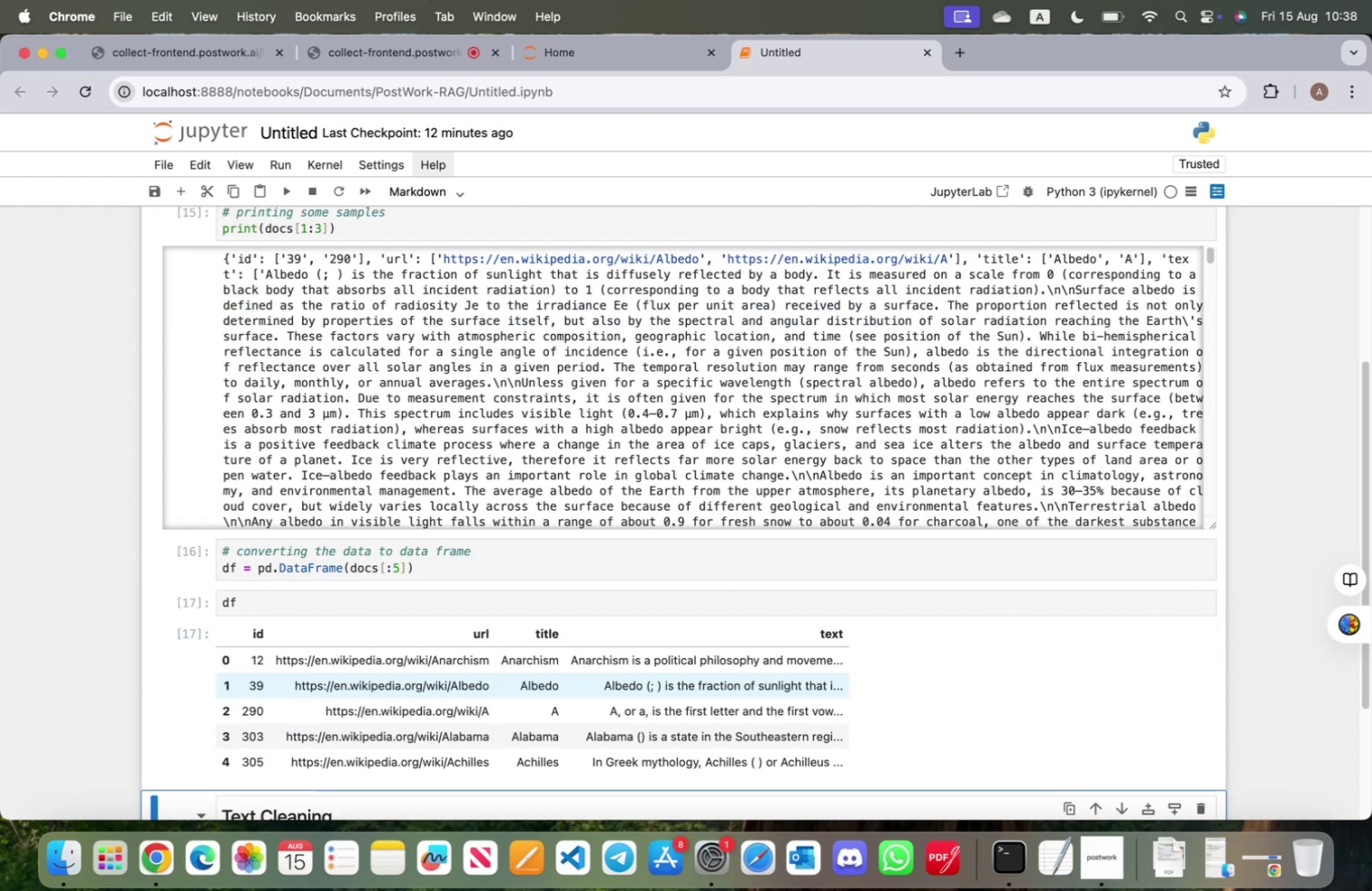 
scroll: coordinate [299, 651], scroll_direction: down, amount: 4.0
 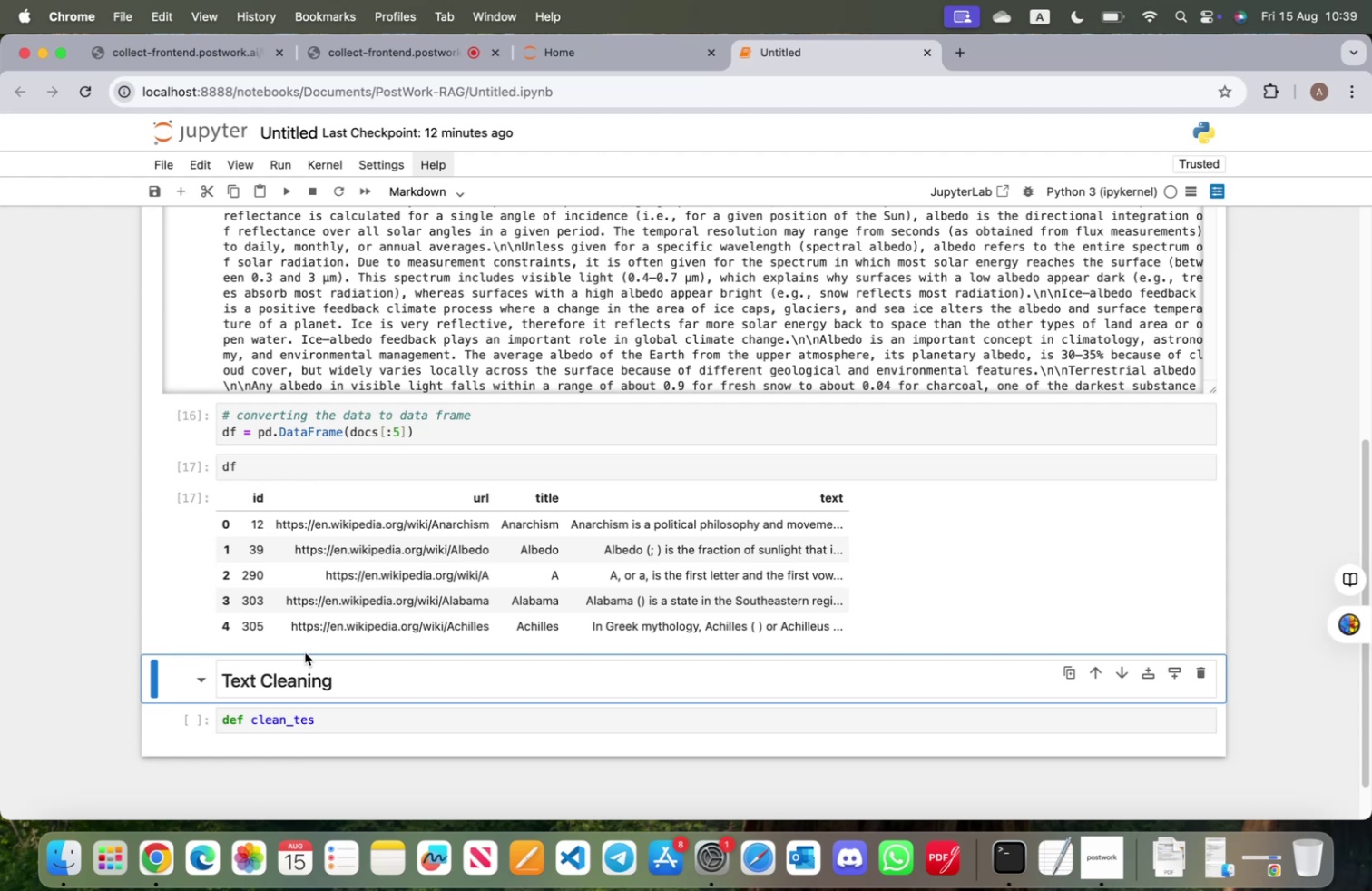 
wait(36.45)
 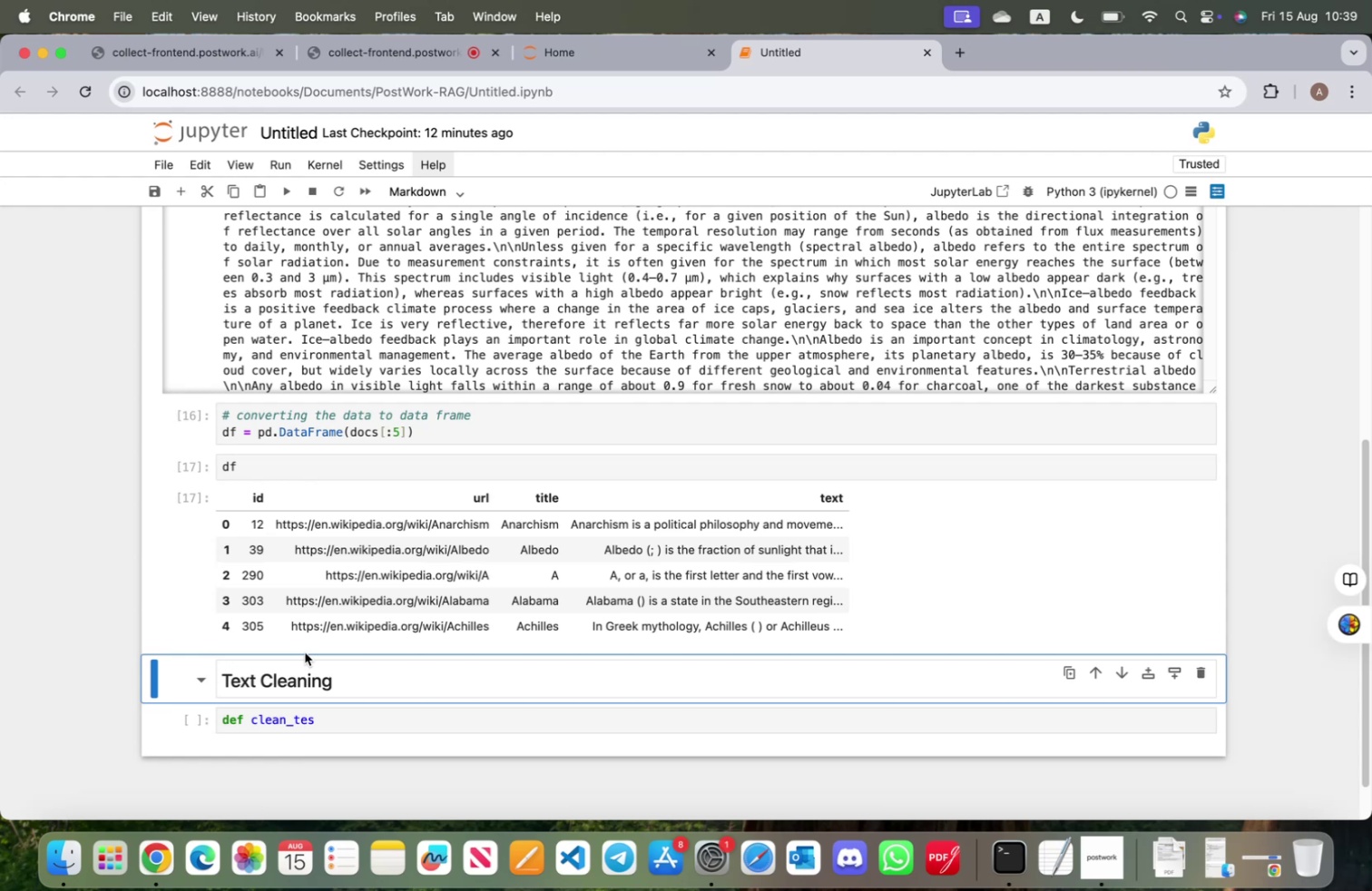 
left_click([175, 613])
 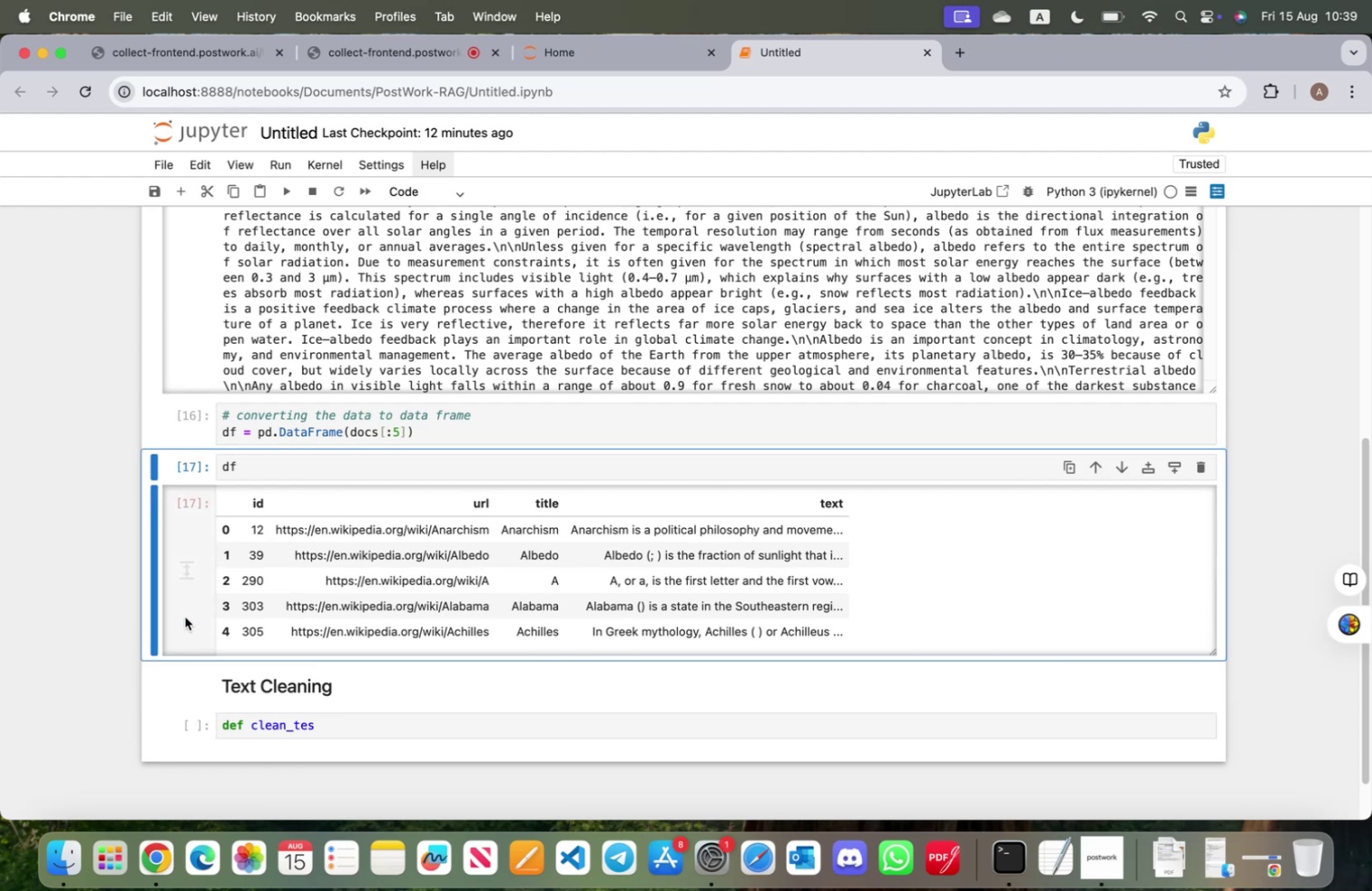 
key(B)
 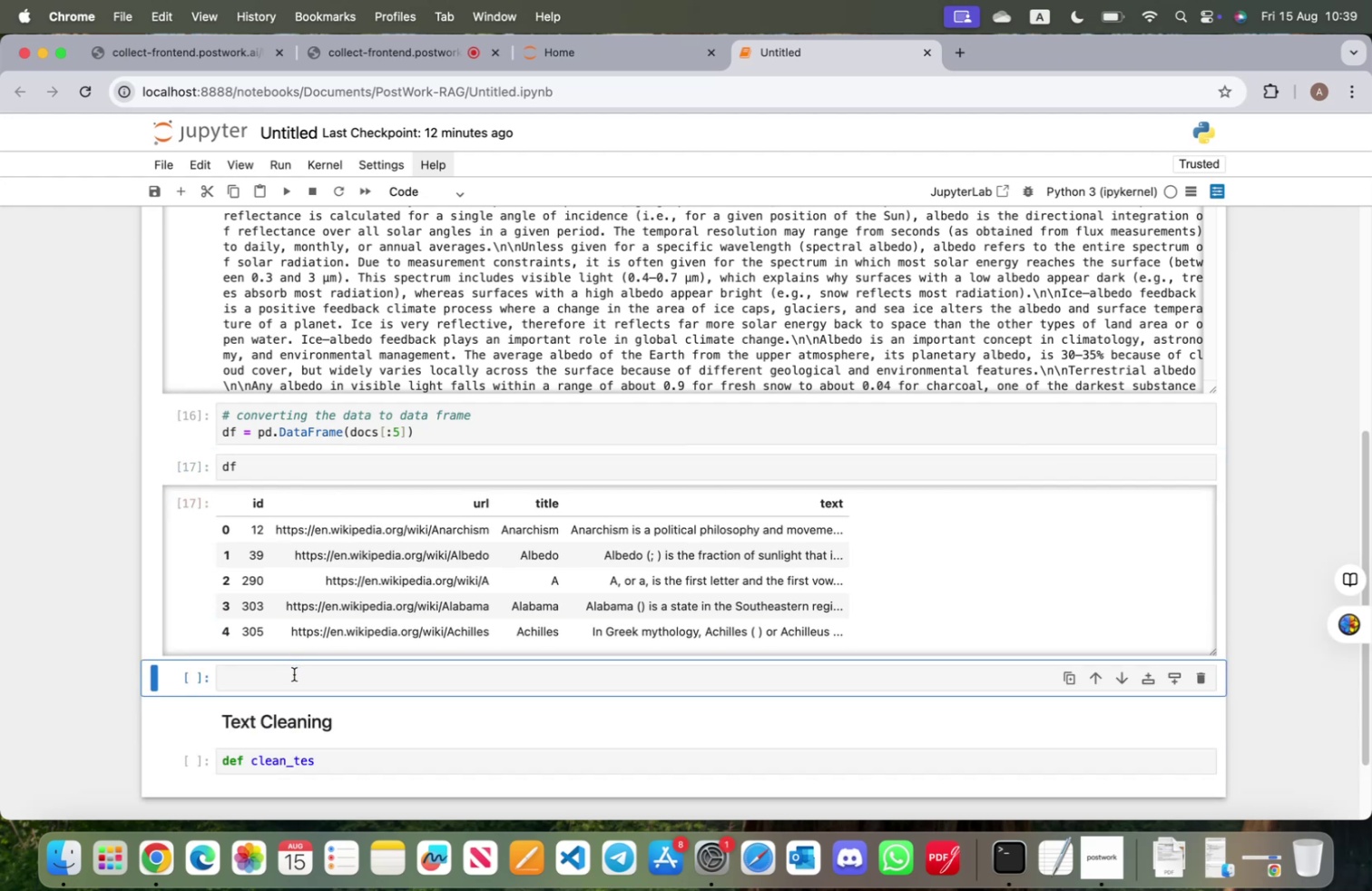 
left_click([294, 673])
 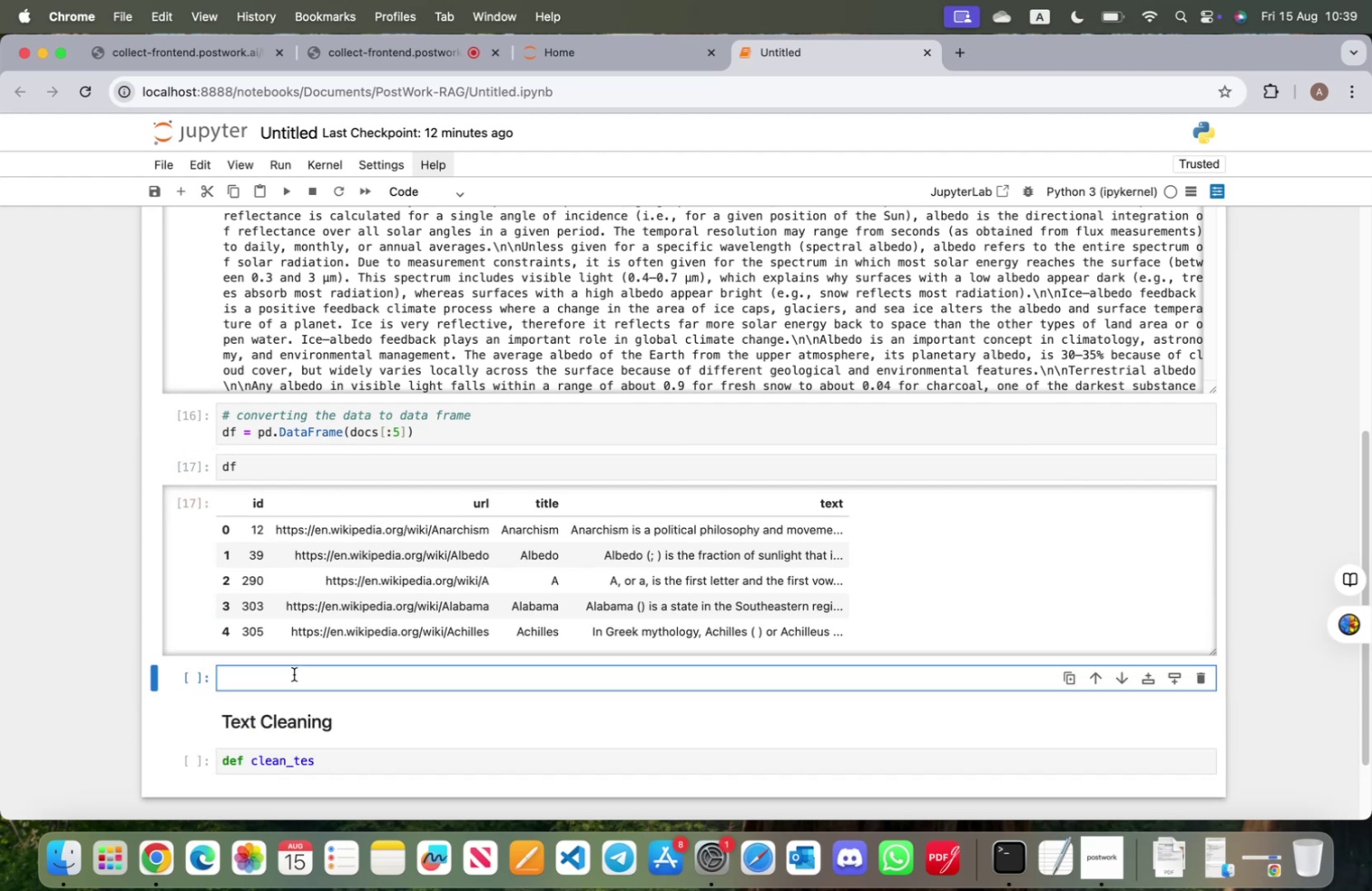 
type(pring docs.col)
key(Tab)
 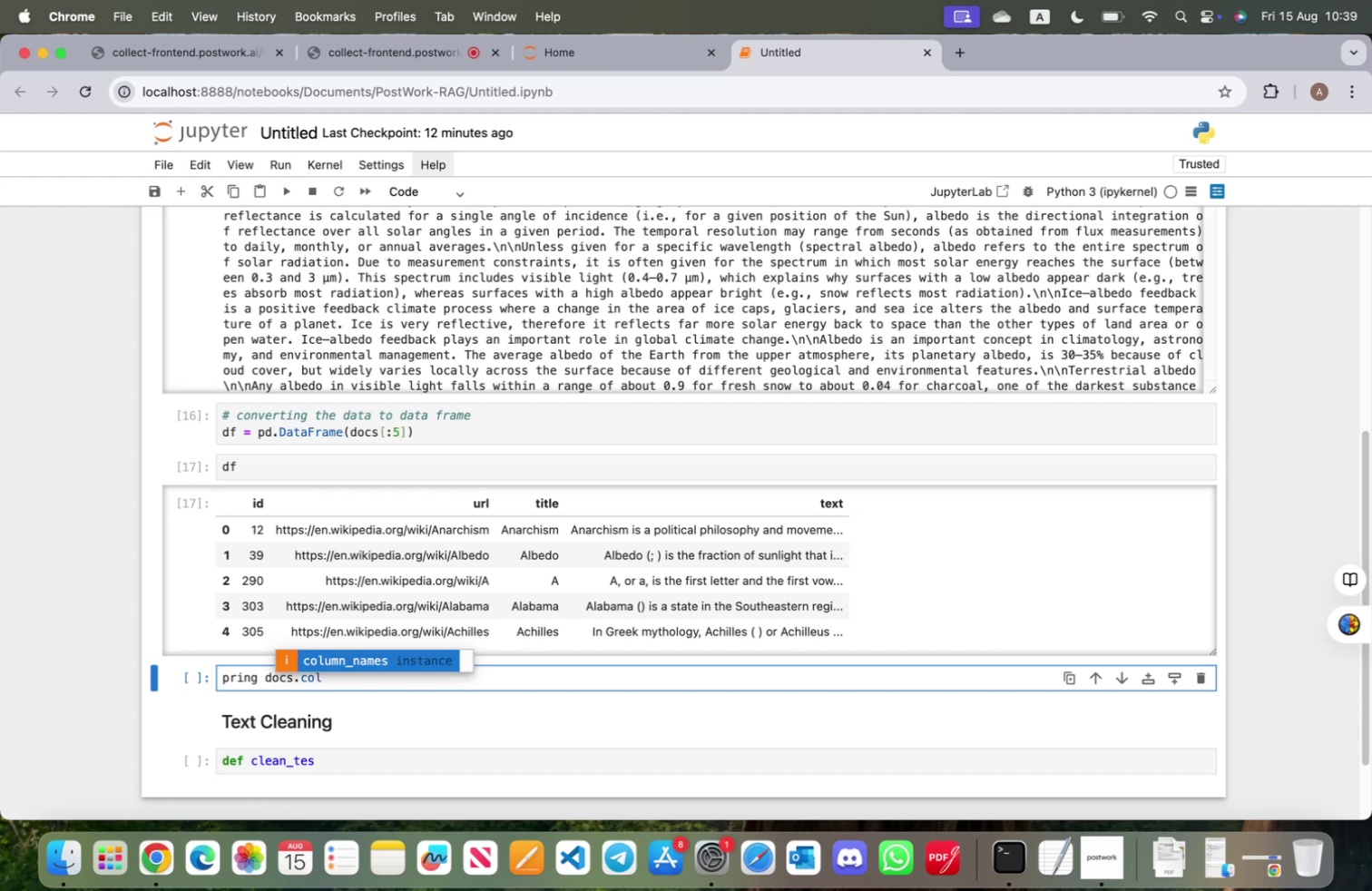 
key(Enter)
 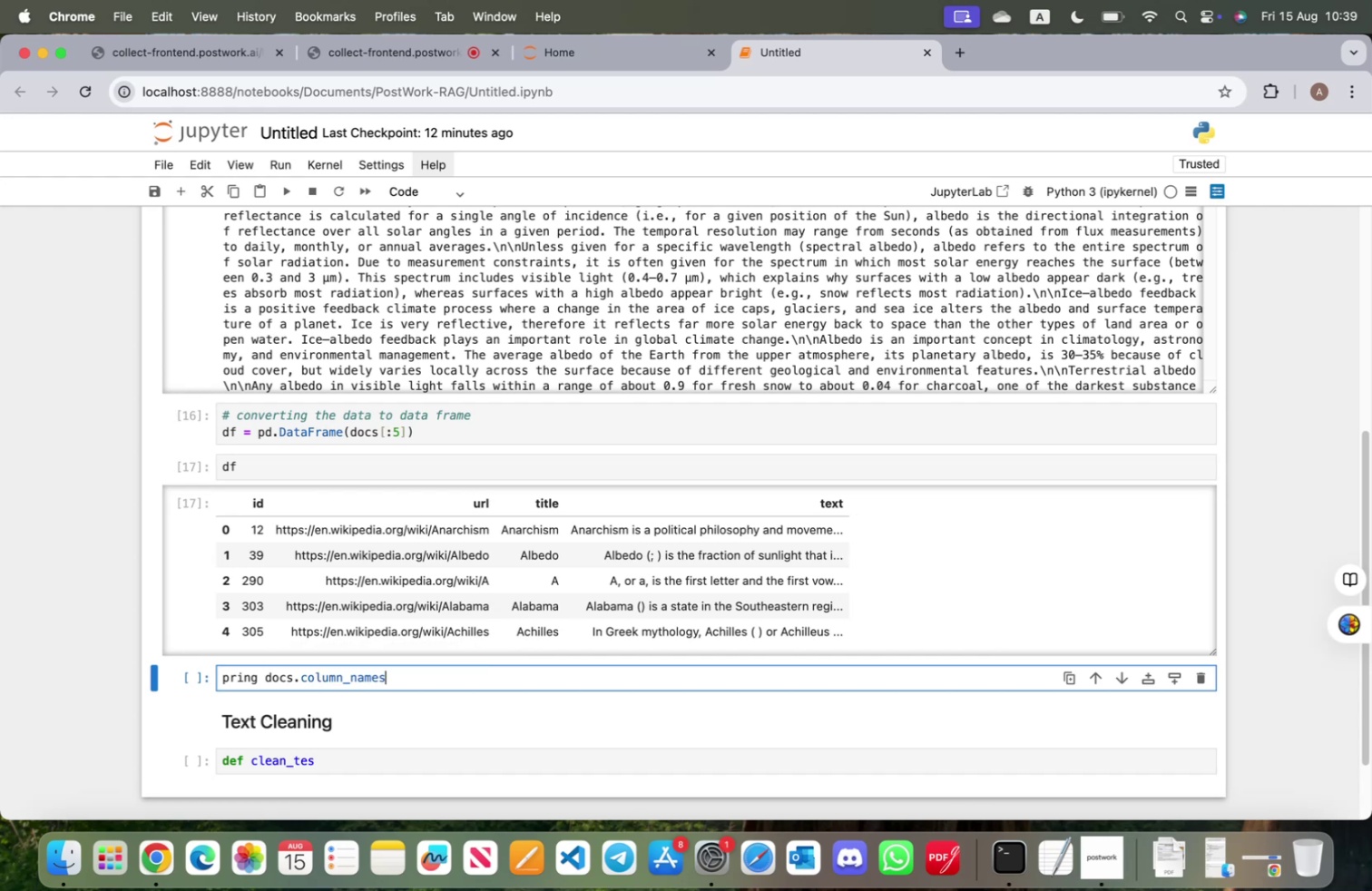 
key(Shift+ShiftRight)
 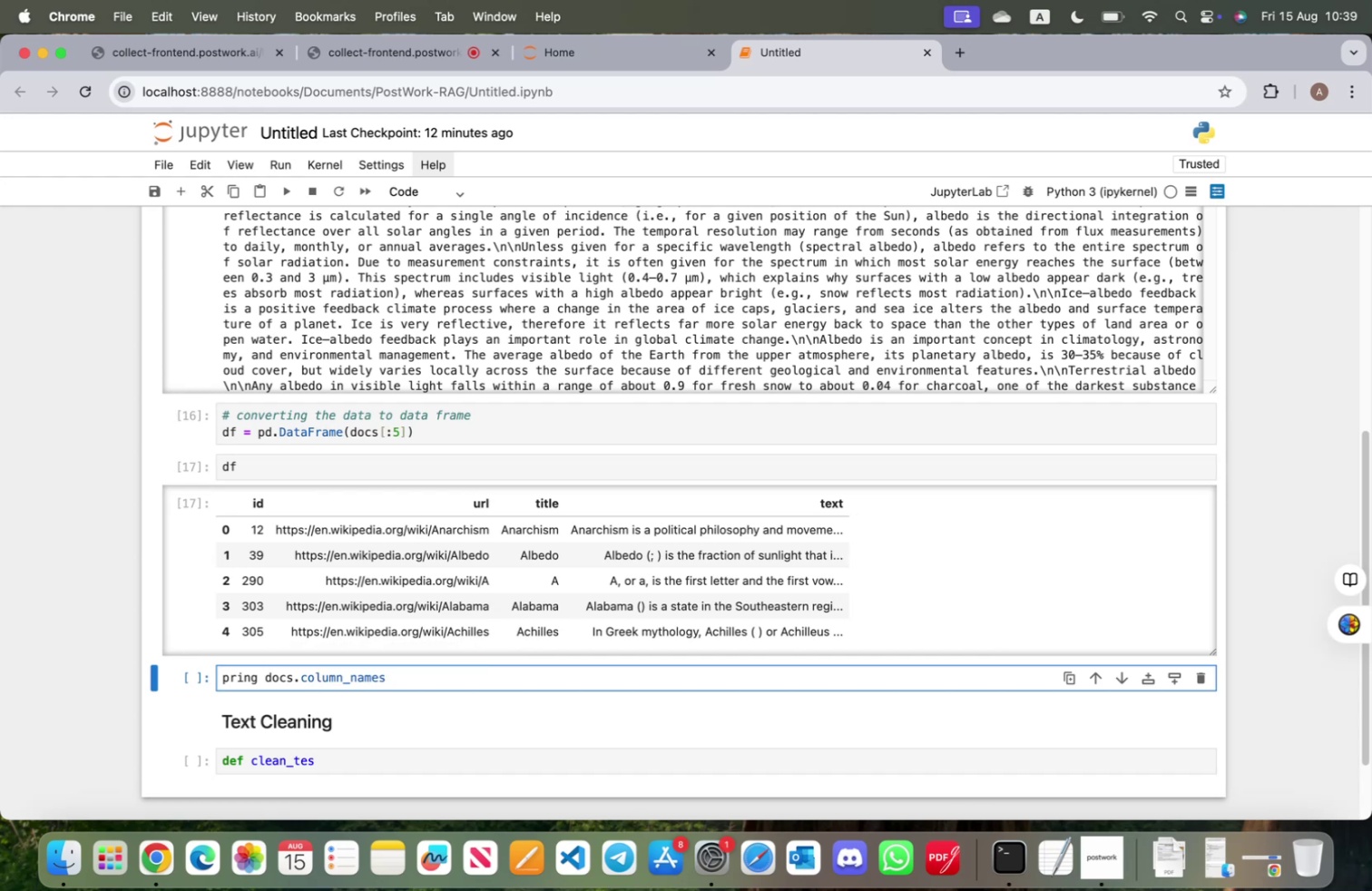 
key(Shift+Enter)
 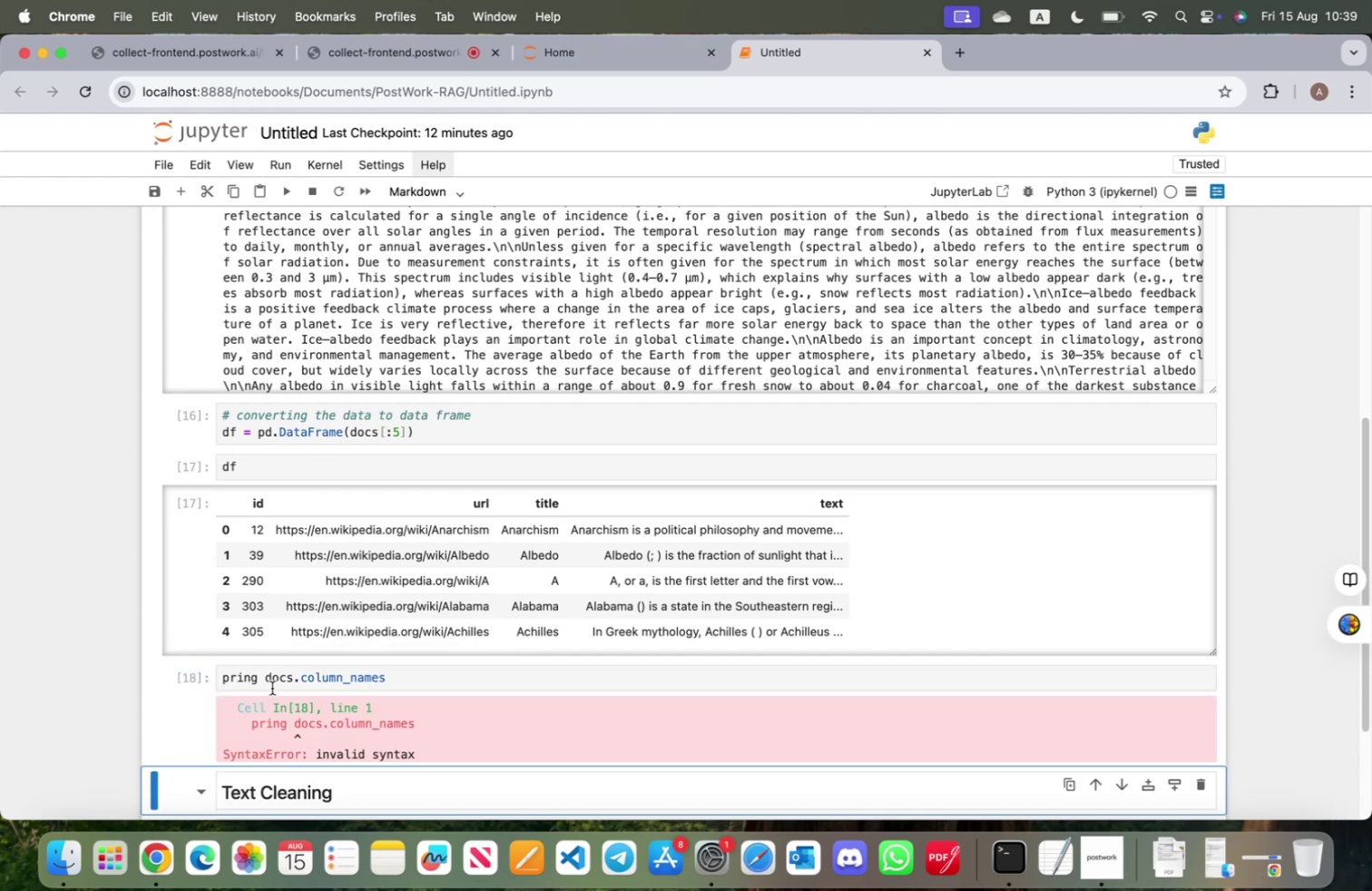 
left_click([261, 676])
 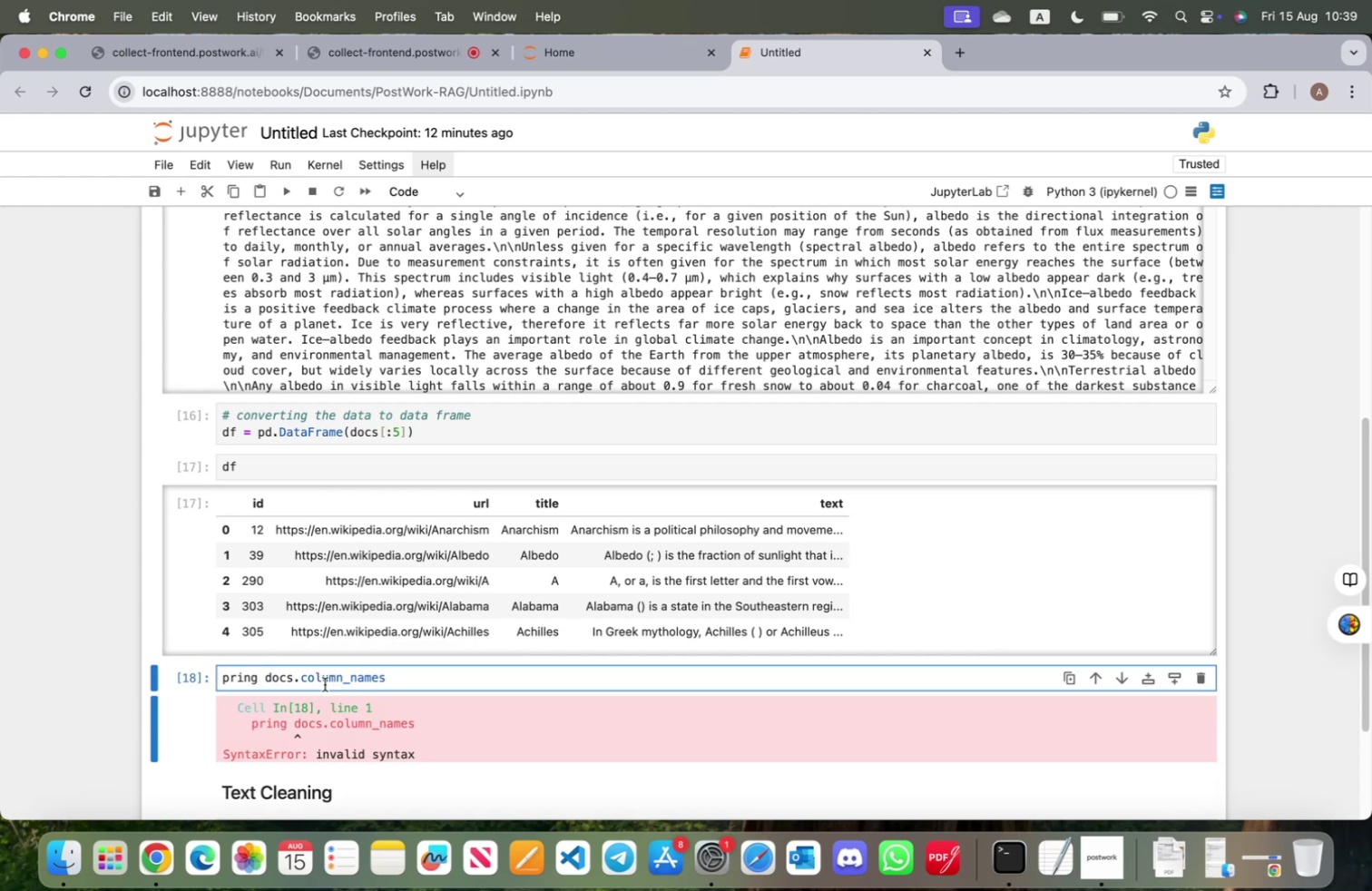 
key(Backspace)
 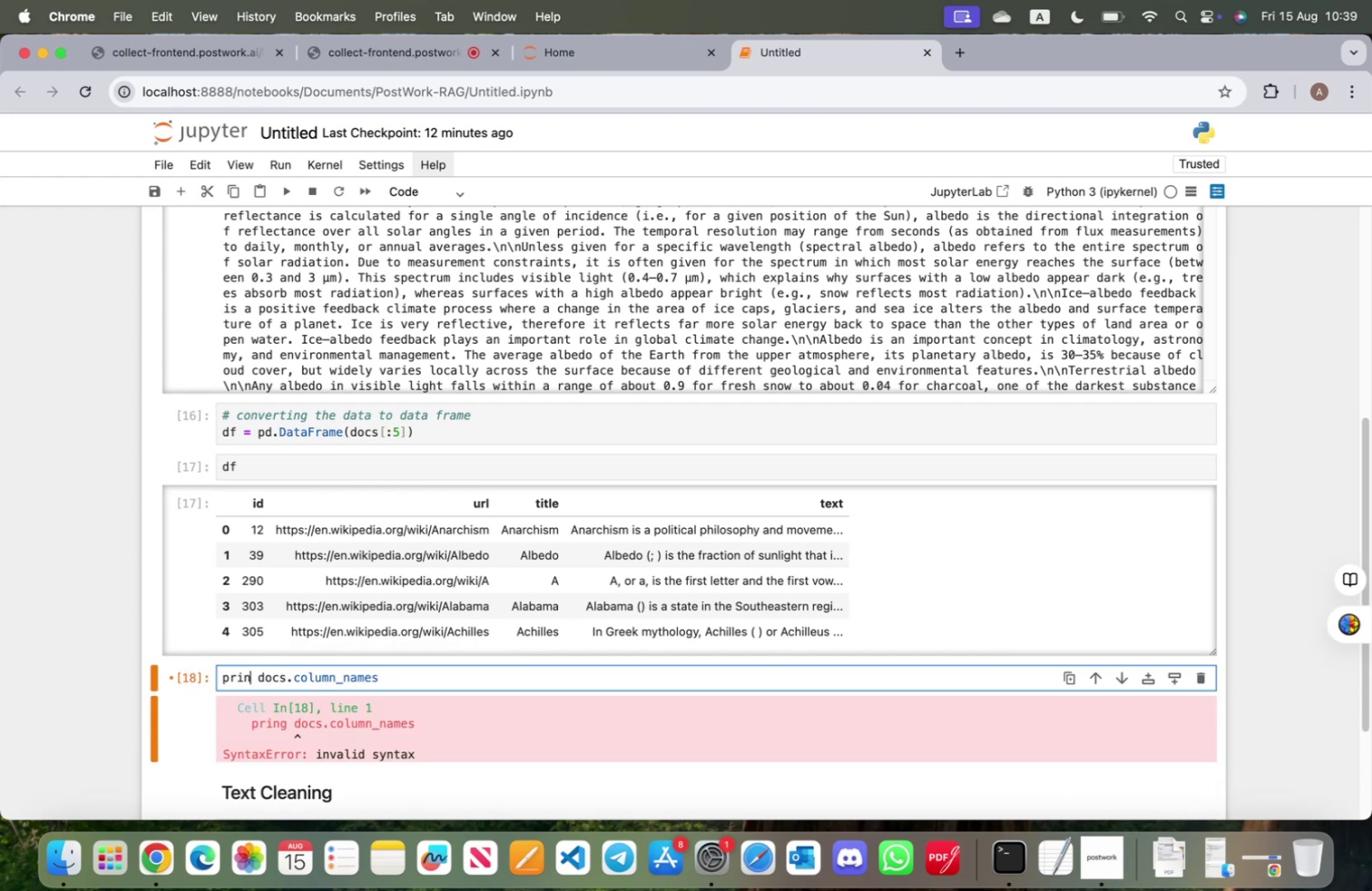 
key(T)
 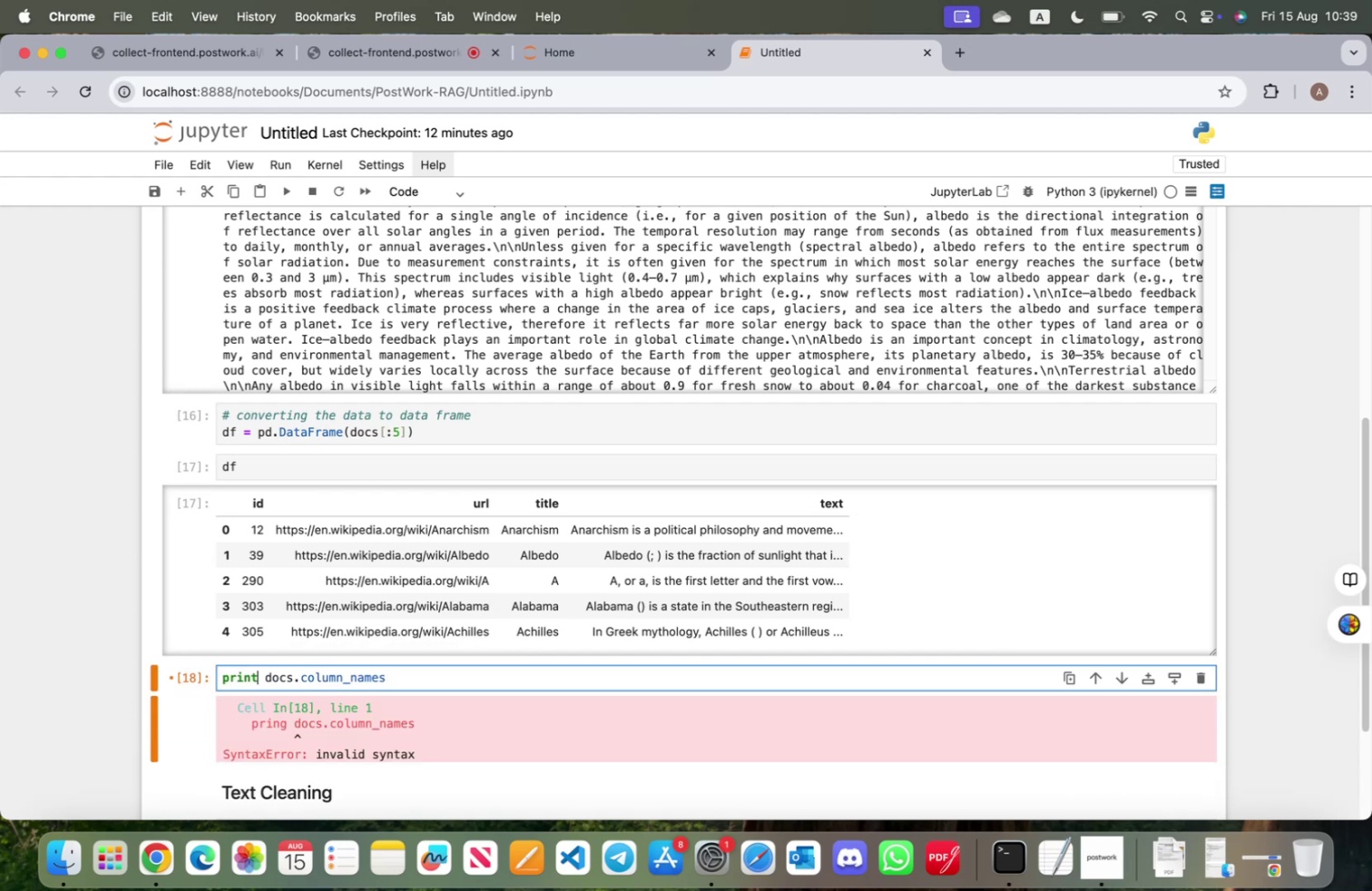 
key(ArrowRight)
 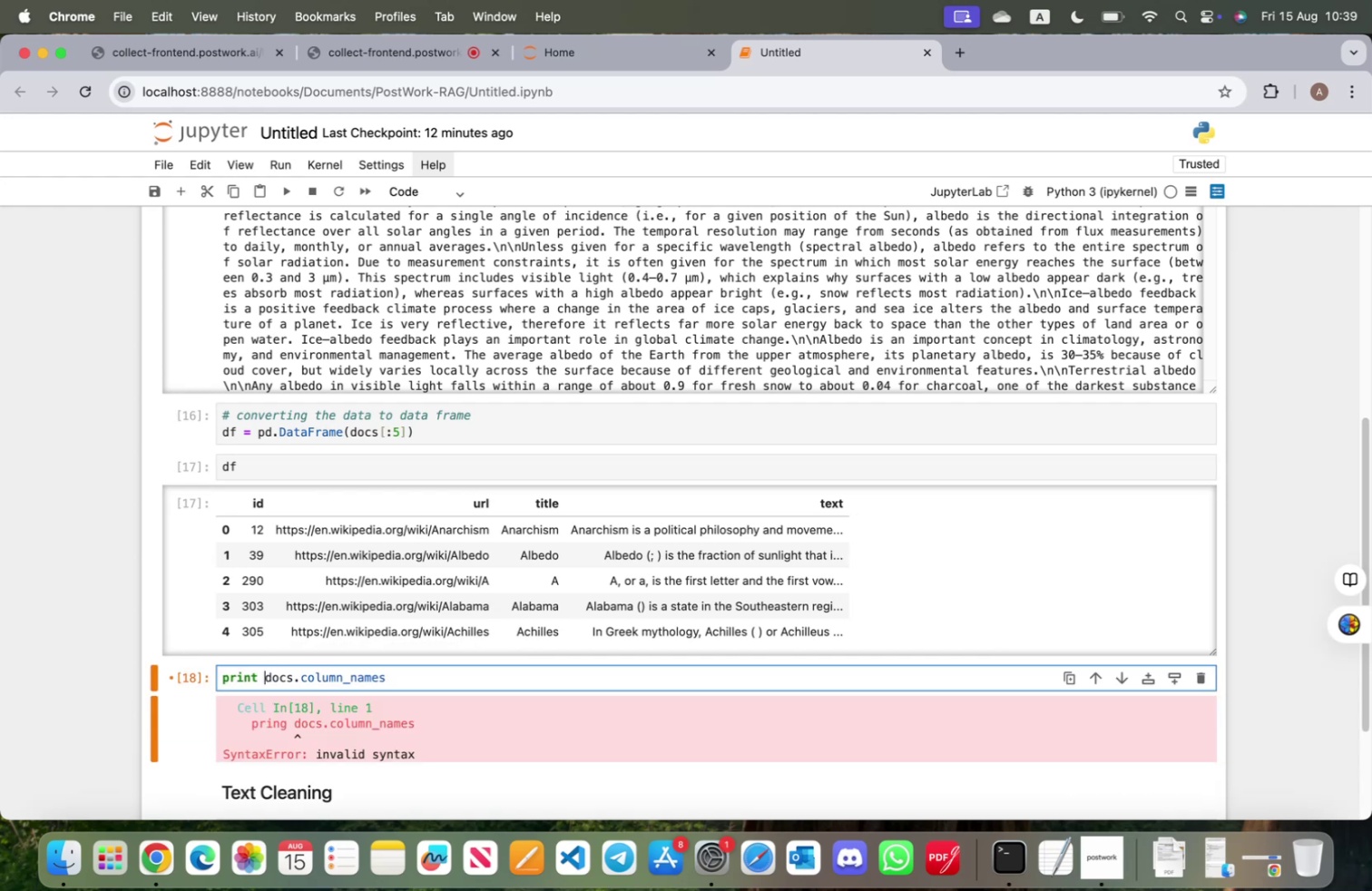 
key(Shift+9)
 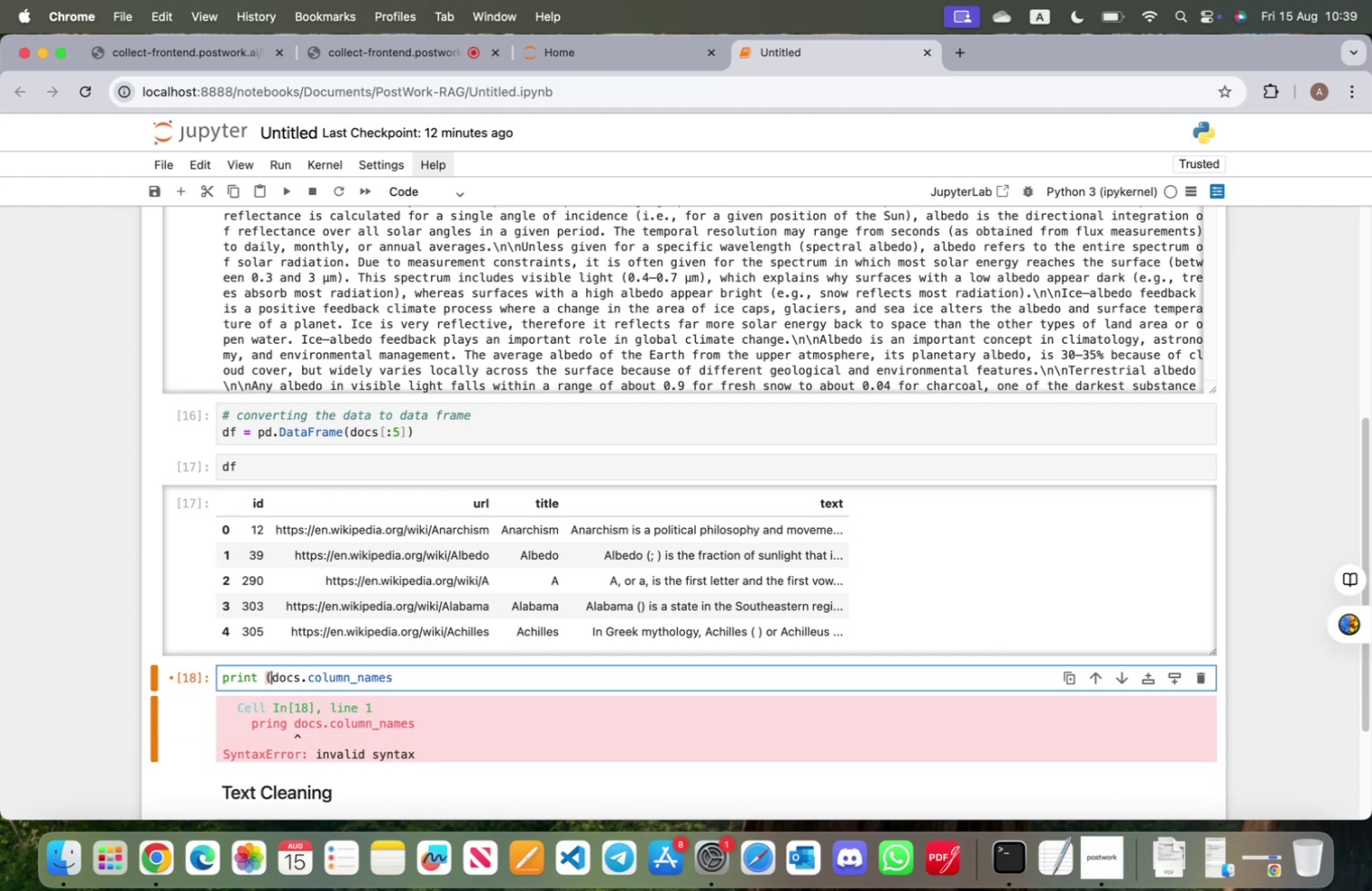 
hold_key(key=ArrowRight, duration=1.51)
 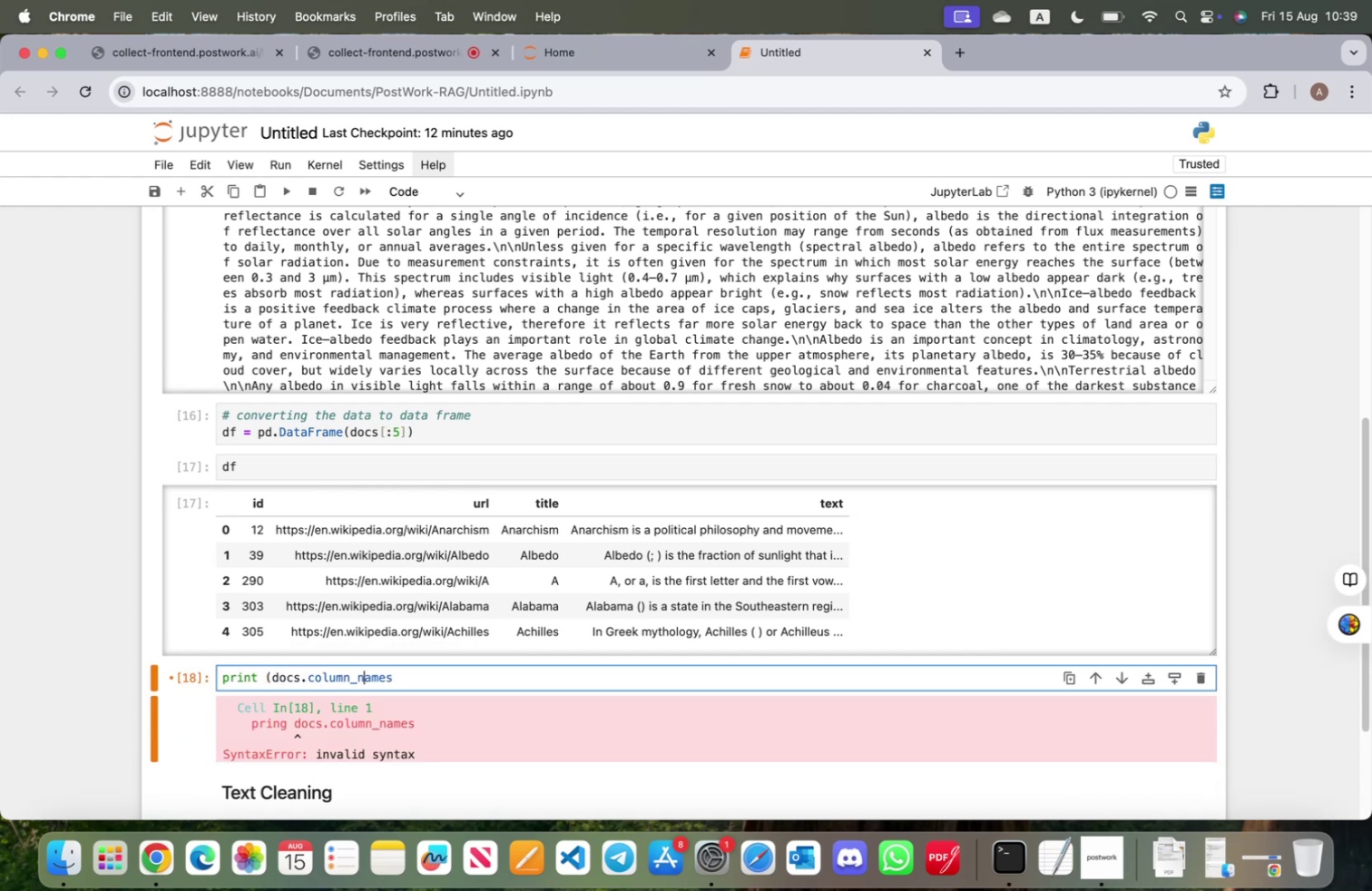 
key(ArrowRight)
 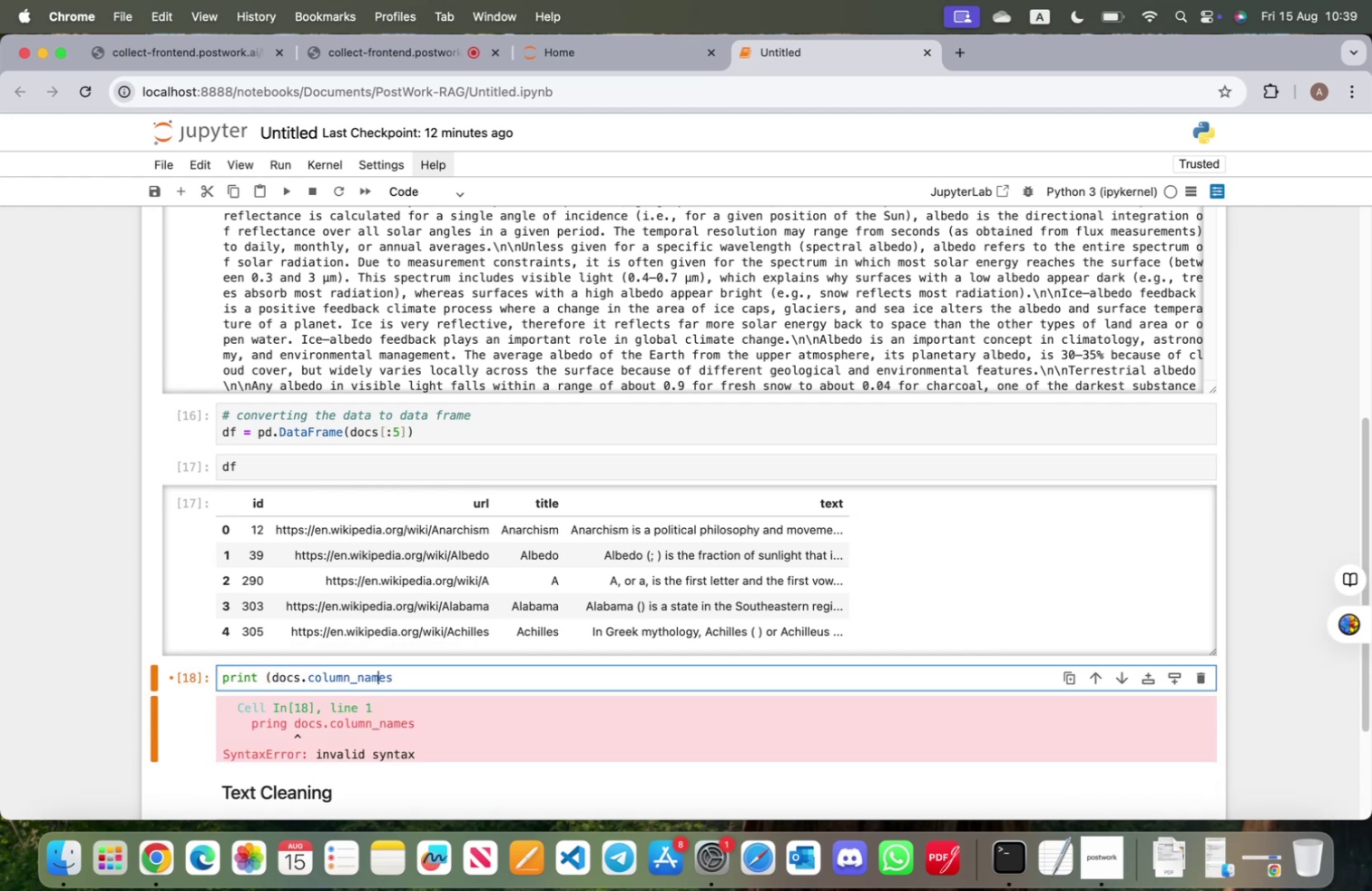 
key(ArrowRight)
 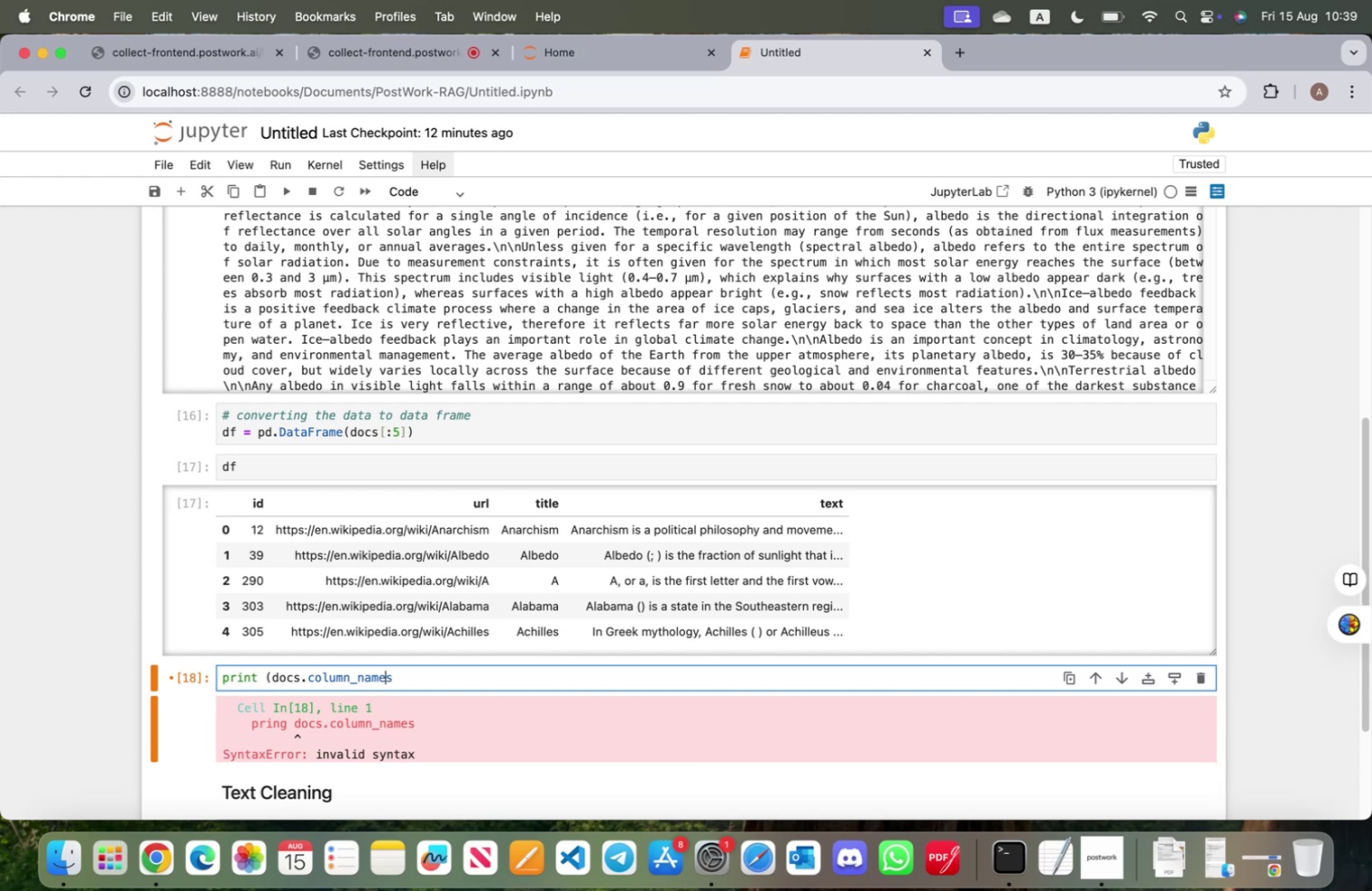 
key(ArrowRight)
 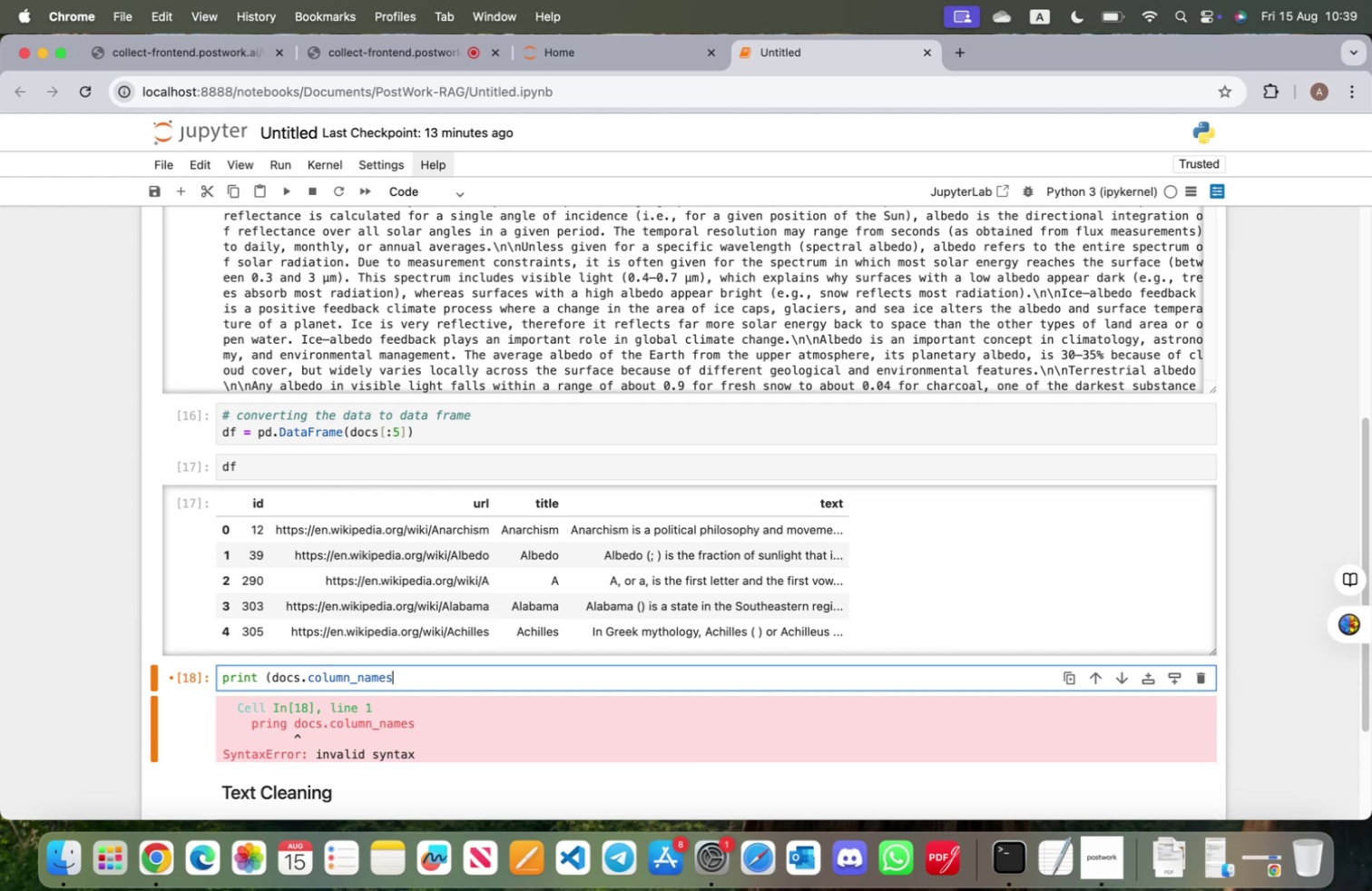 
key(Shift+0)
 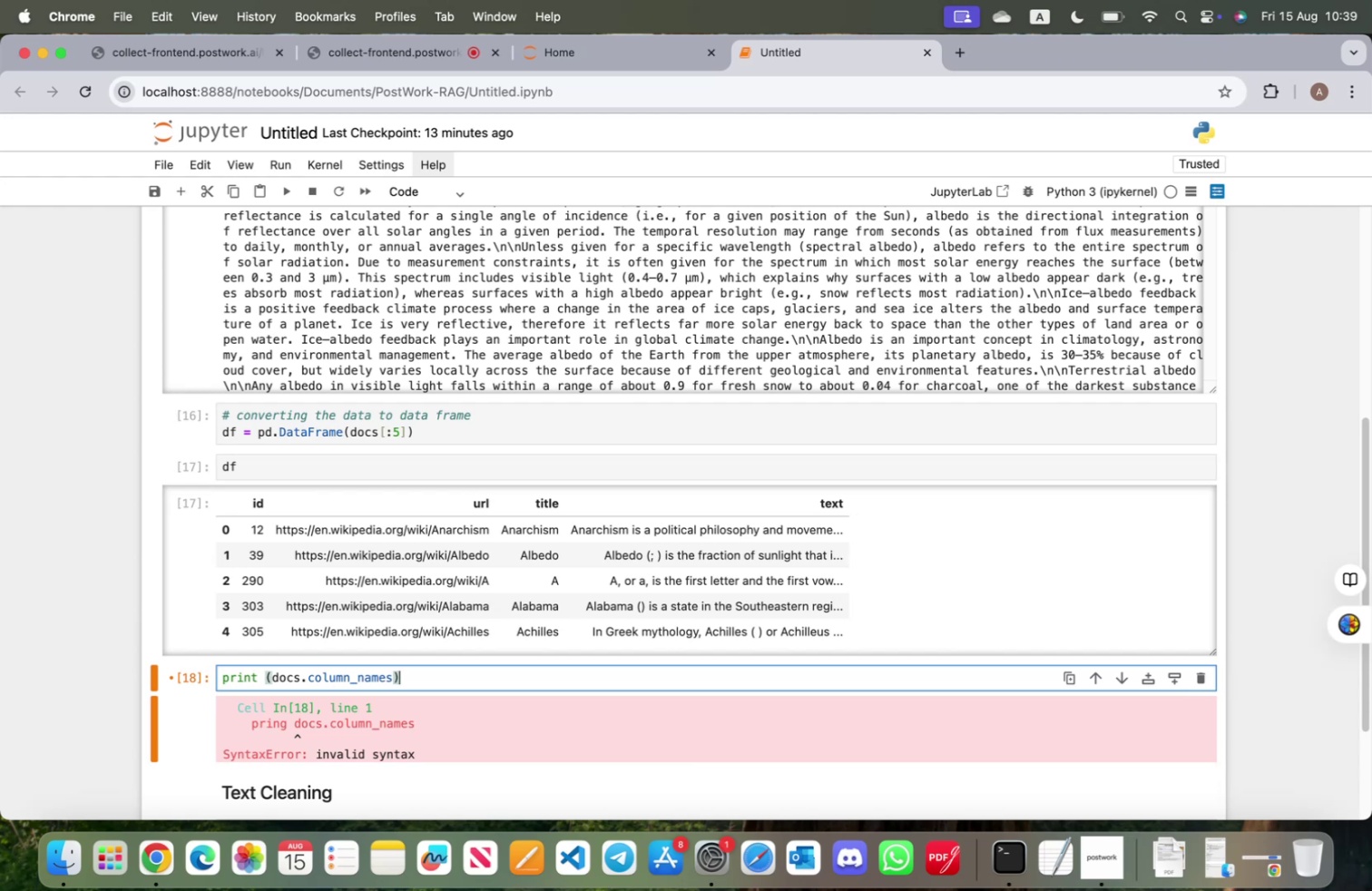 
key(Shift+ShiftRight)
 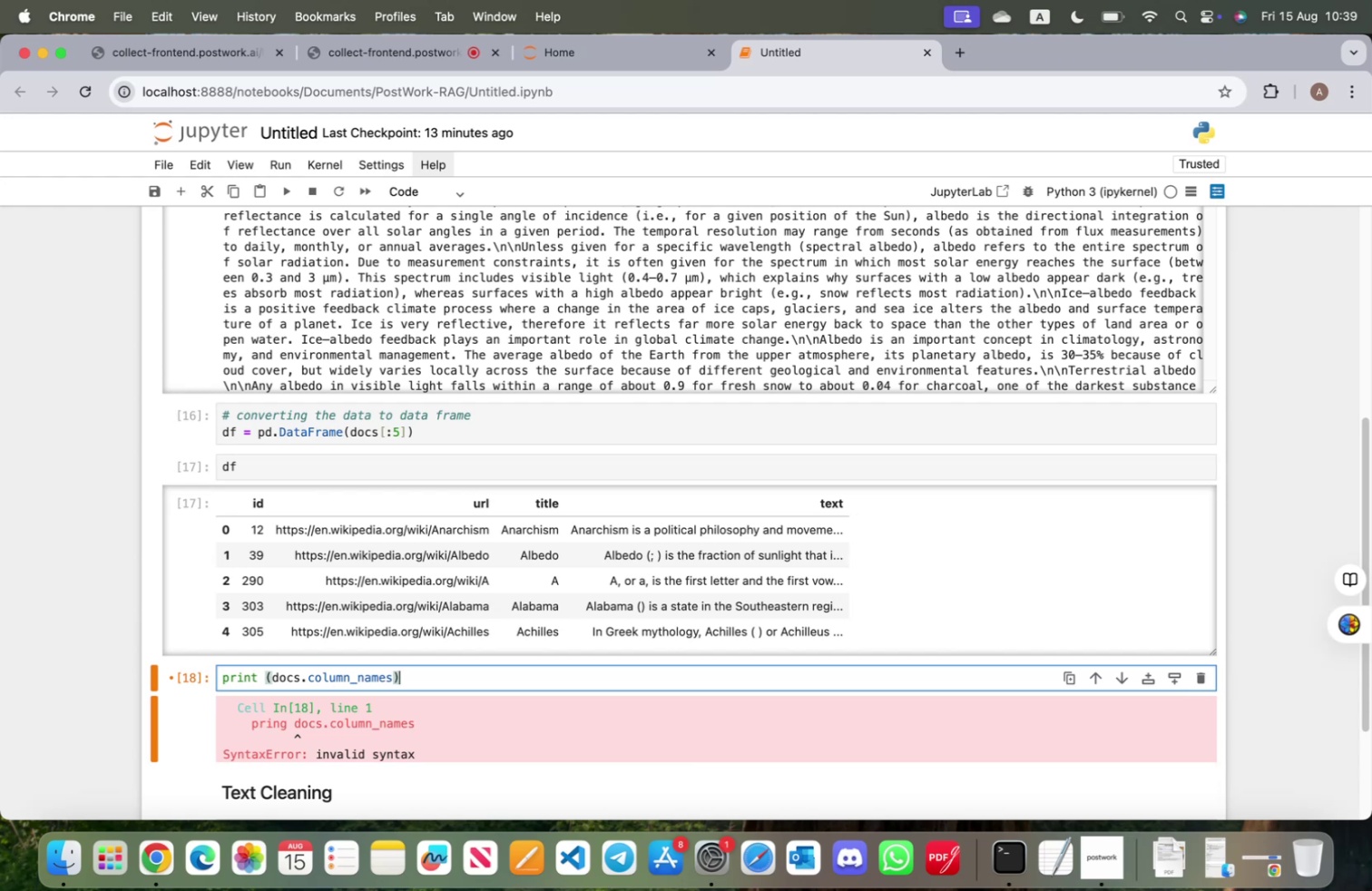 
key(Shift+Enter)
 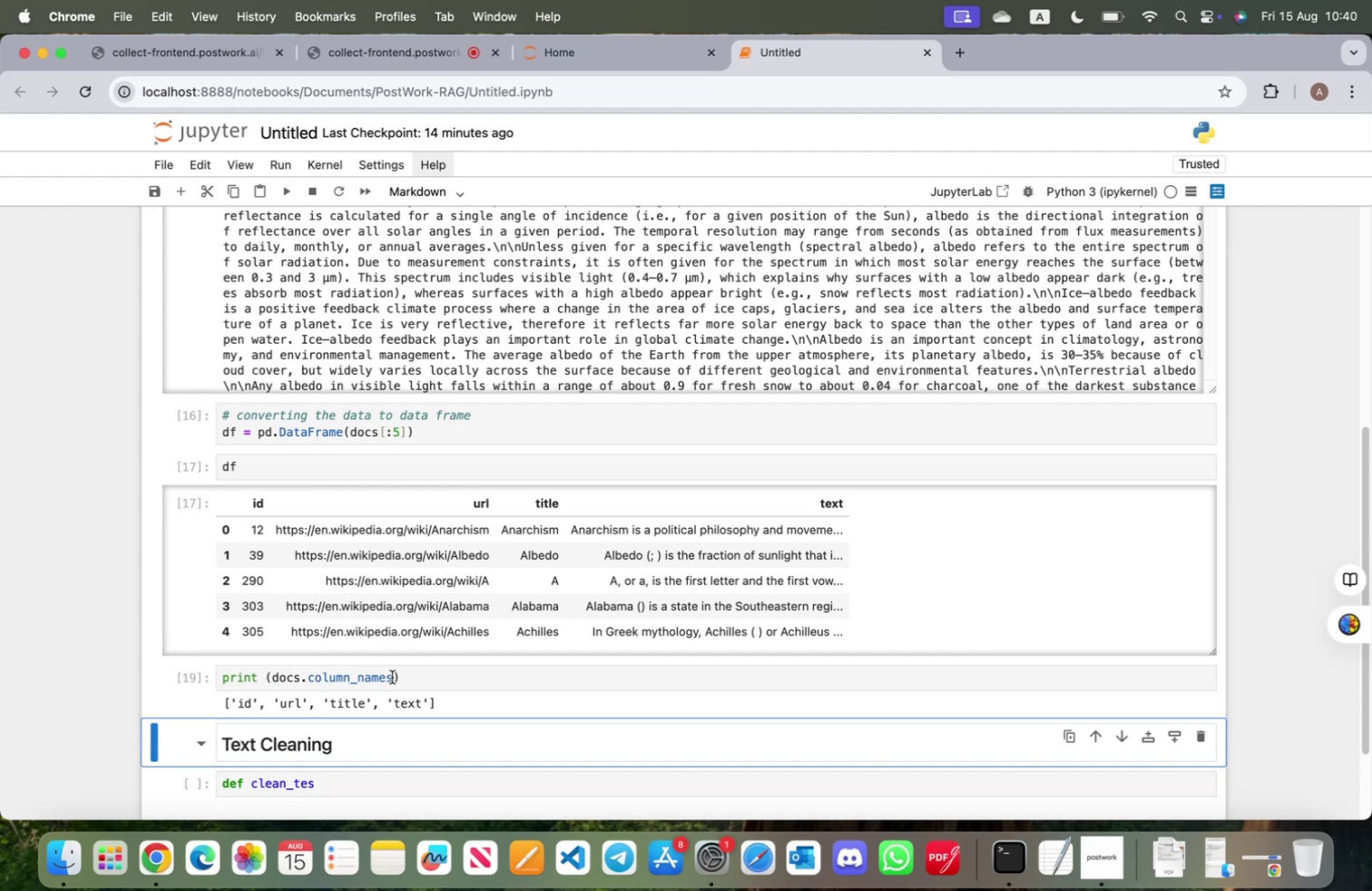 
wait(74.66)
 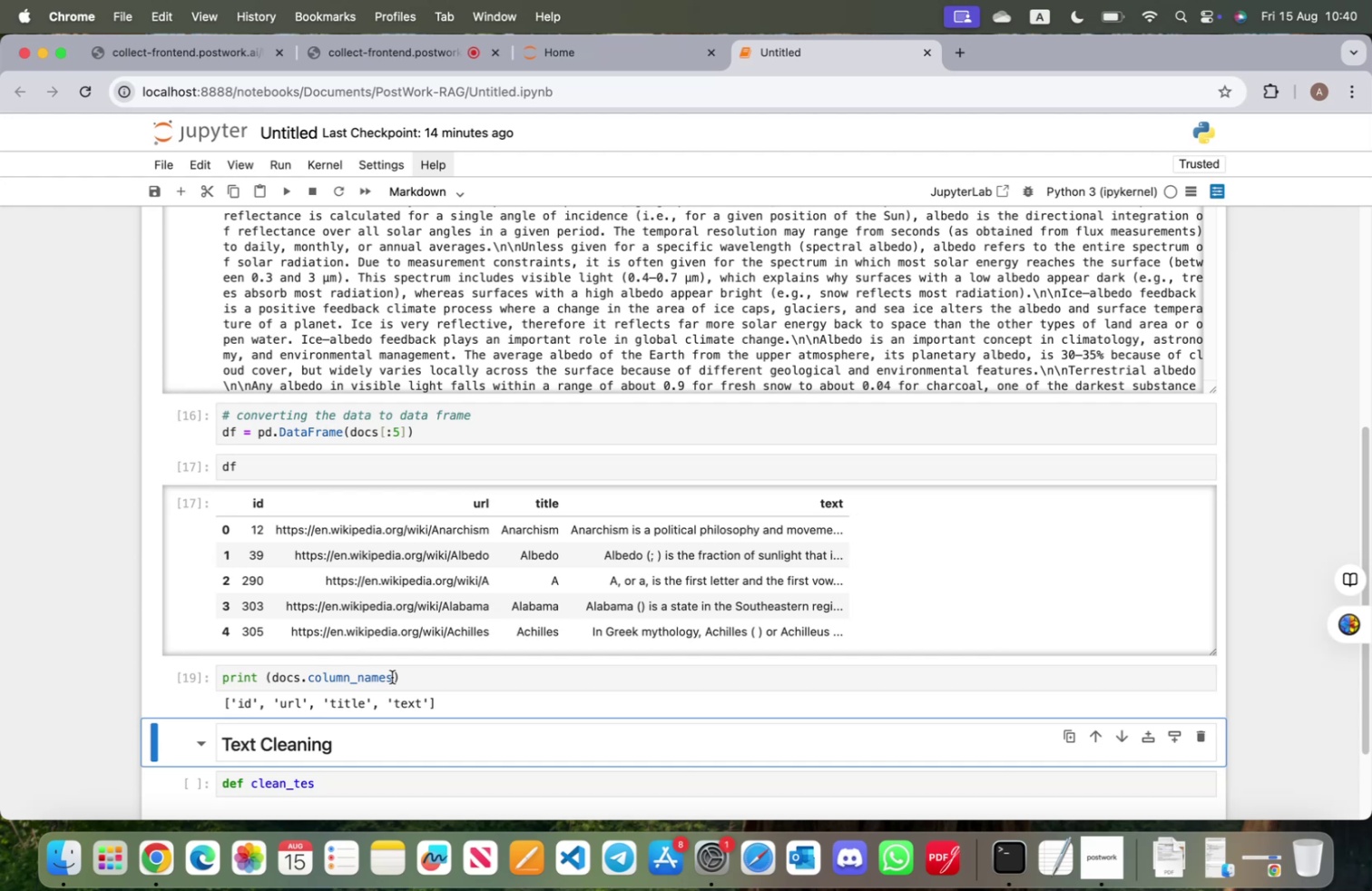 
scroll: coordinate [348, 504], scroll_direction: up, amount: 15.0
 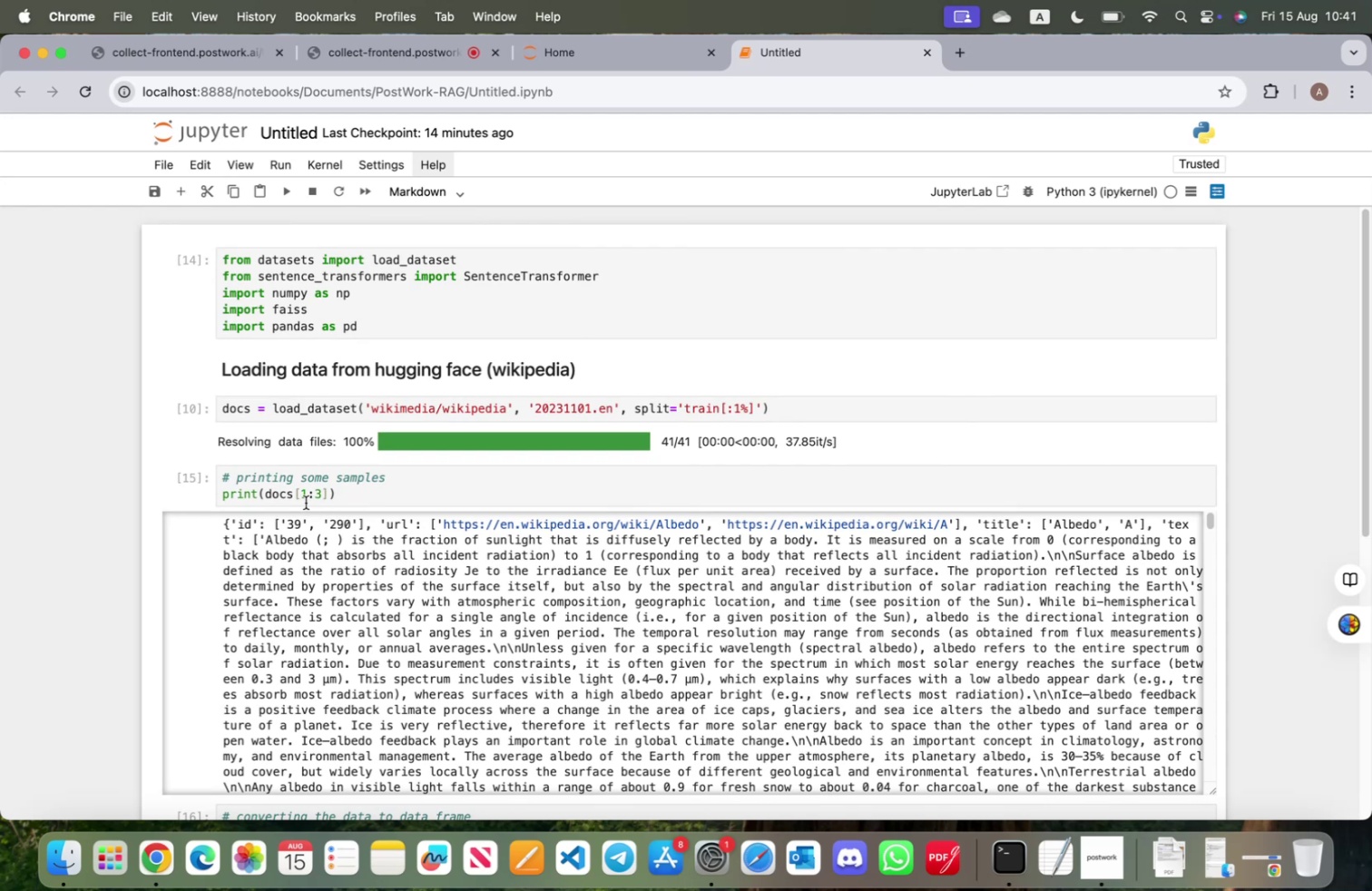 
wait(13.5)
 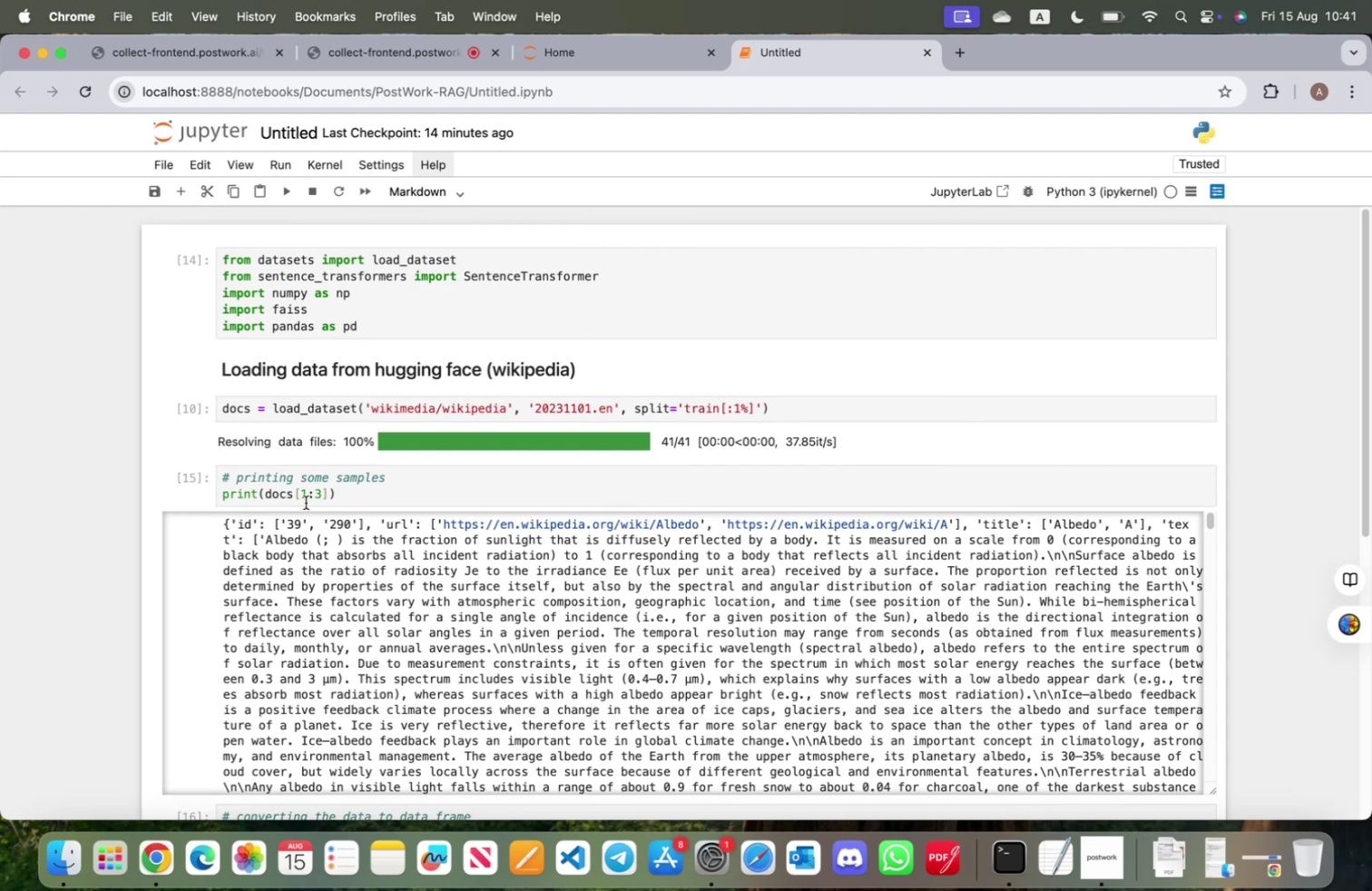 
left_click([321, 494])
 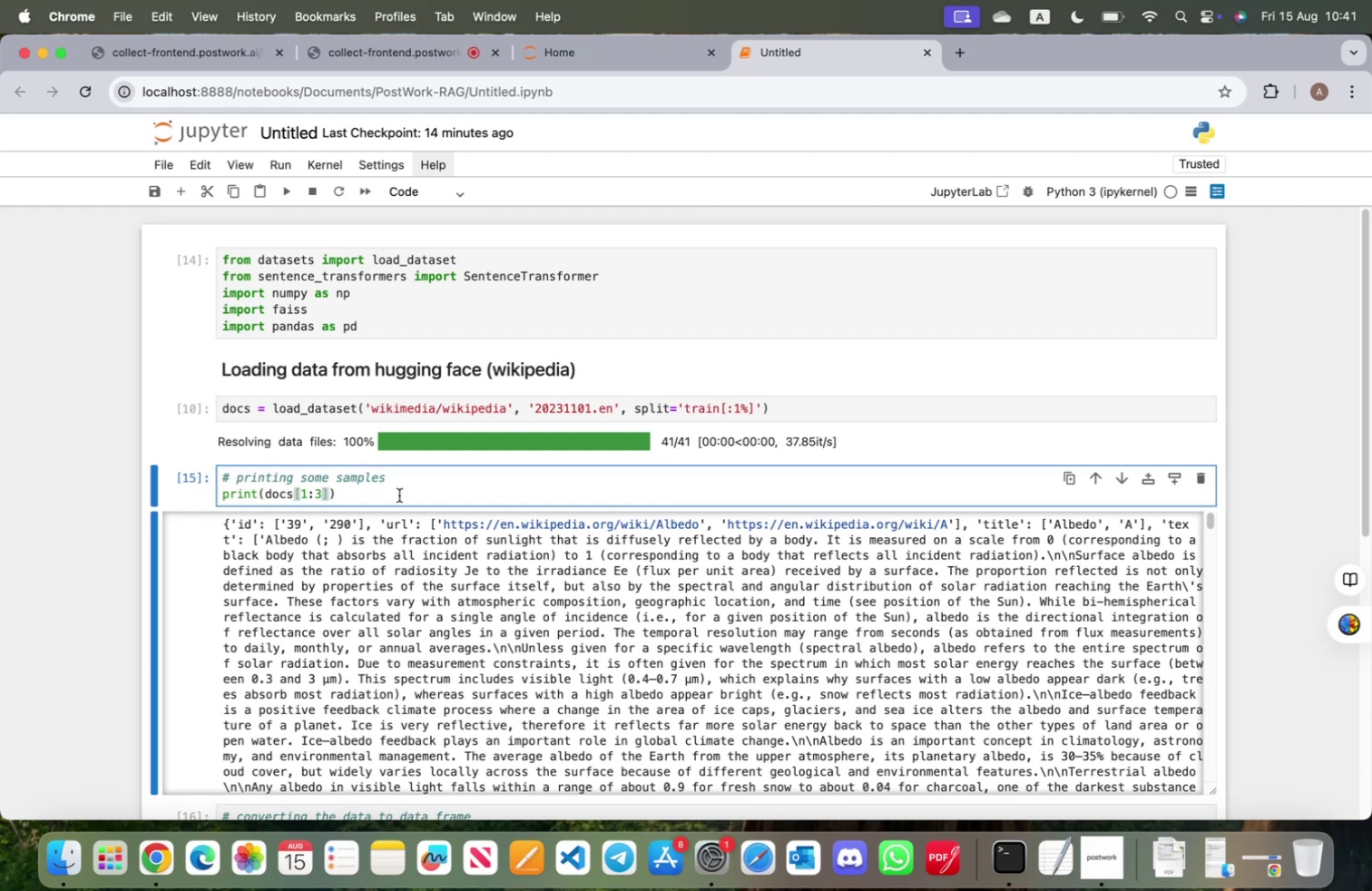 
key(Comma)
 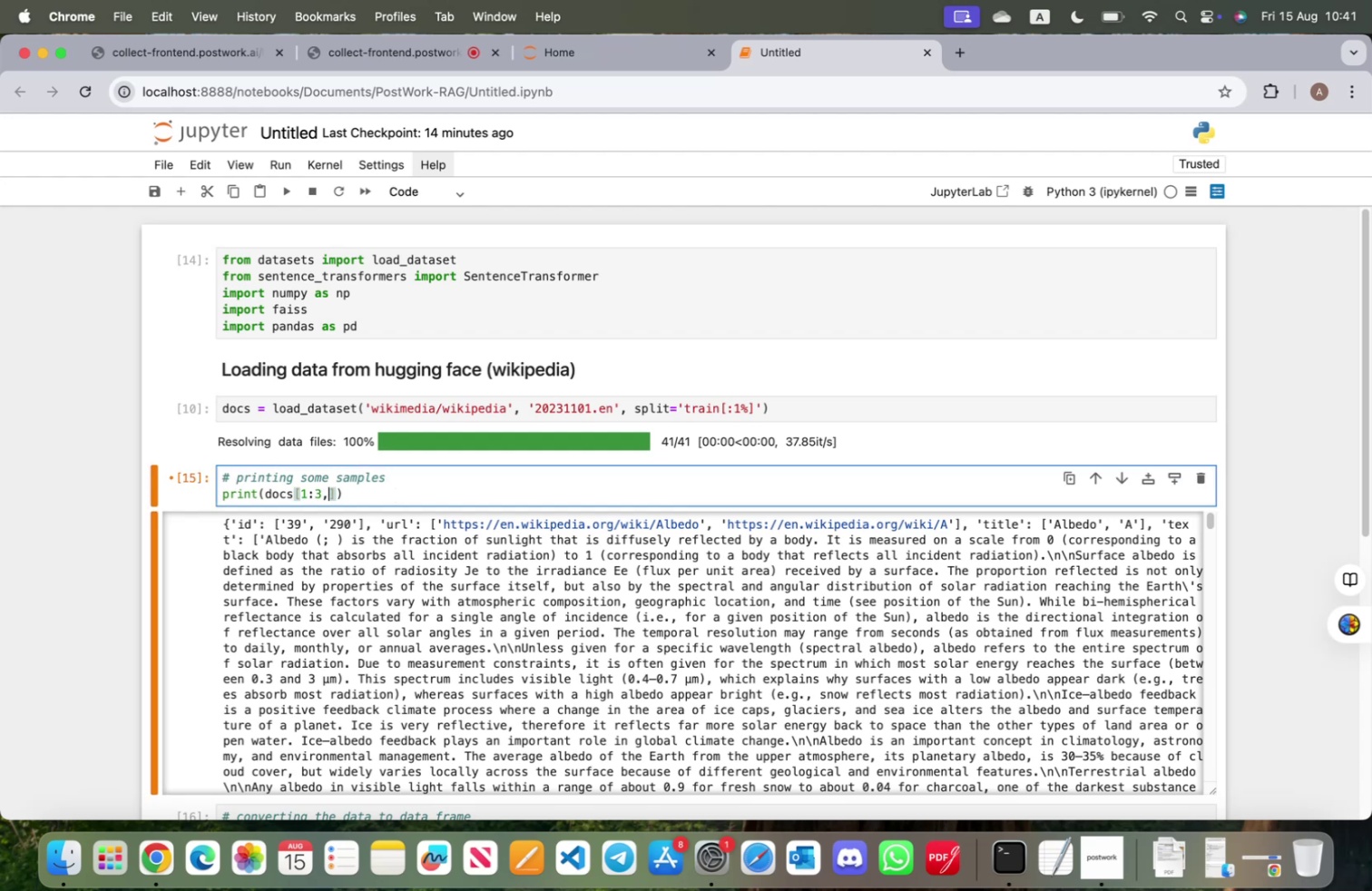 
key(2)
 